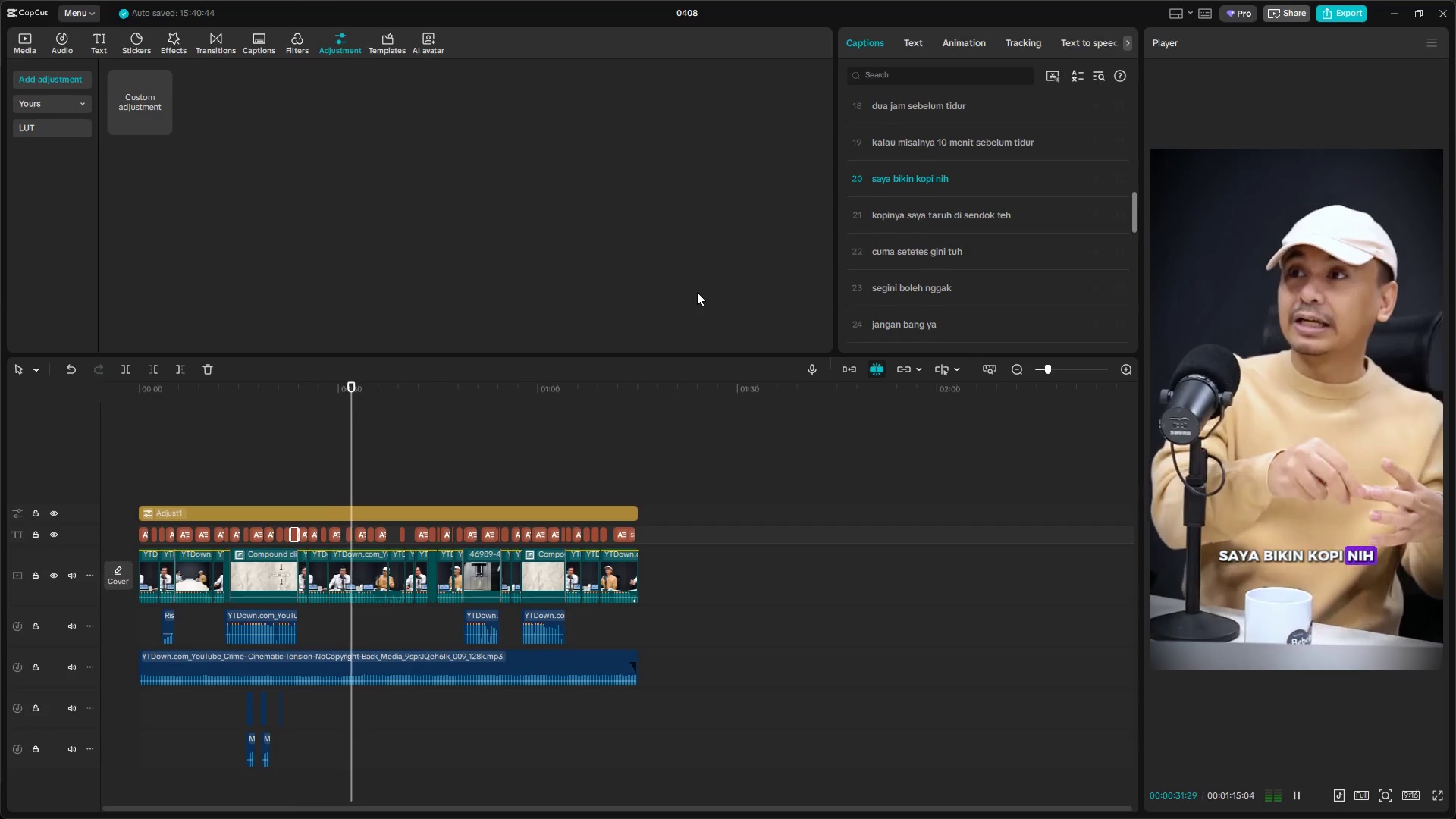 
wait(14.45)
 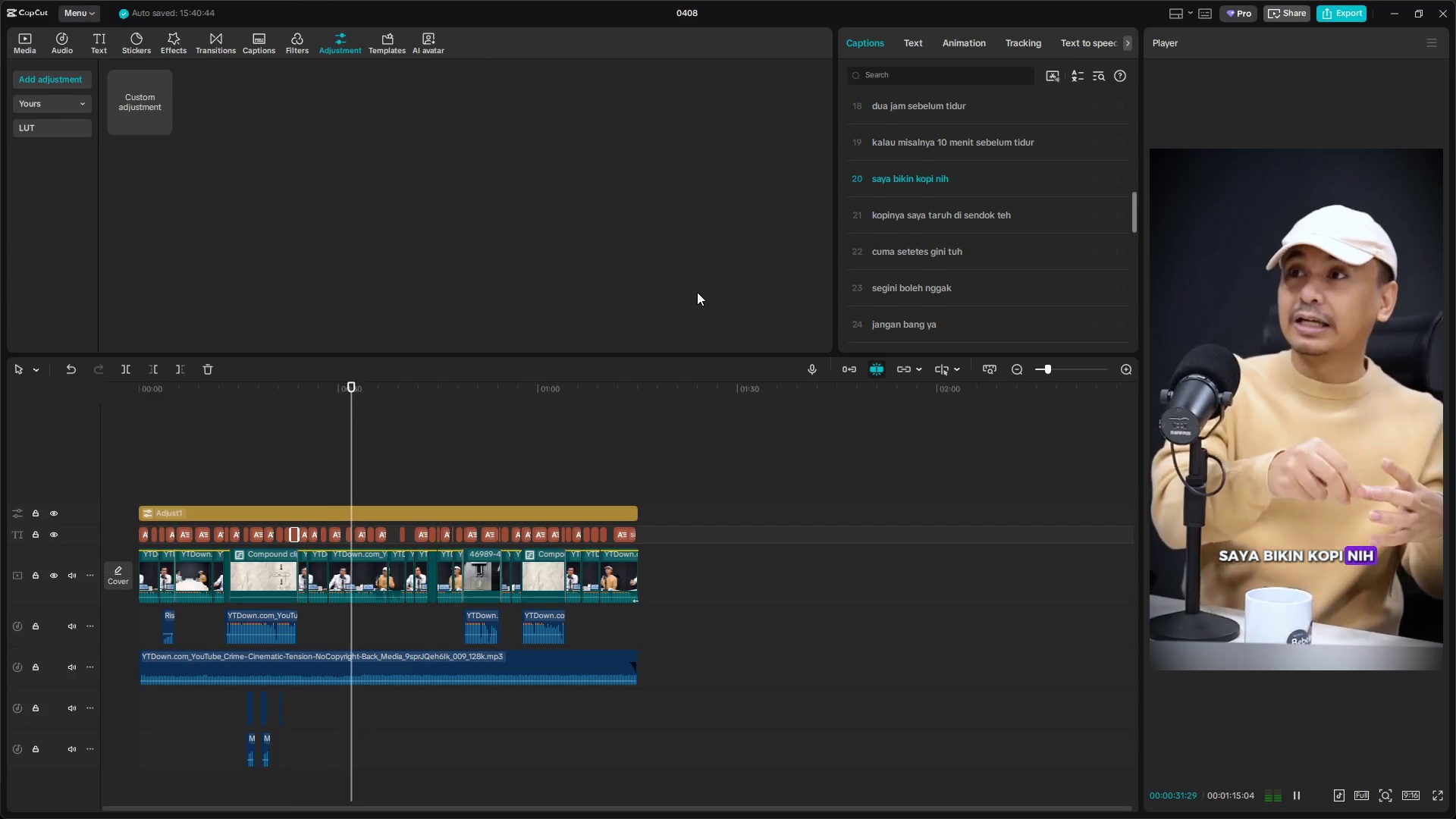 
key(Space)
 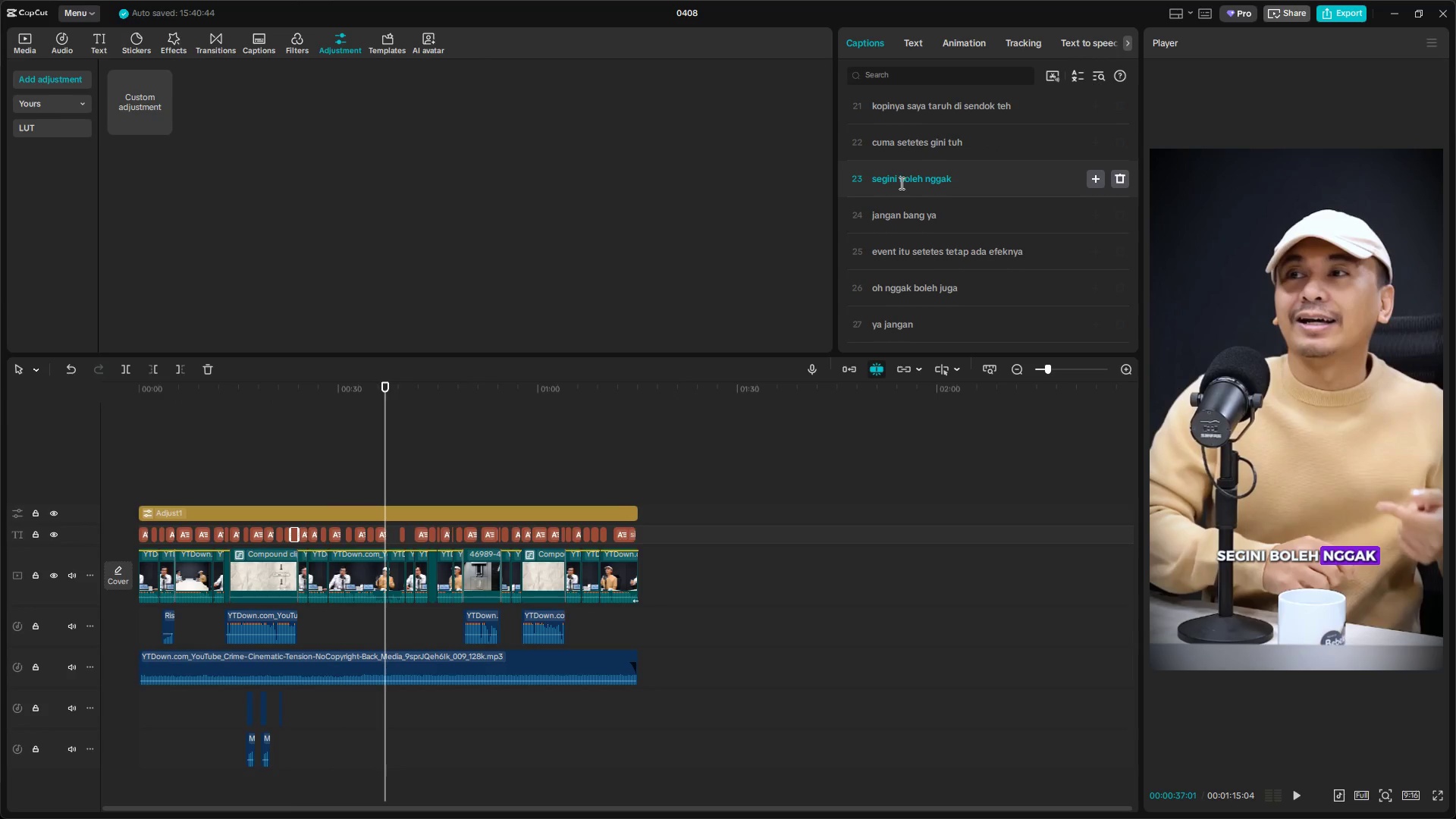 
left_click_drag(start_coordinate=[897, 183], to_coordinate=[871, 181])
 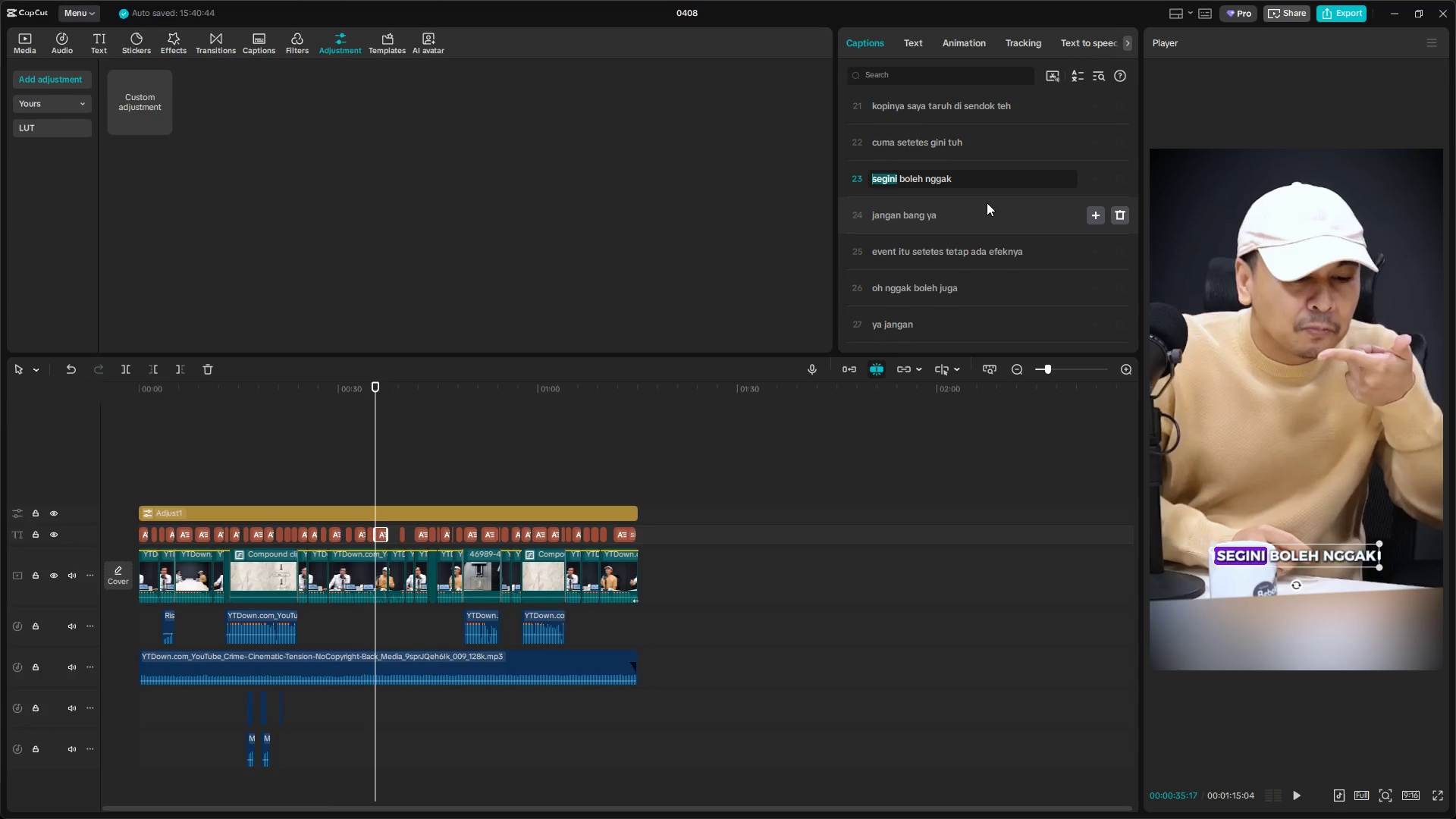 
type(terus gini)
 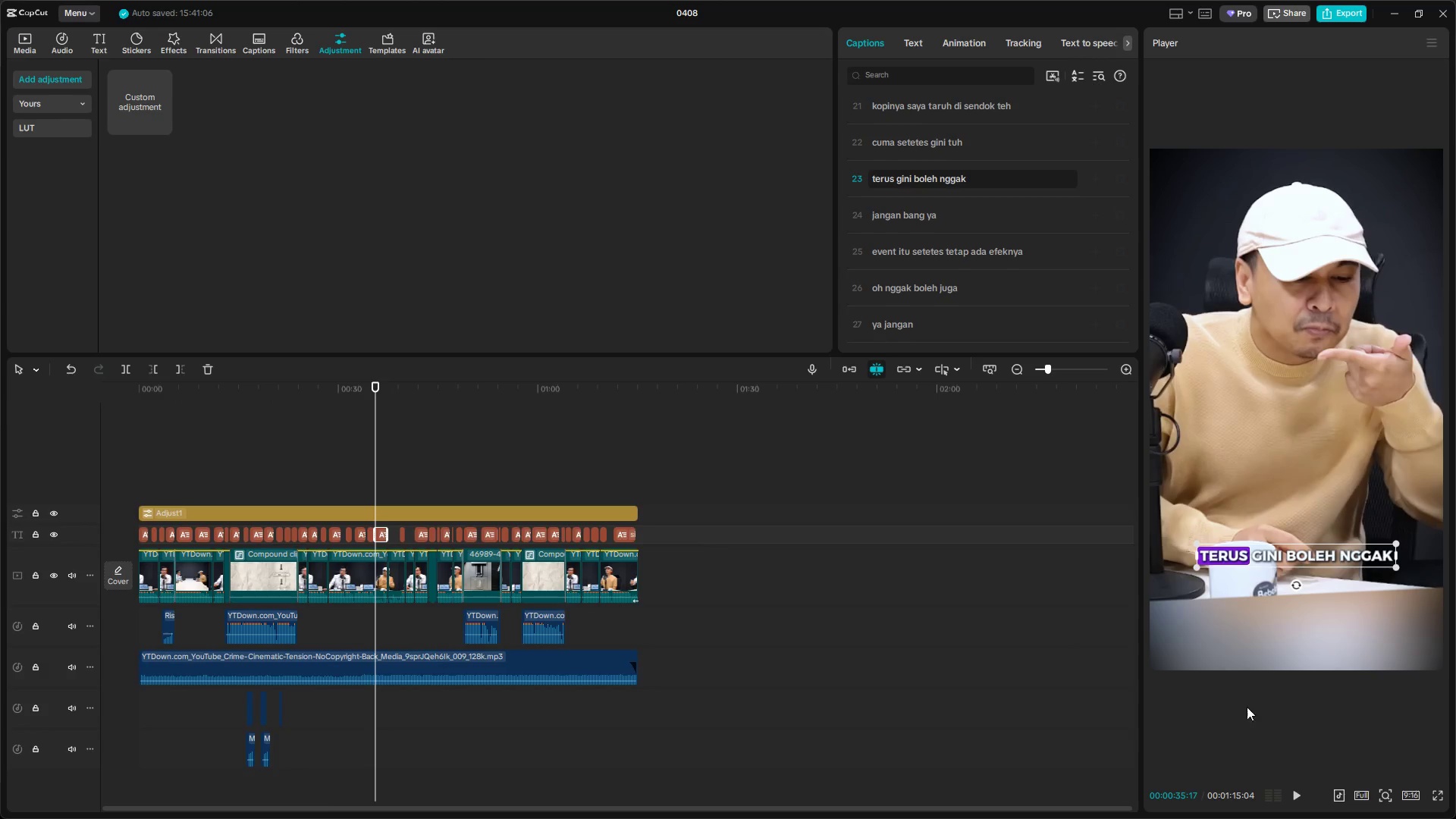 
left_click([1298, 787])
 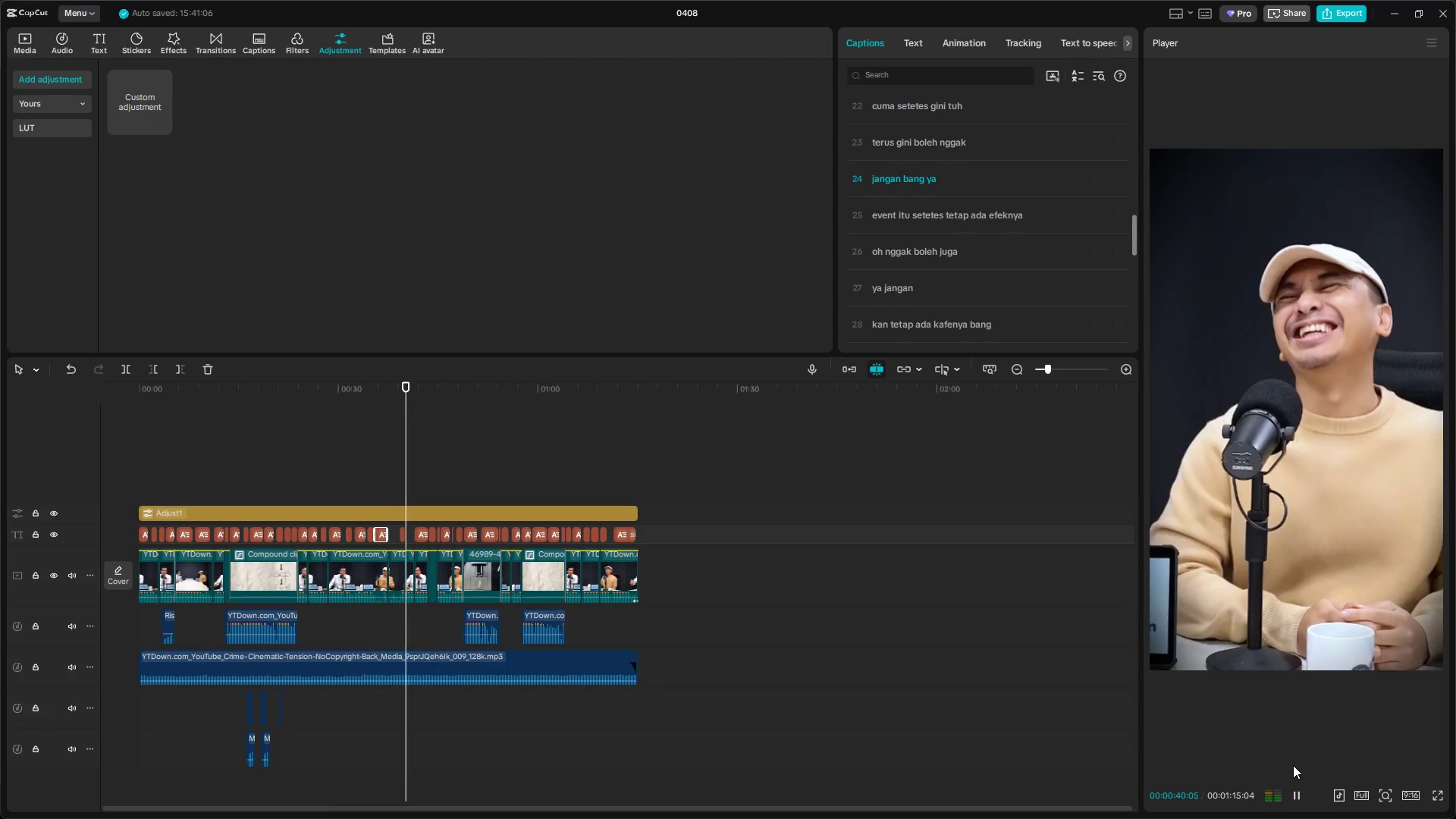 
wait(6.42)
 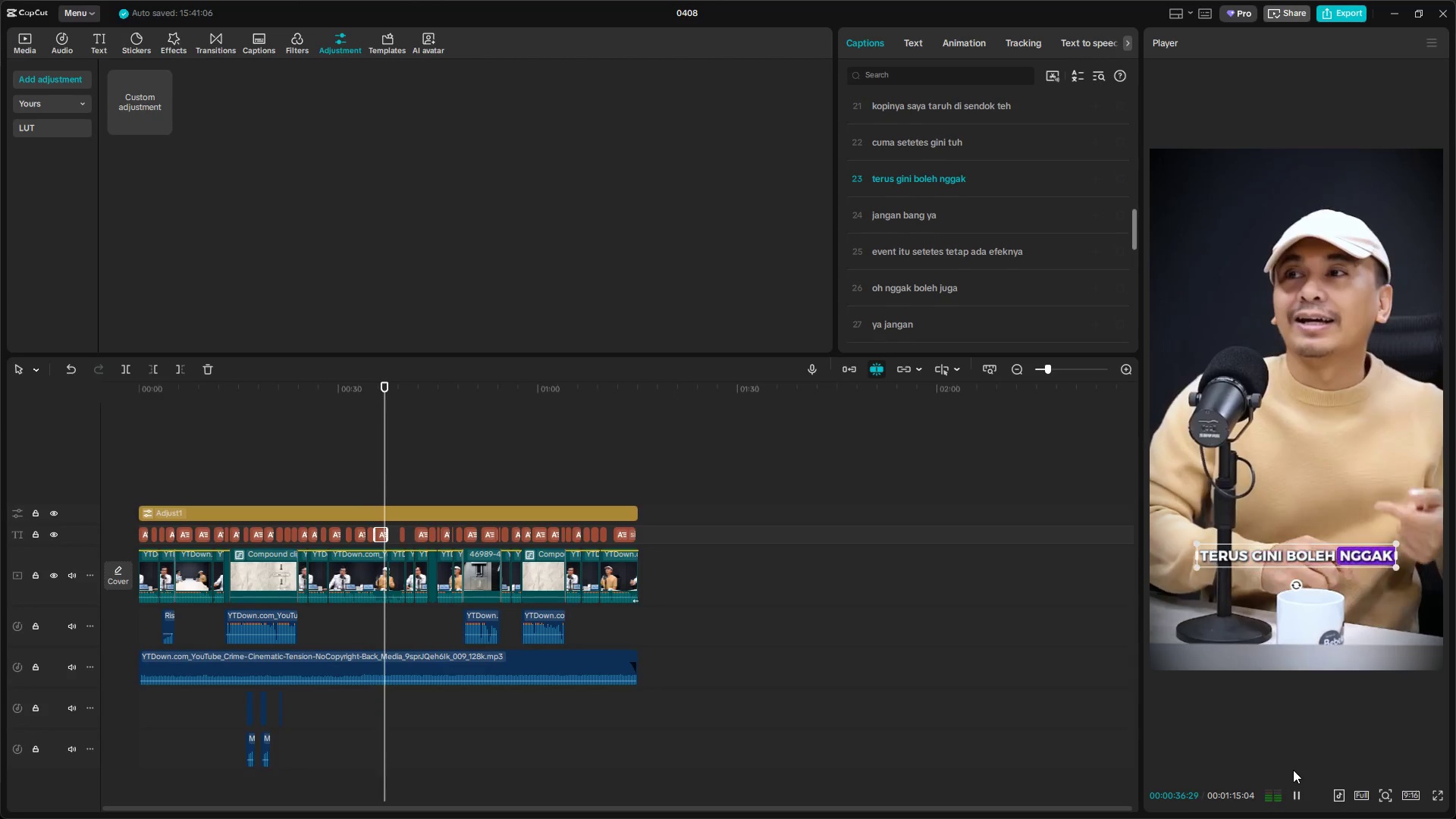 
key(Space)
 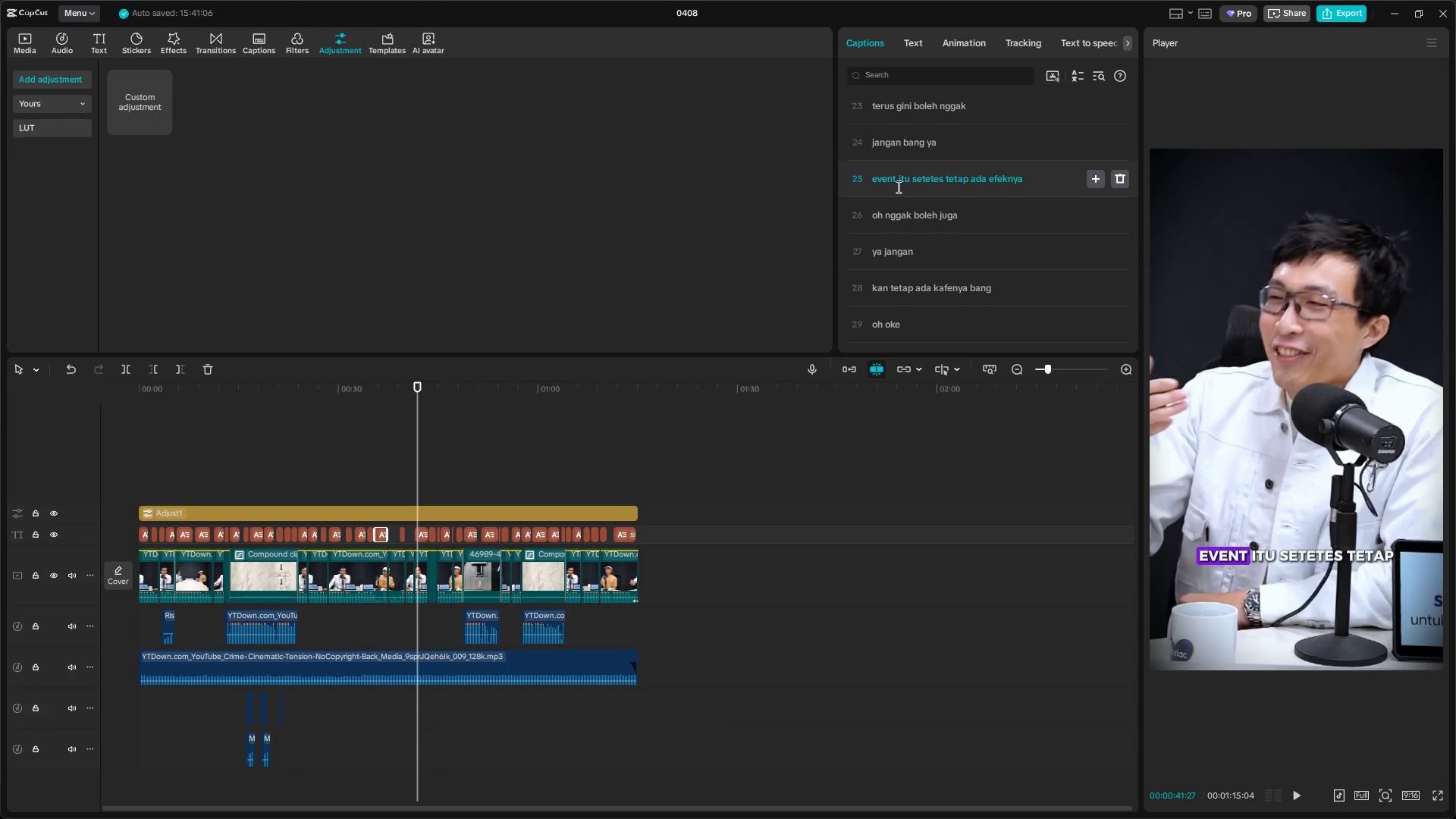 
left_click([897, 184])
 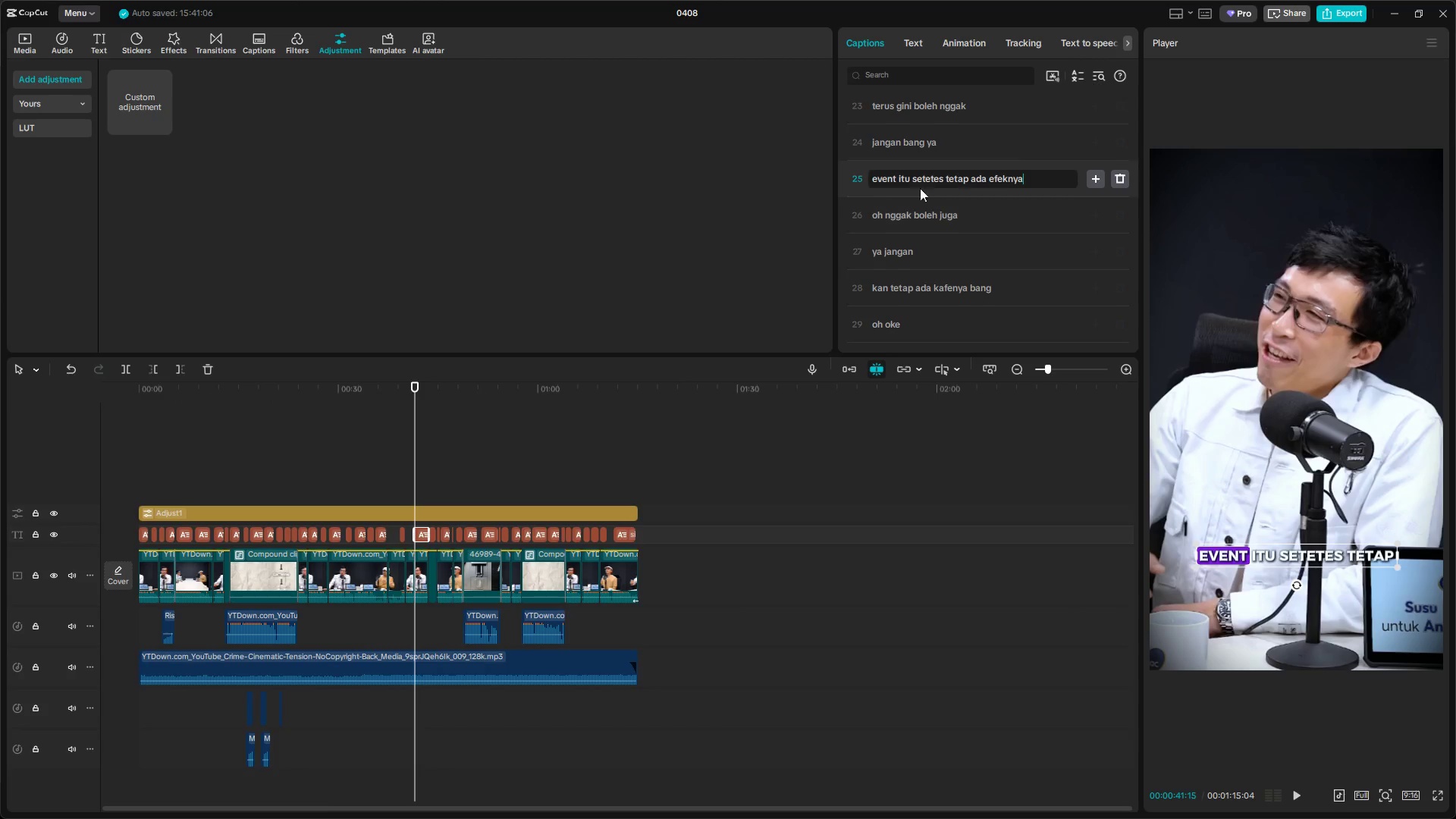 
left_click([898, 179])
 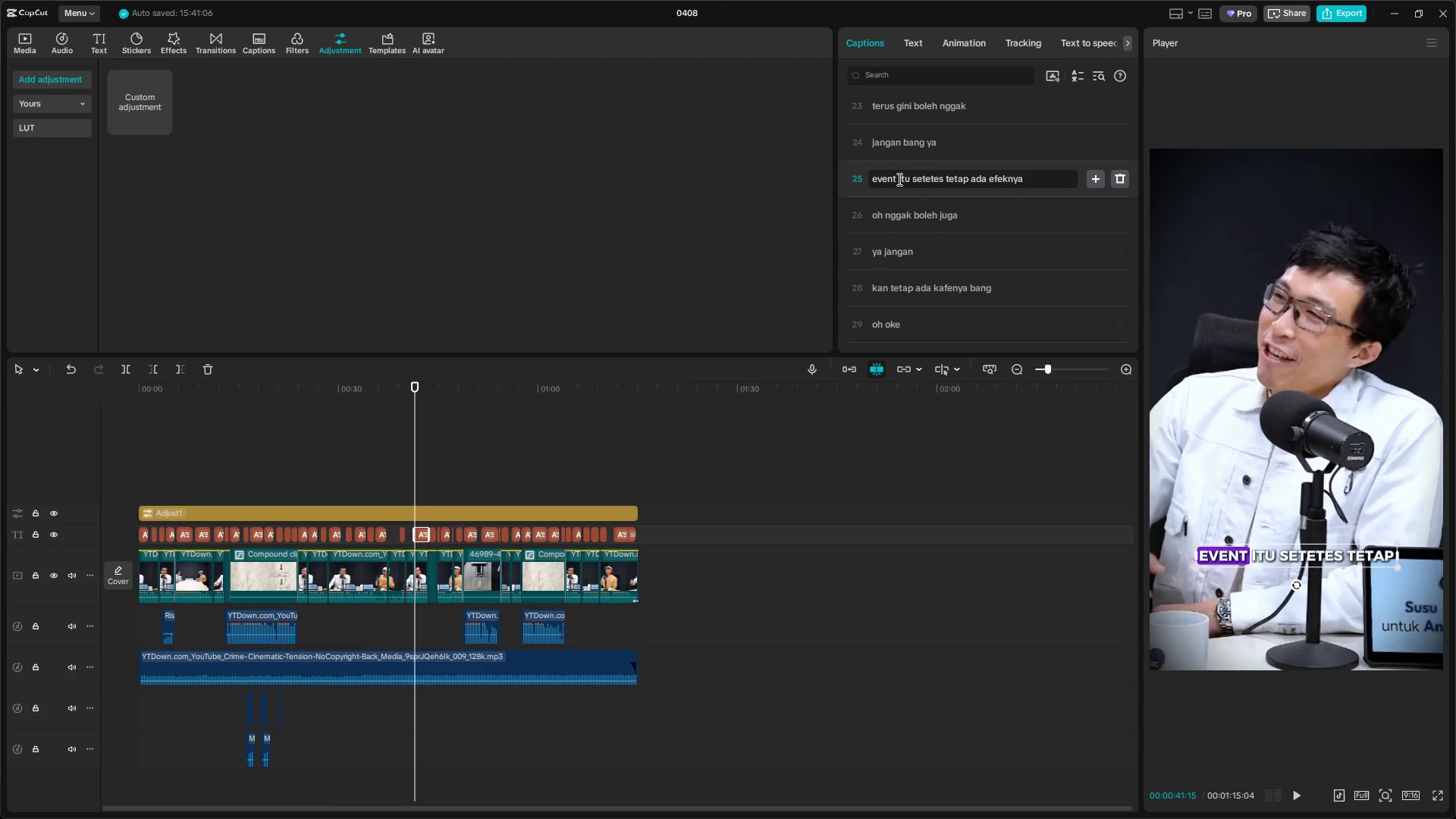 
key(Backspace)
 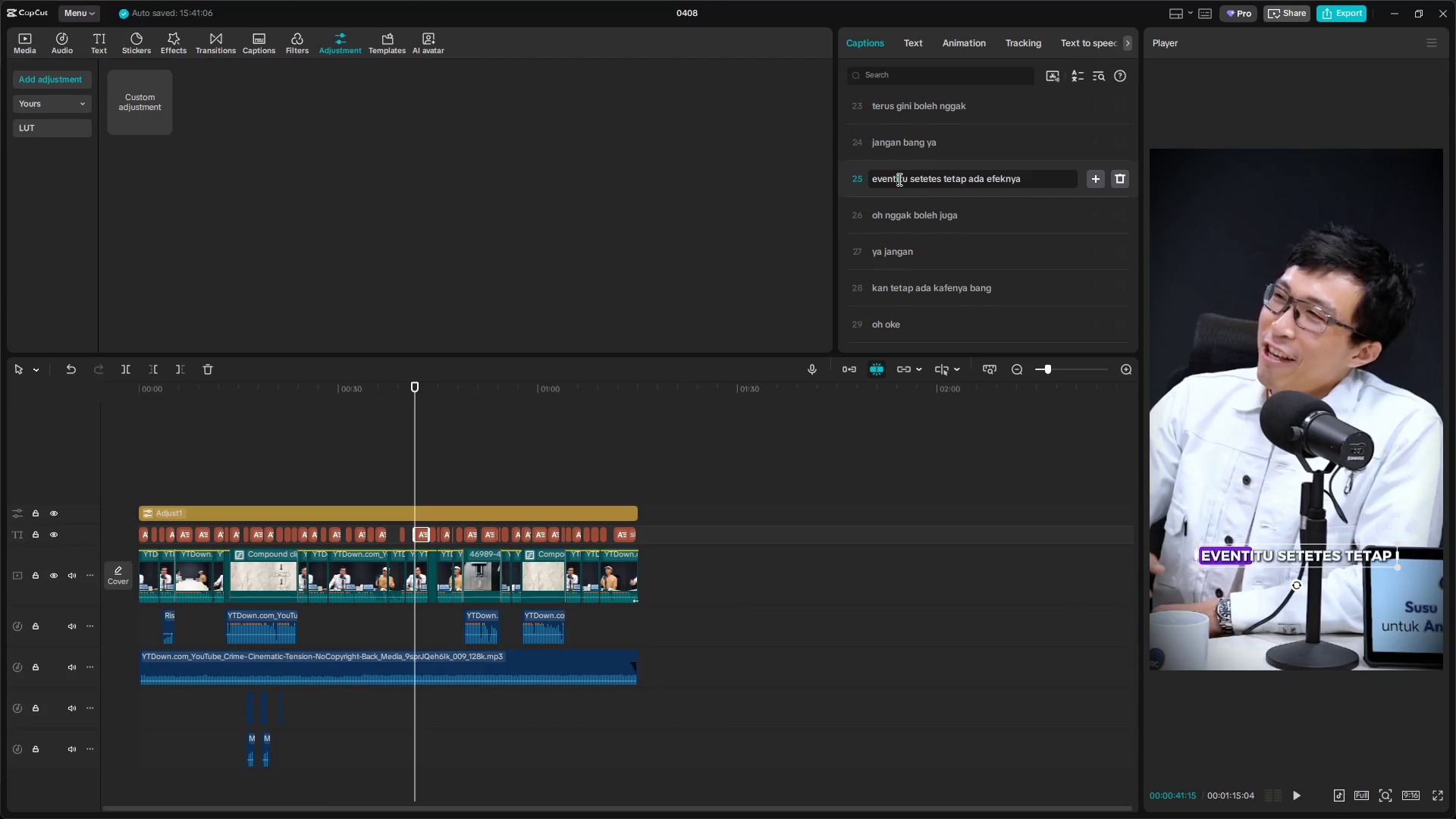 
key(Backspace)
 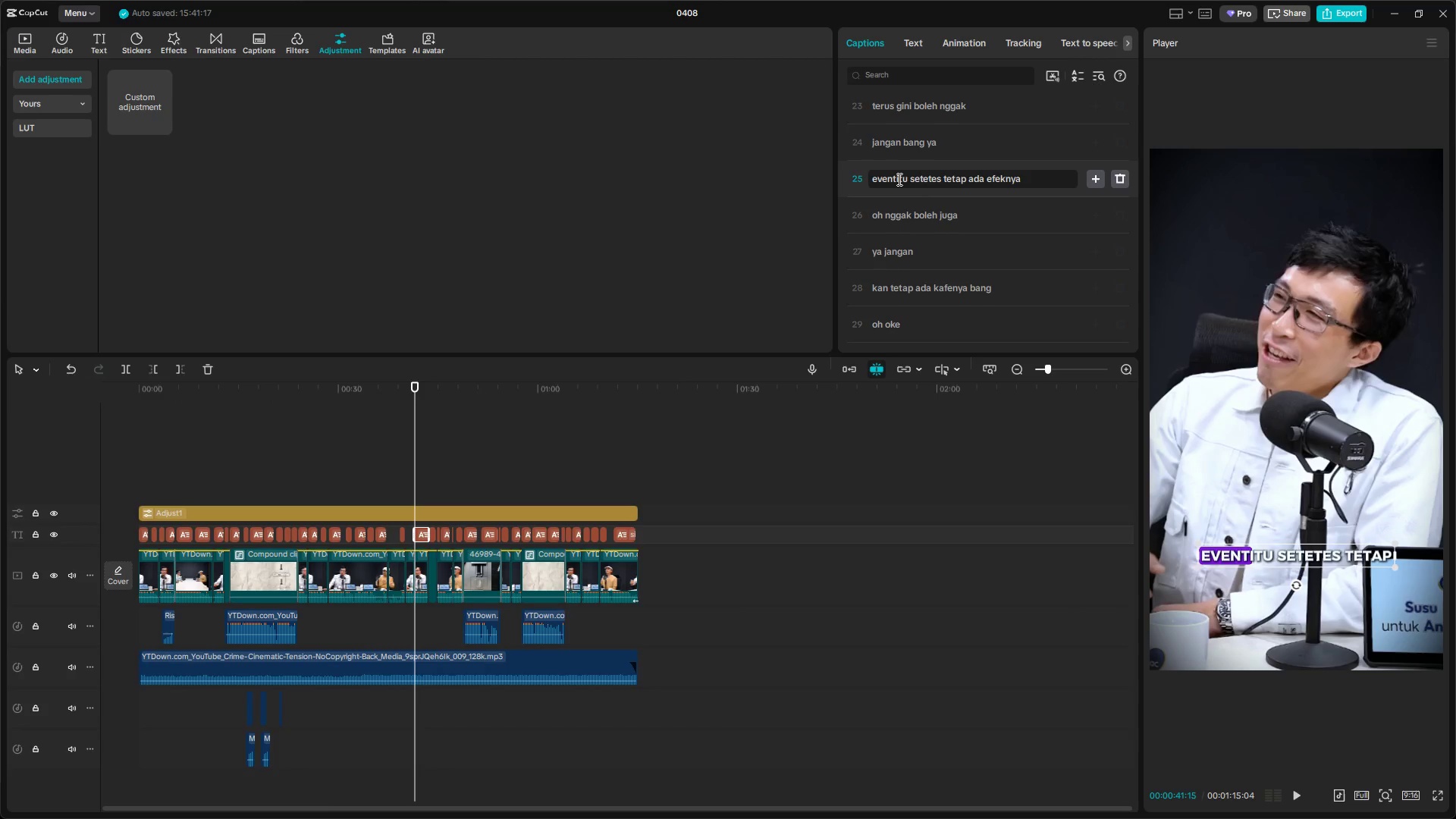 
key(Space)
 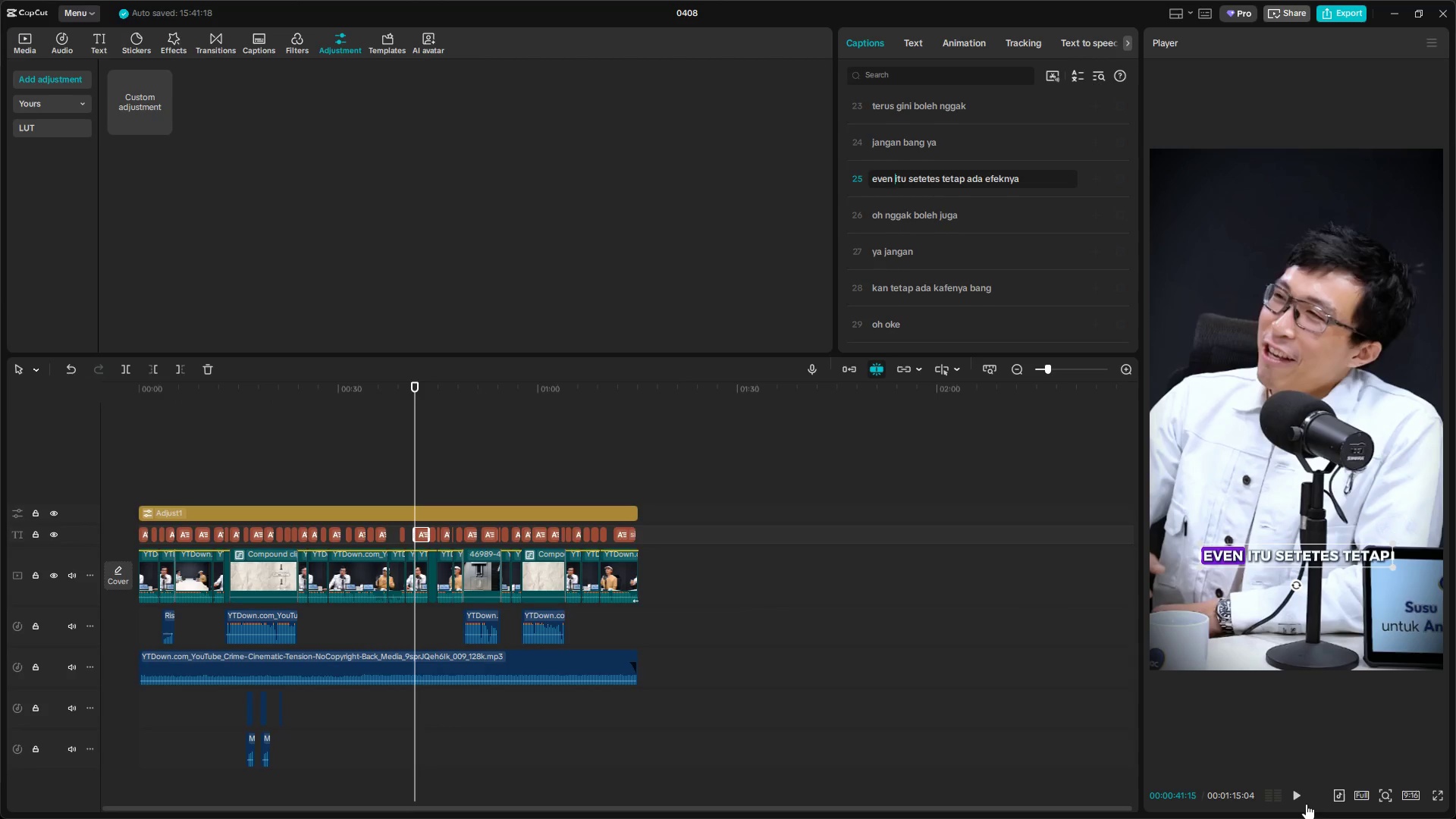 
key(Alt+Tab)
 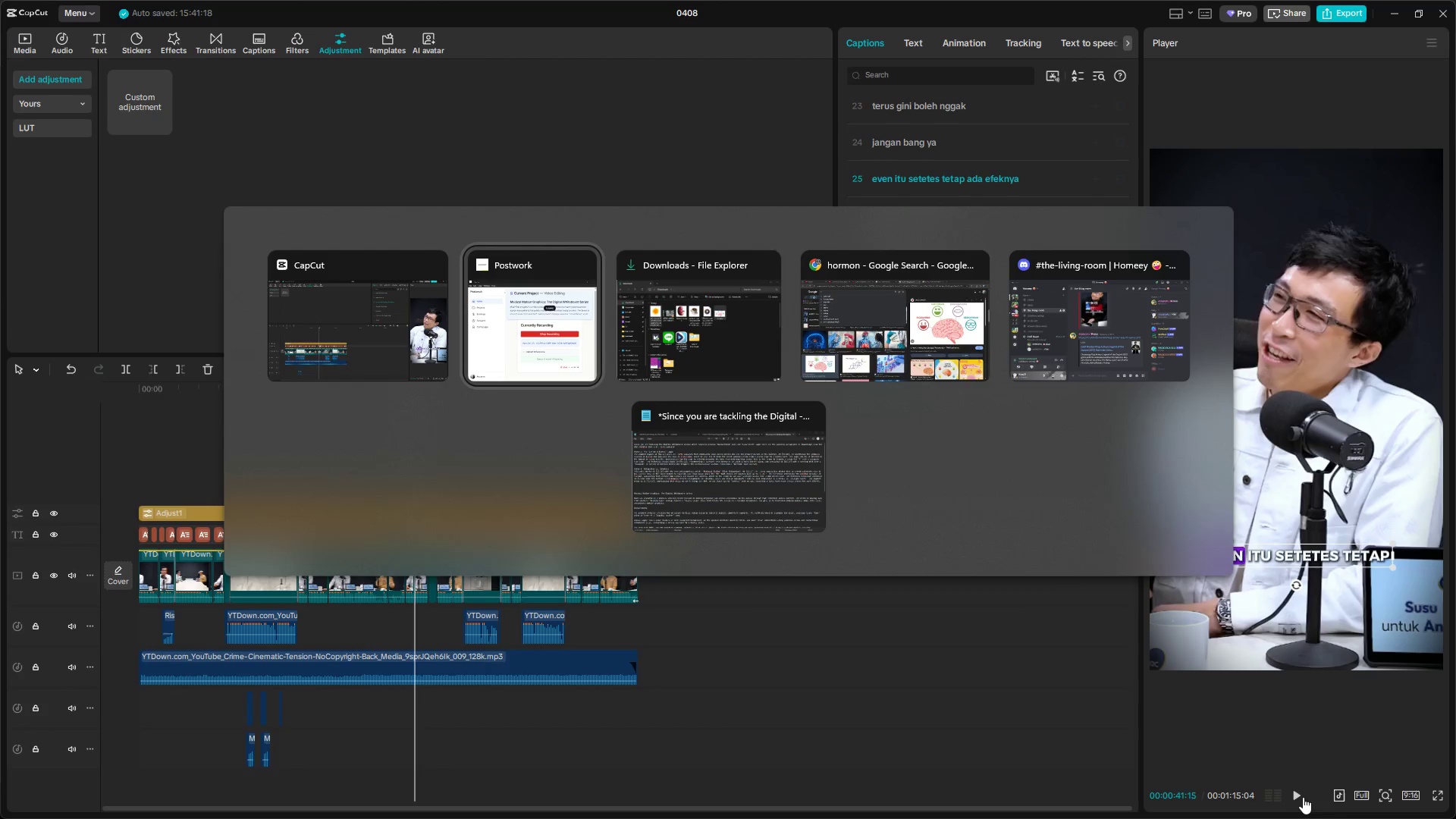 
key(Alt+Tab)
 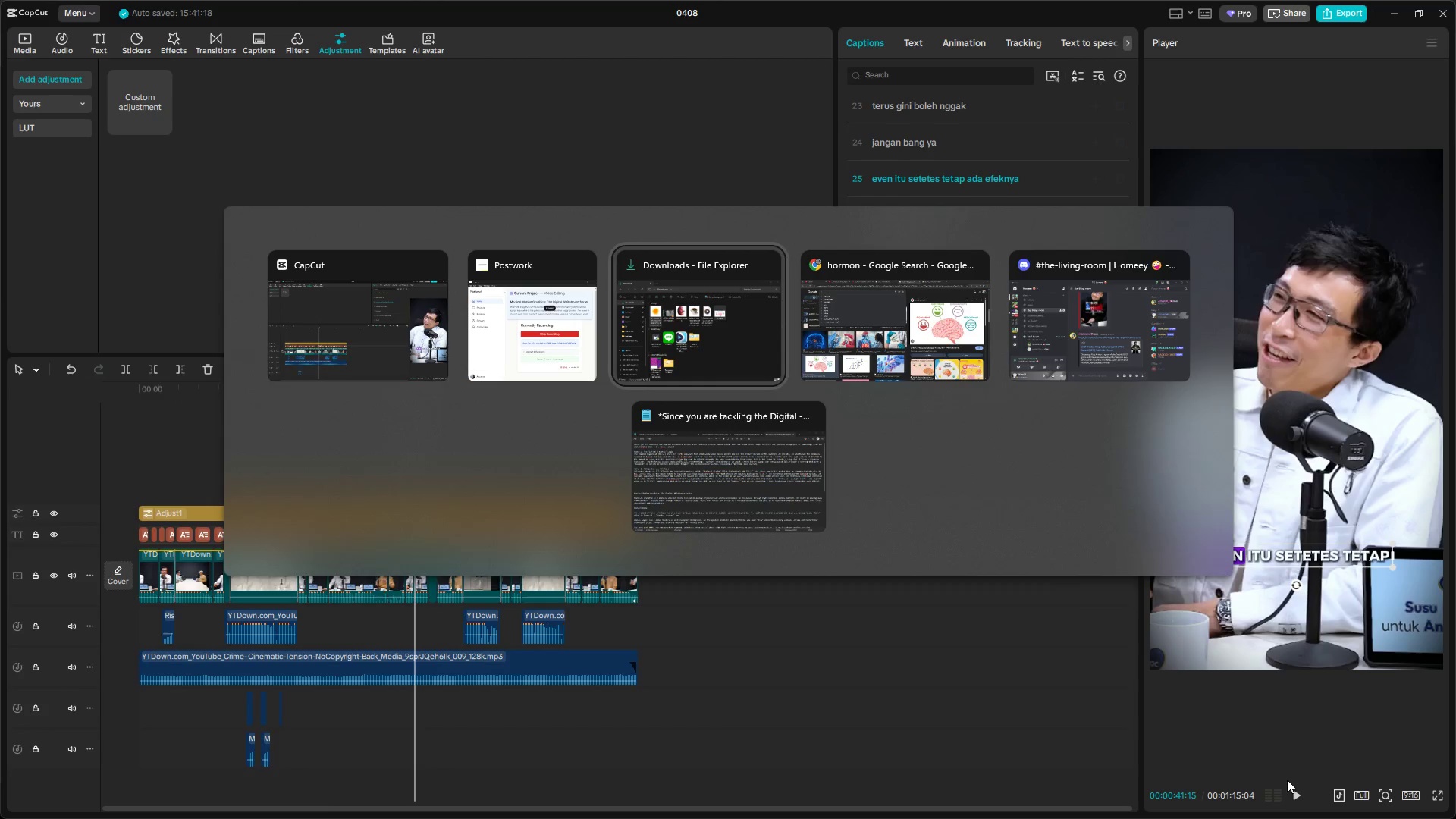 
key(Alt+Tab)
 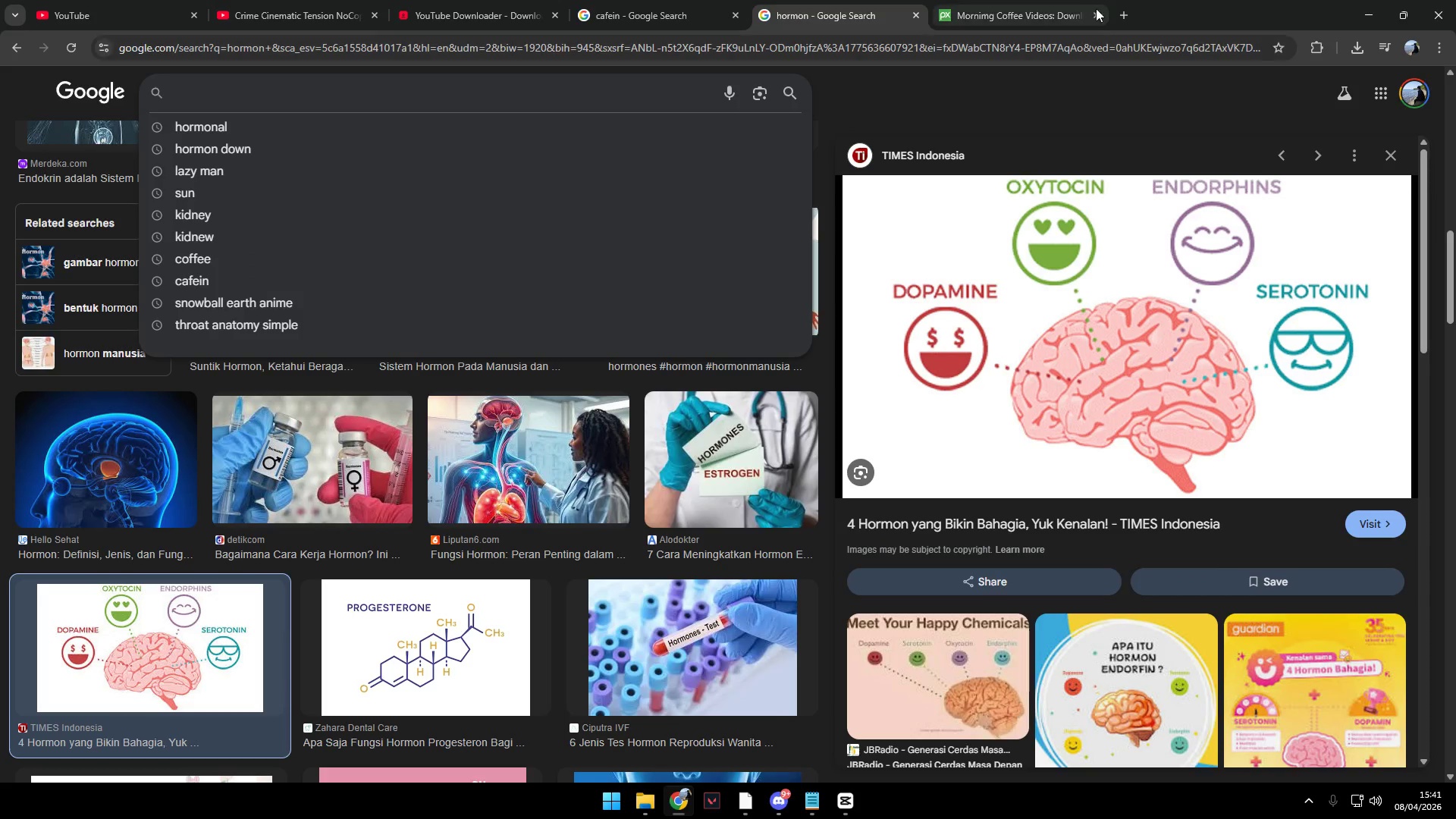 
left_click([1122, 13])
 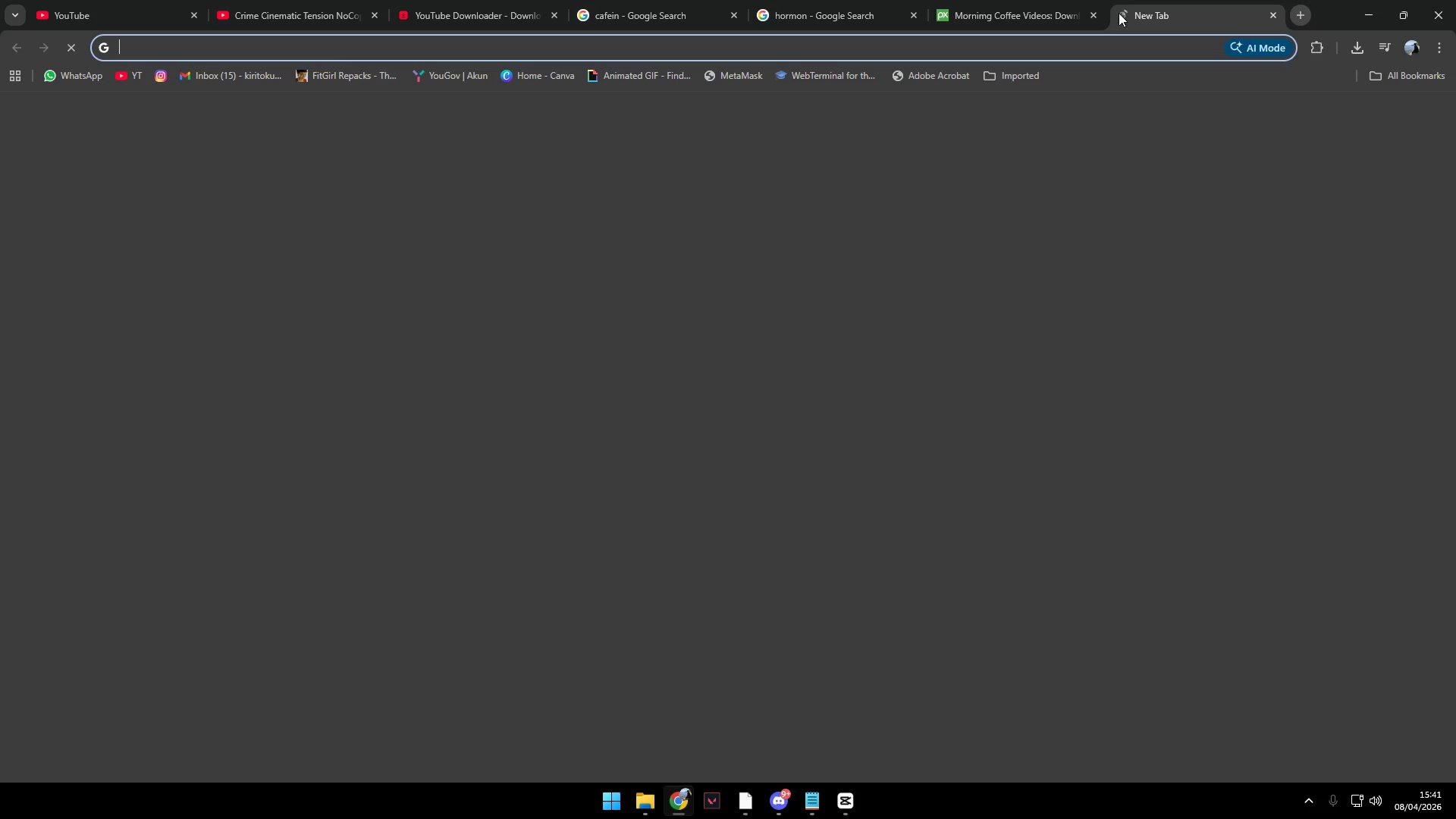 
type(even n)
key(Backspace)
key(Backspace)
key(Backspace)
key(Backspace)
key(Backspace)
 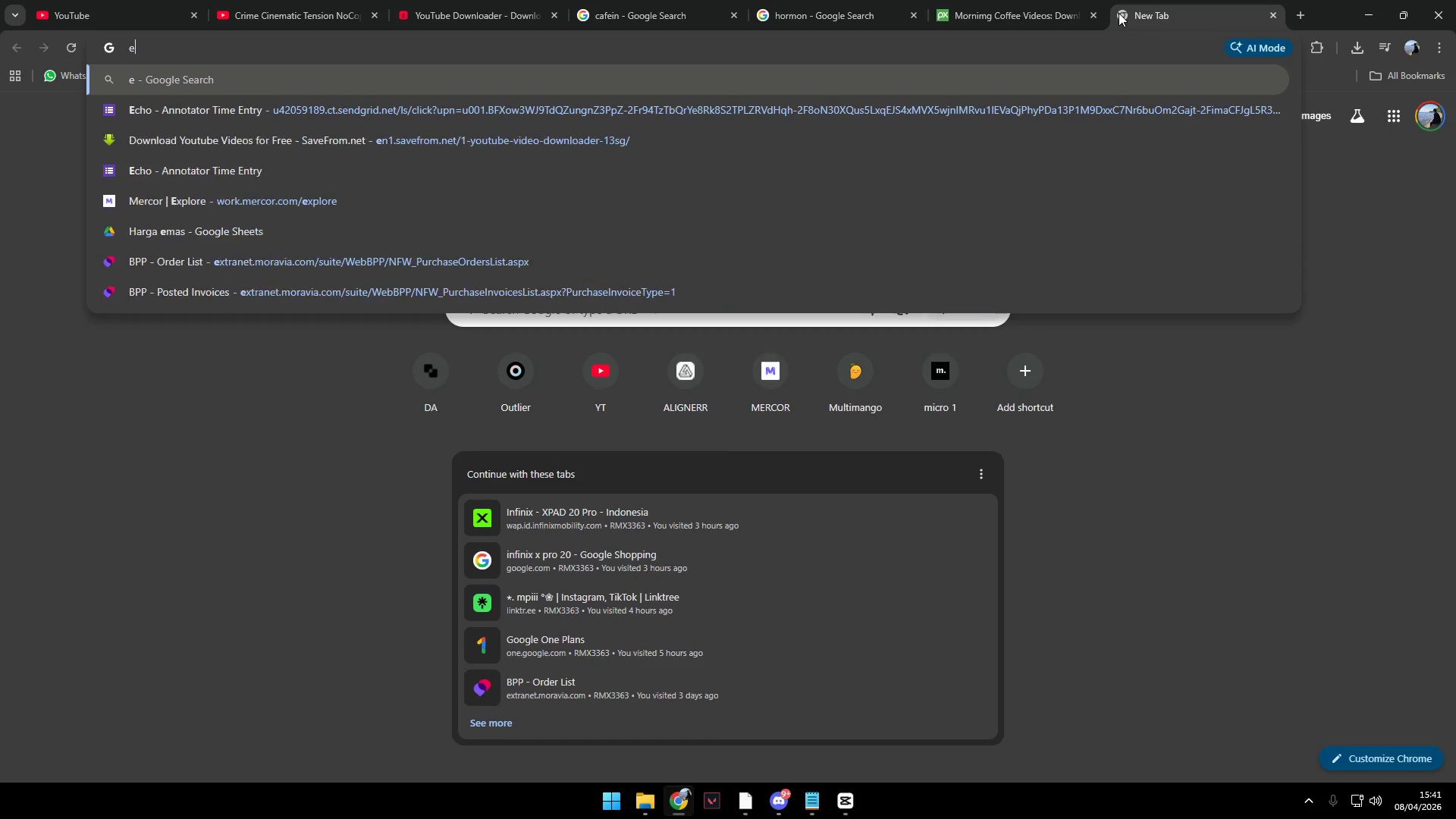 
key(Alt+AltLeft)
 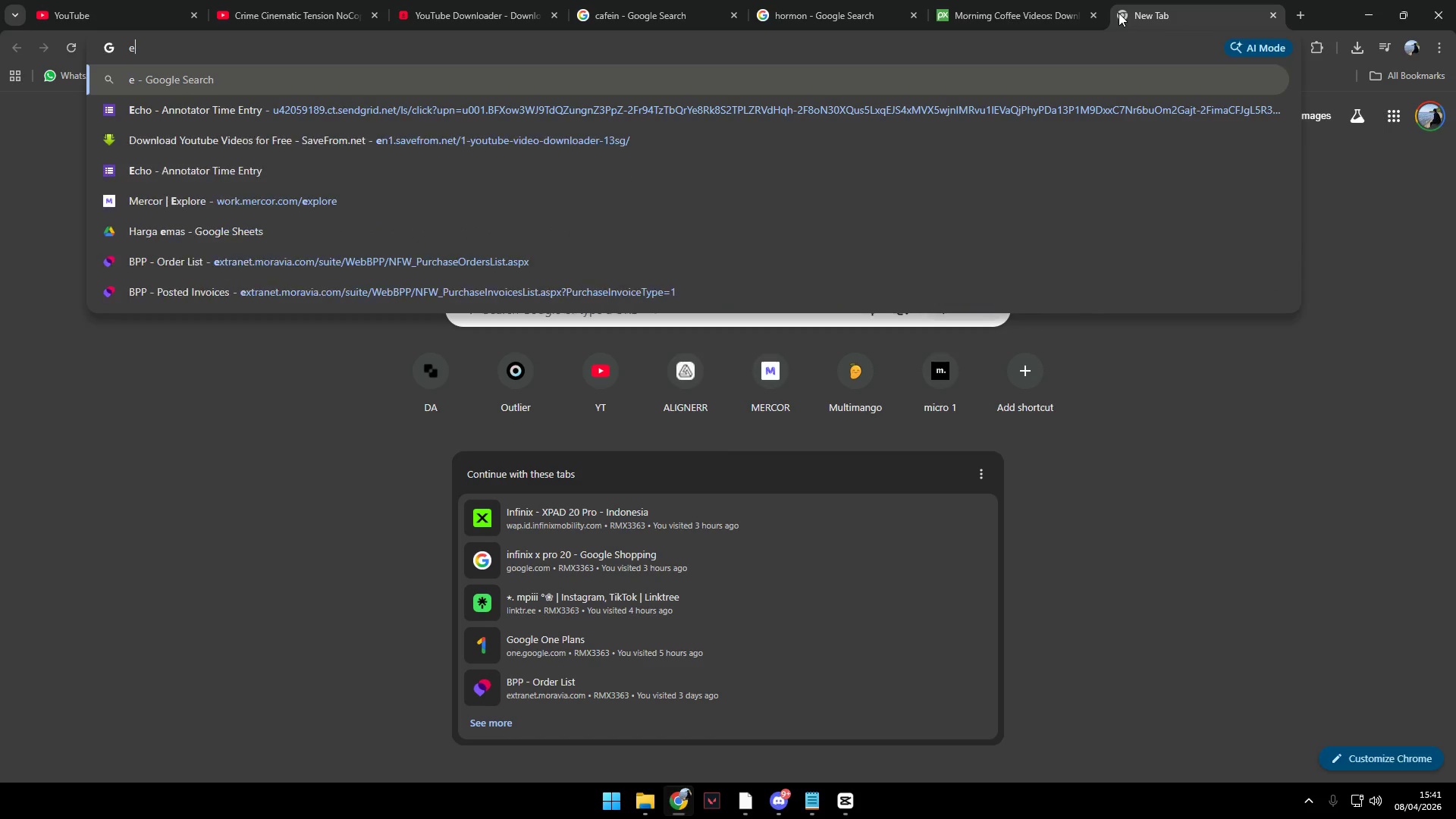 
key(Alt+Tab)
 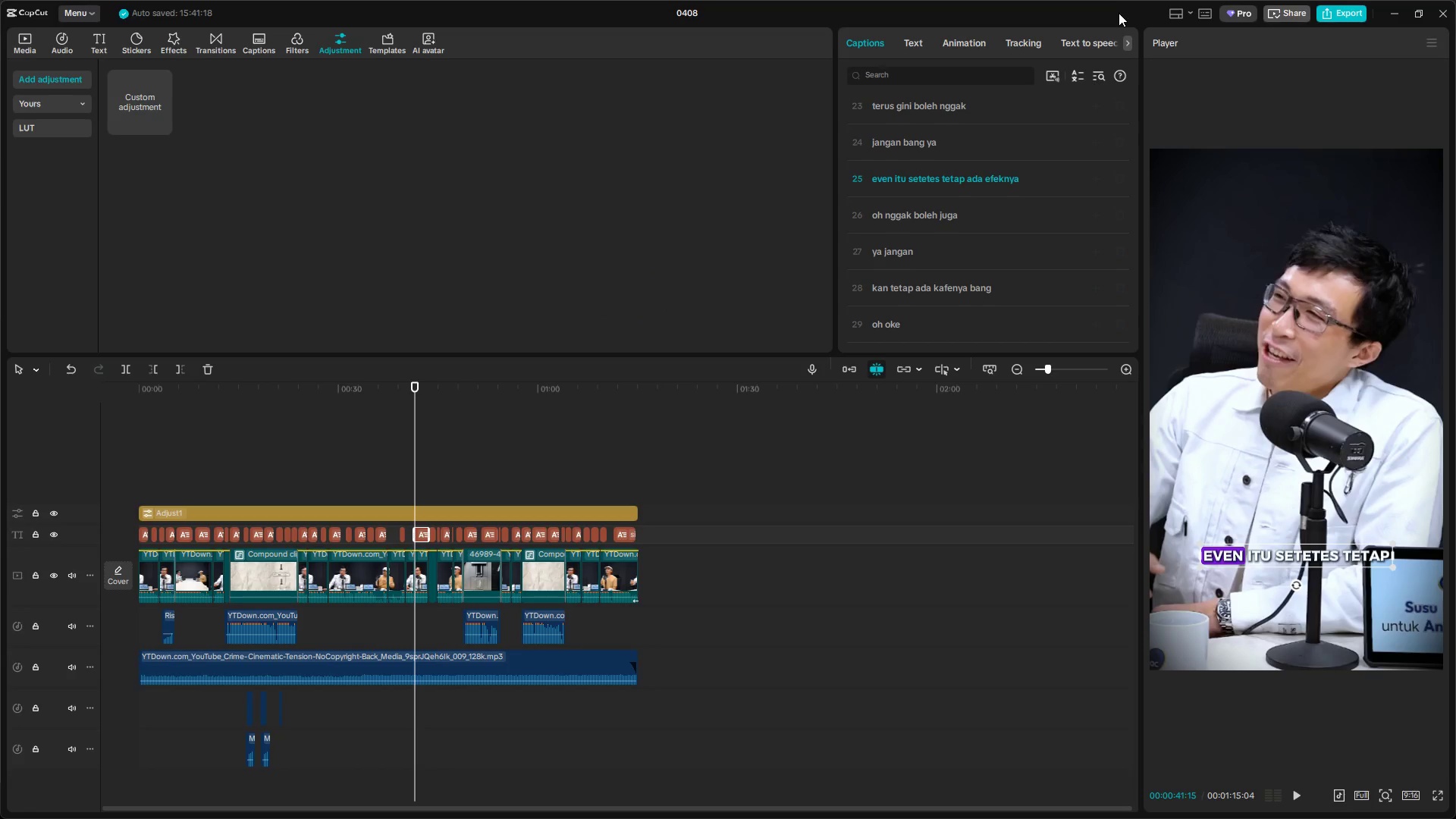 
key(Space)
 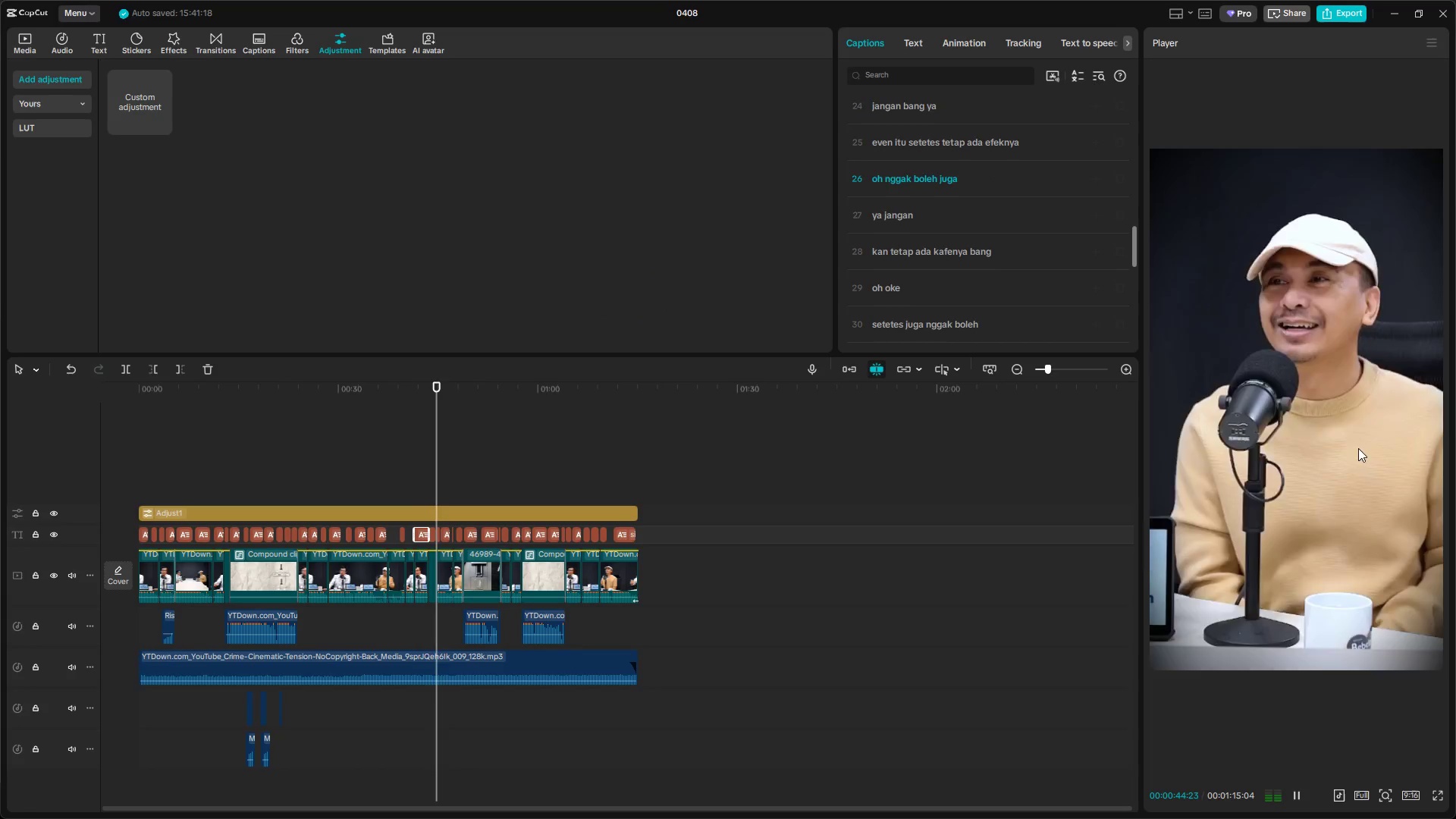 
key(Space)
 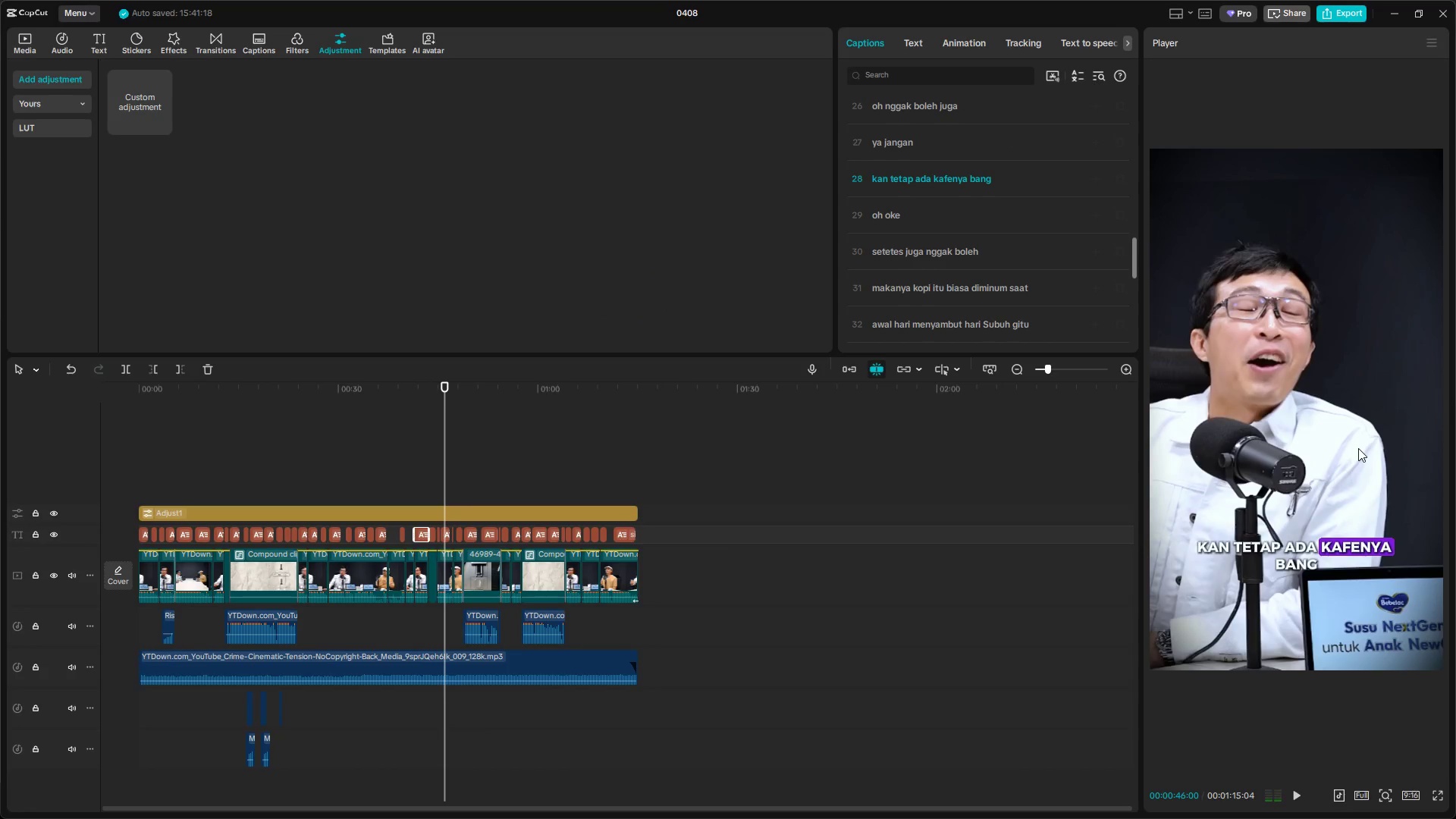 
key(Space)
 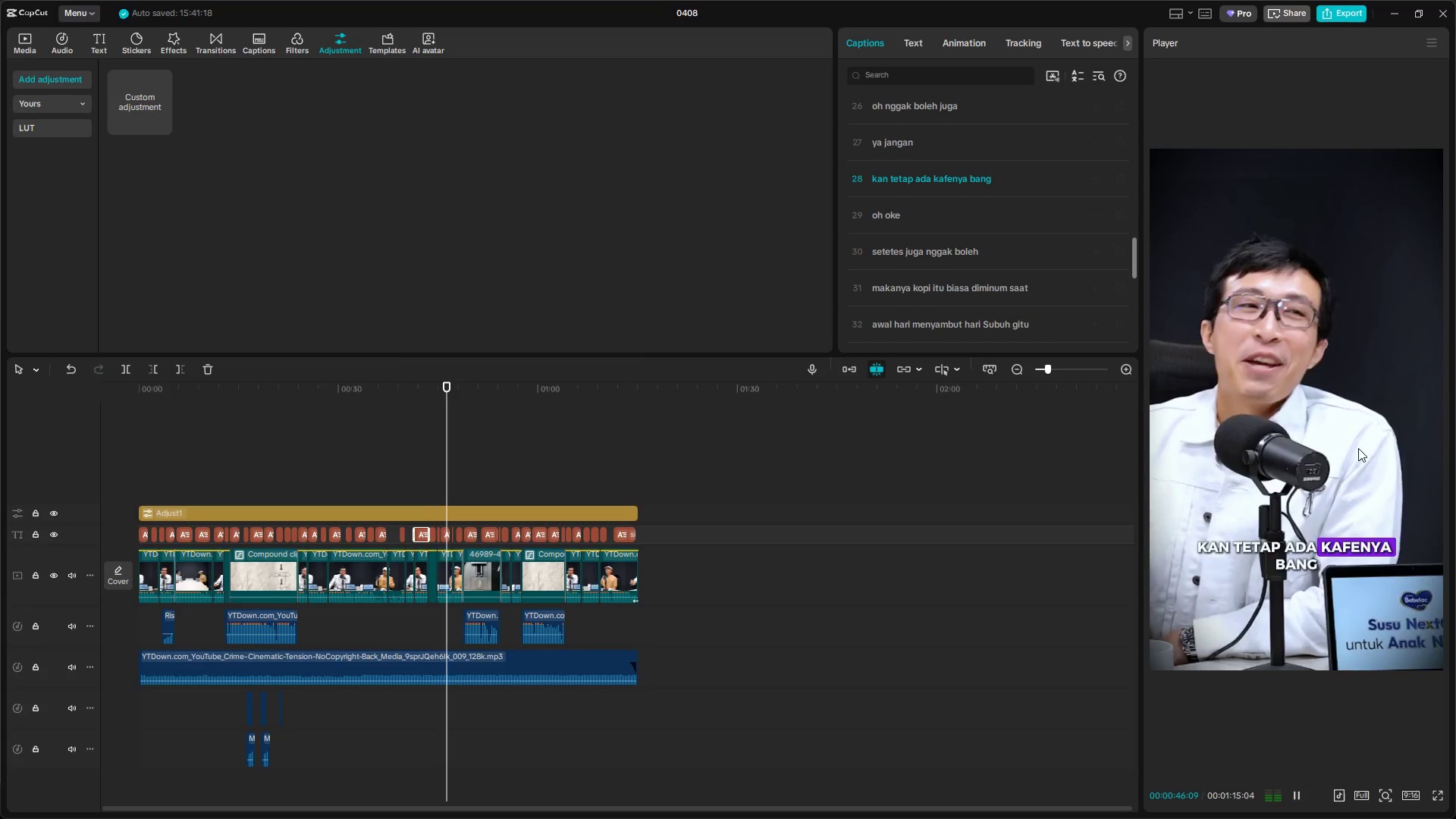 
key(Space)
 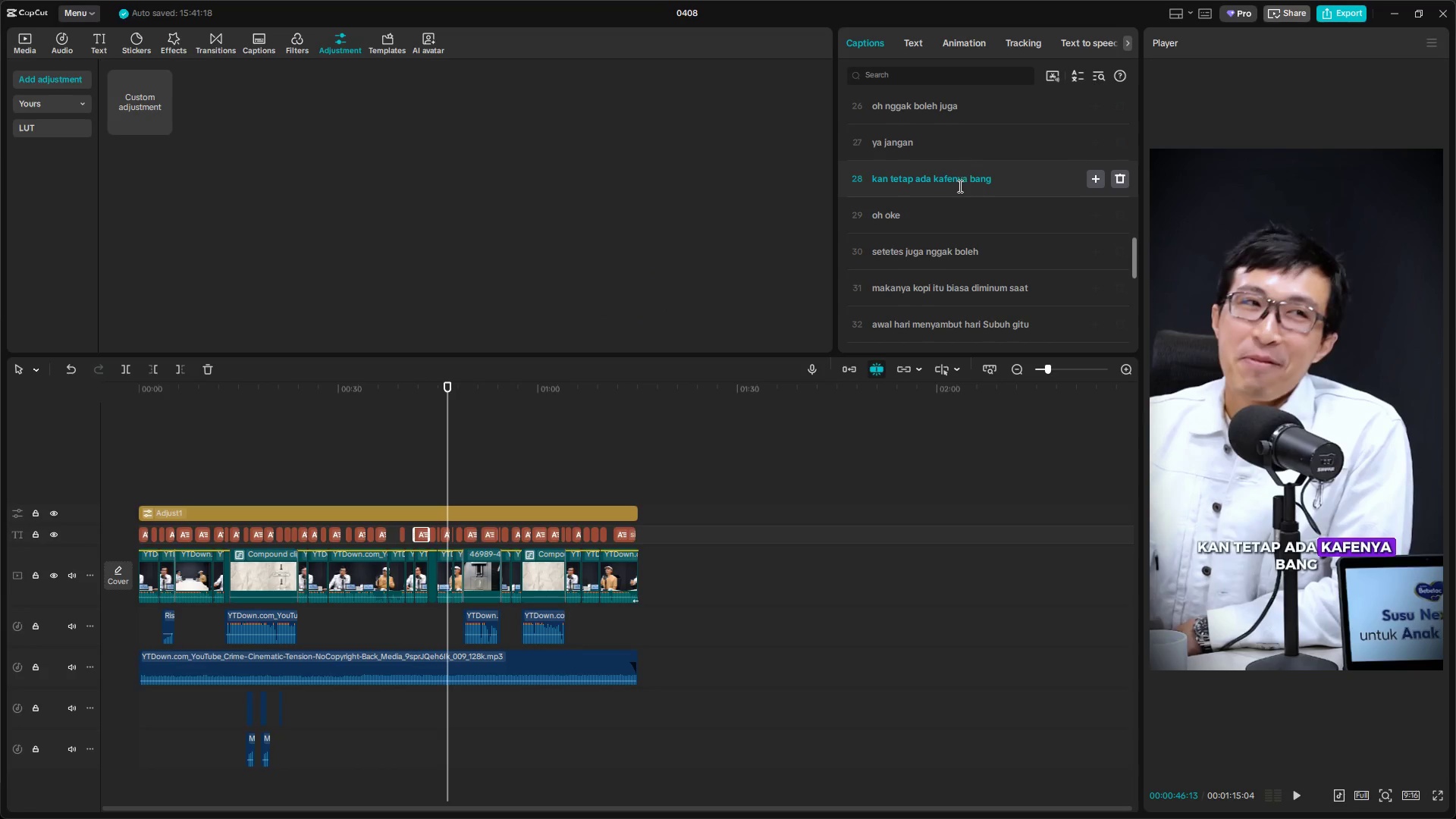 
left_click([953, 184])
 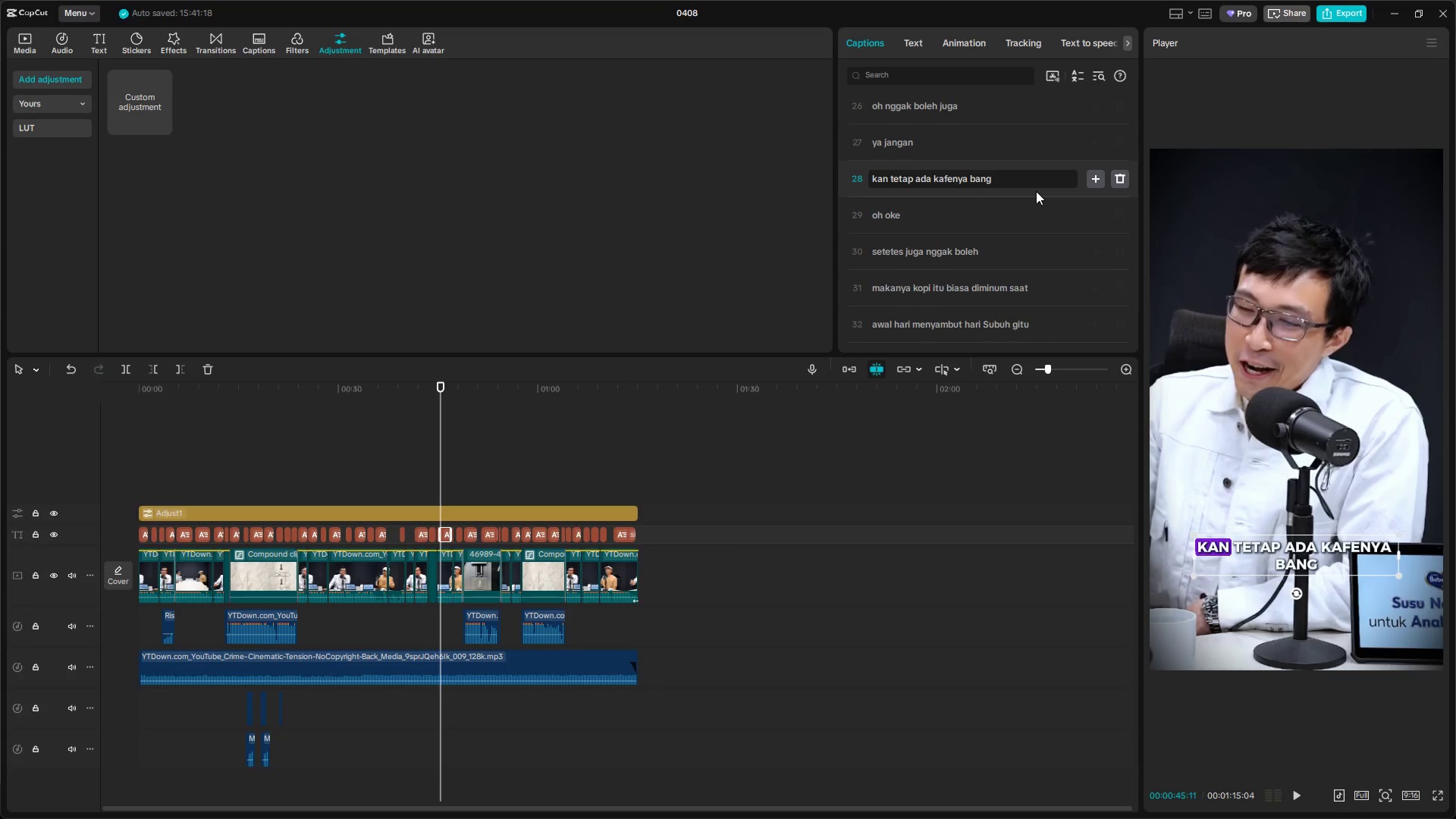 
type(in)
 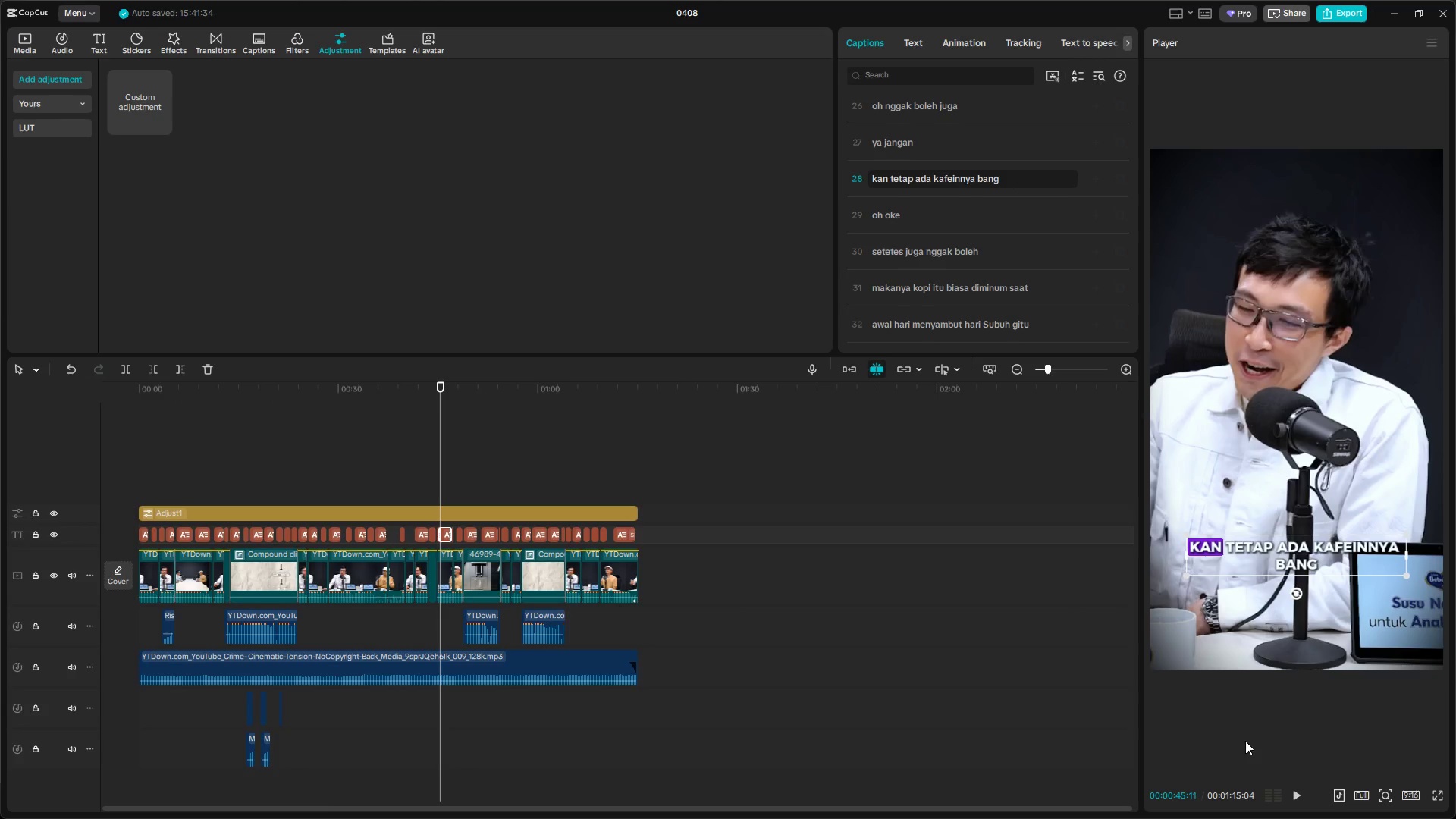 
left_click([1297, 795])
 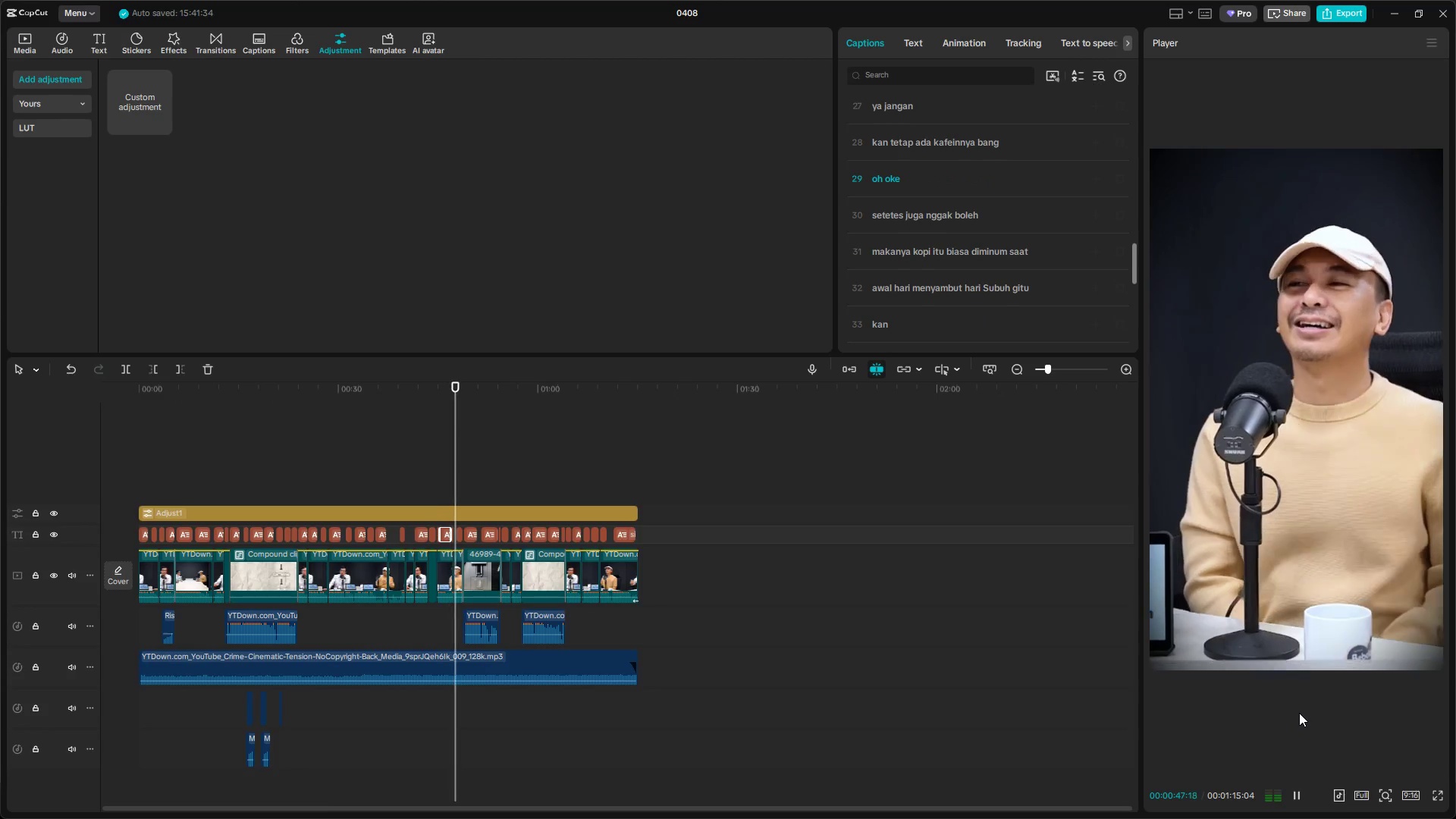 
key(Space)
 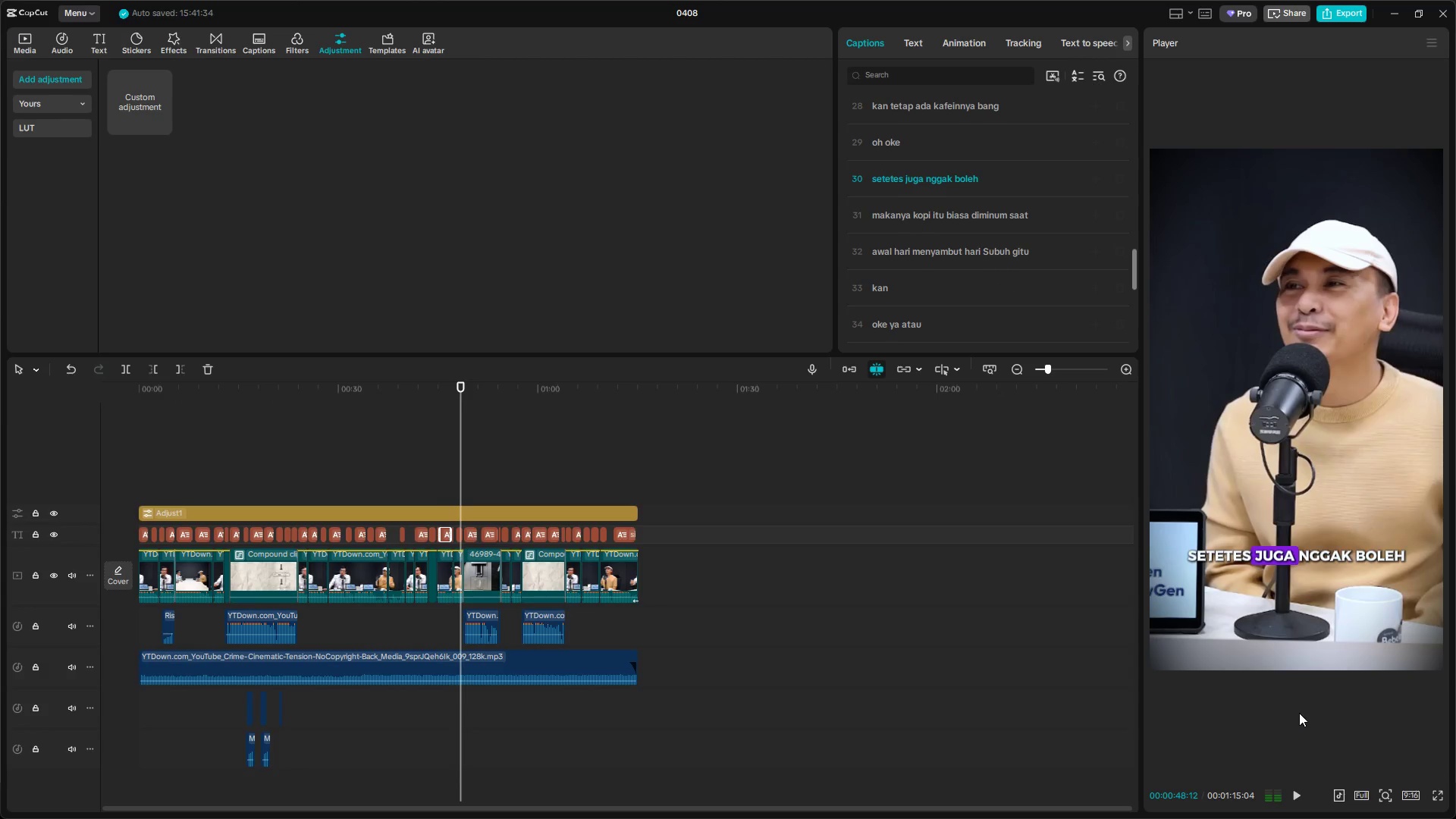 
key(Space)
 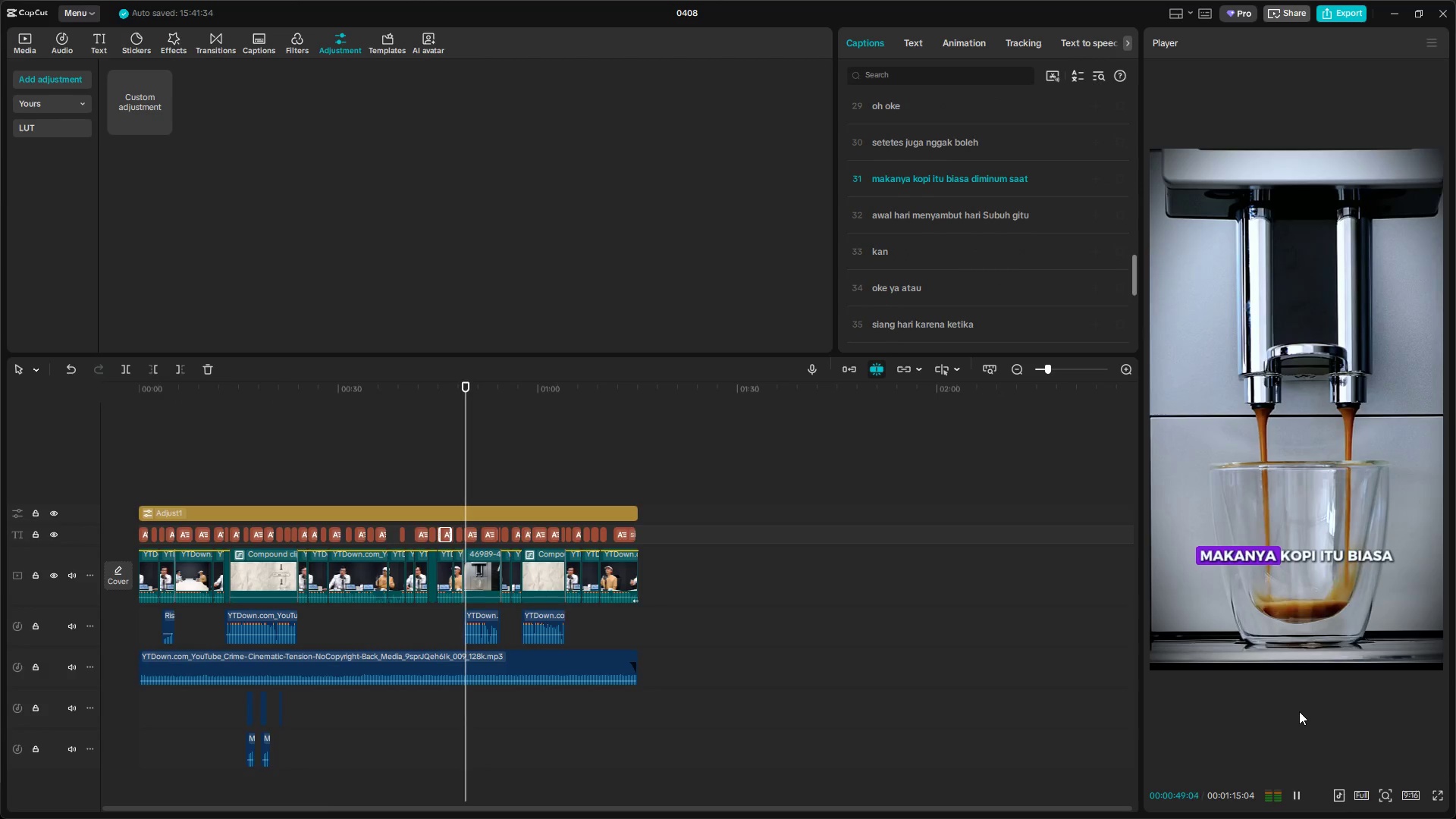 
key(Space)
 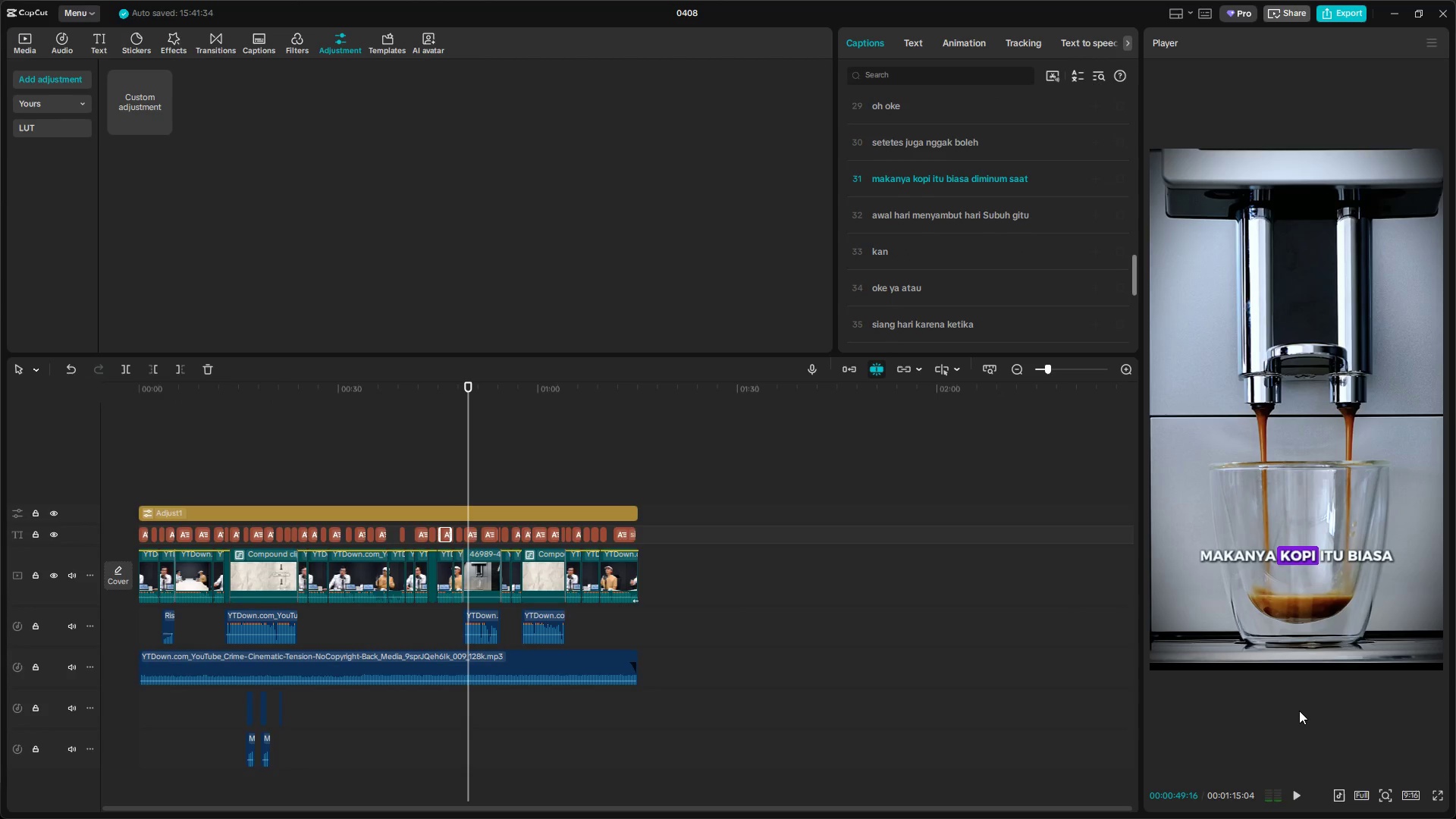 
key(Space)
 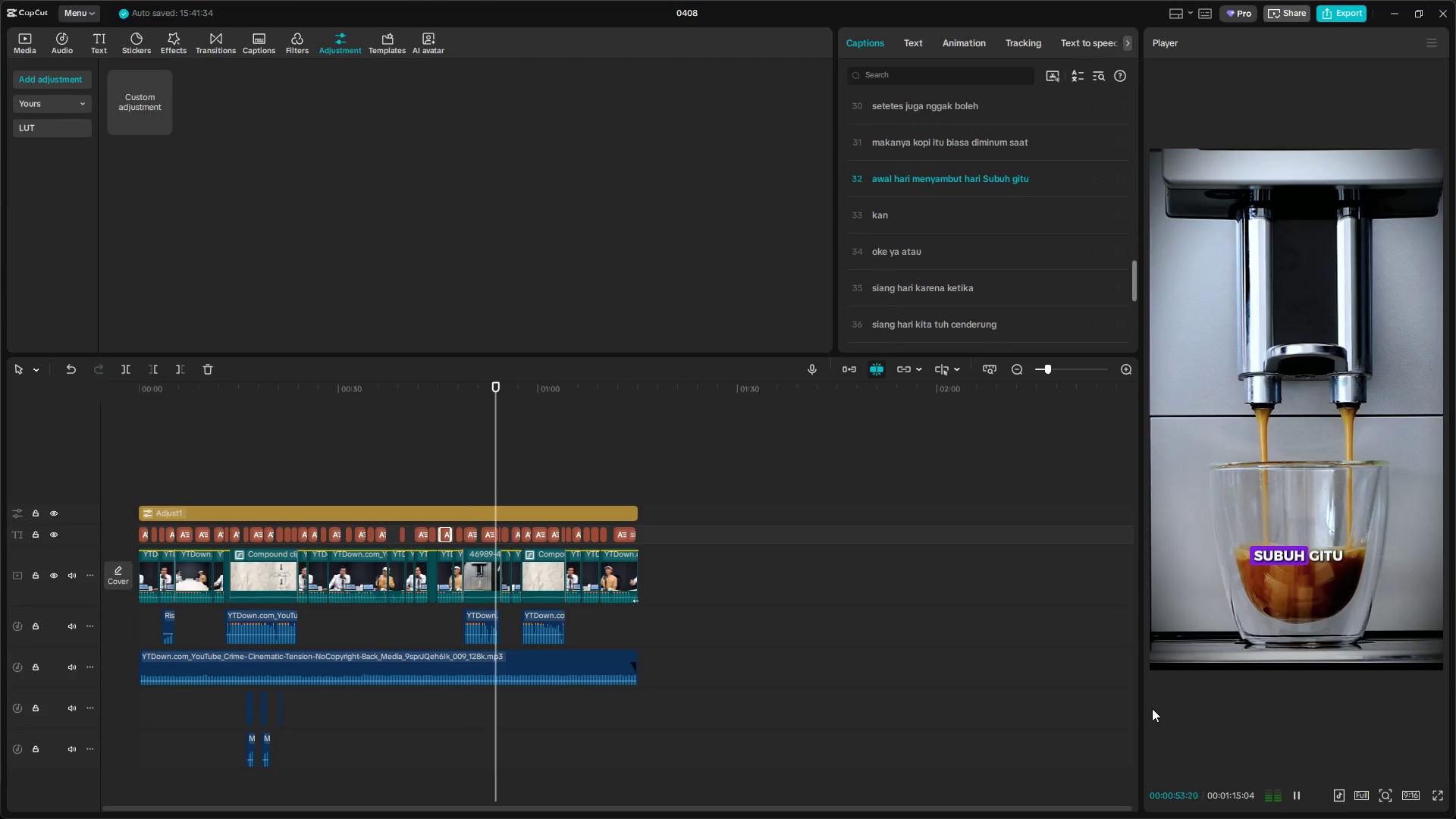 
wait(5.52)
 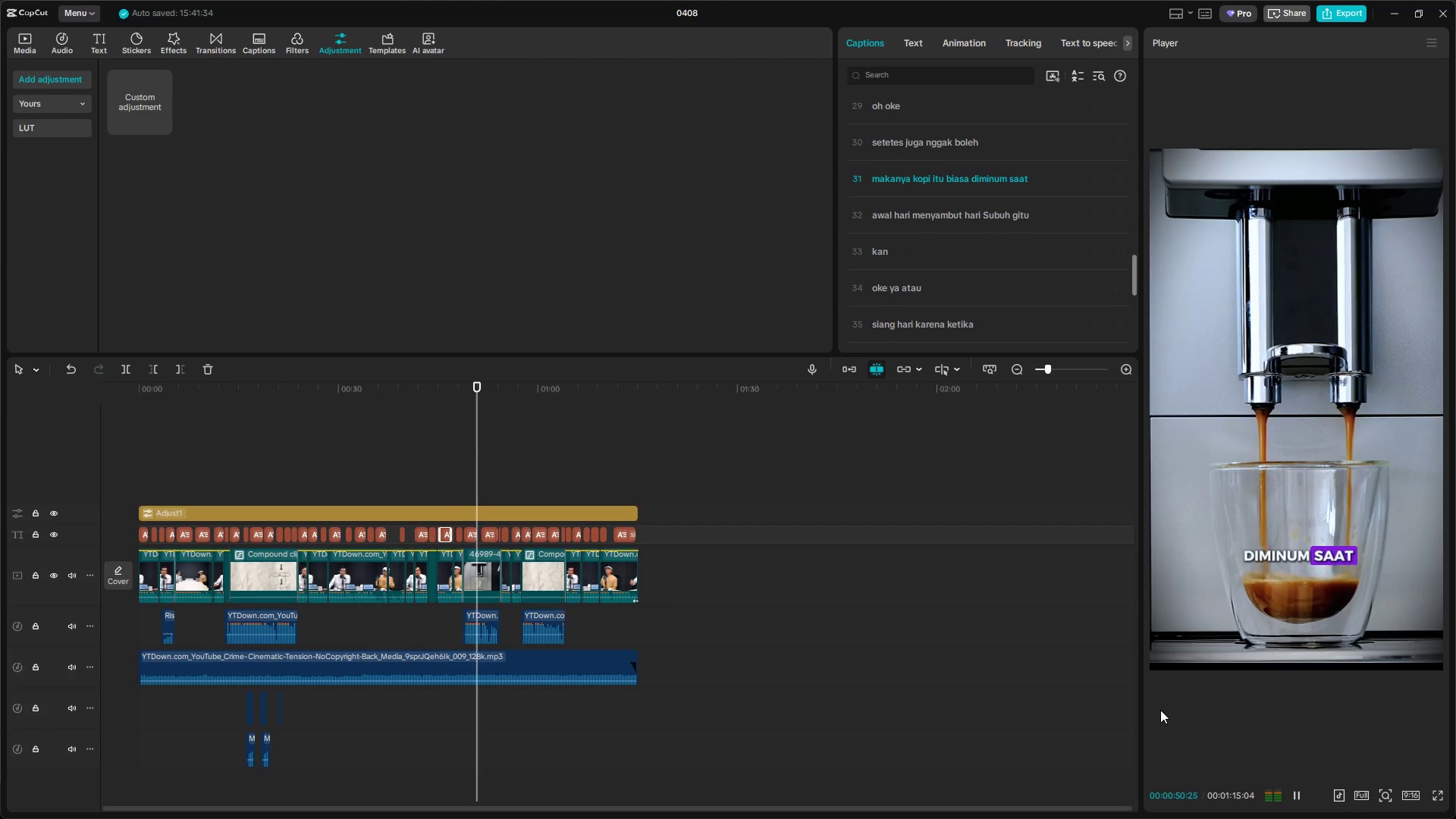 
key(Space)
 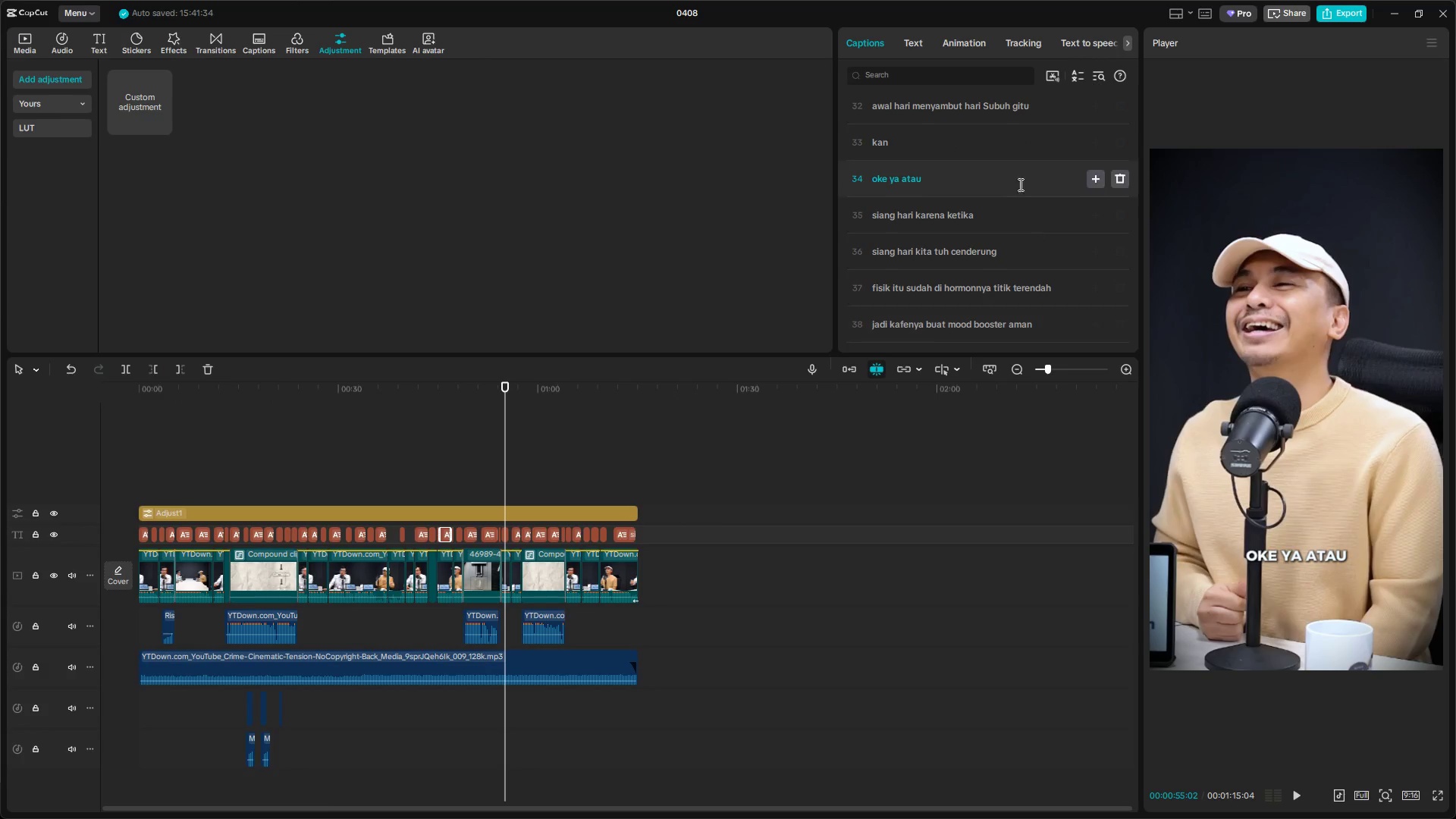 
key(Space)
 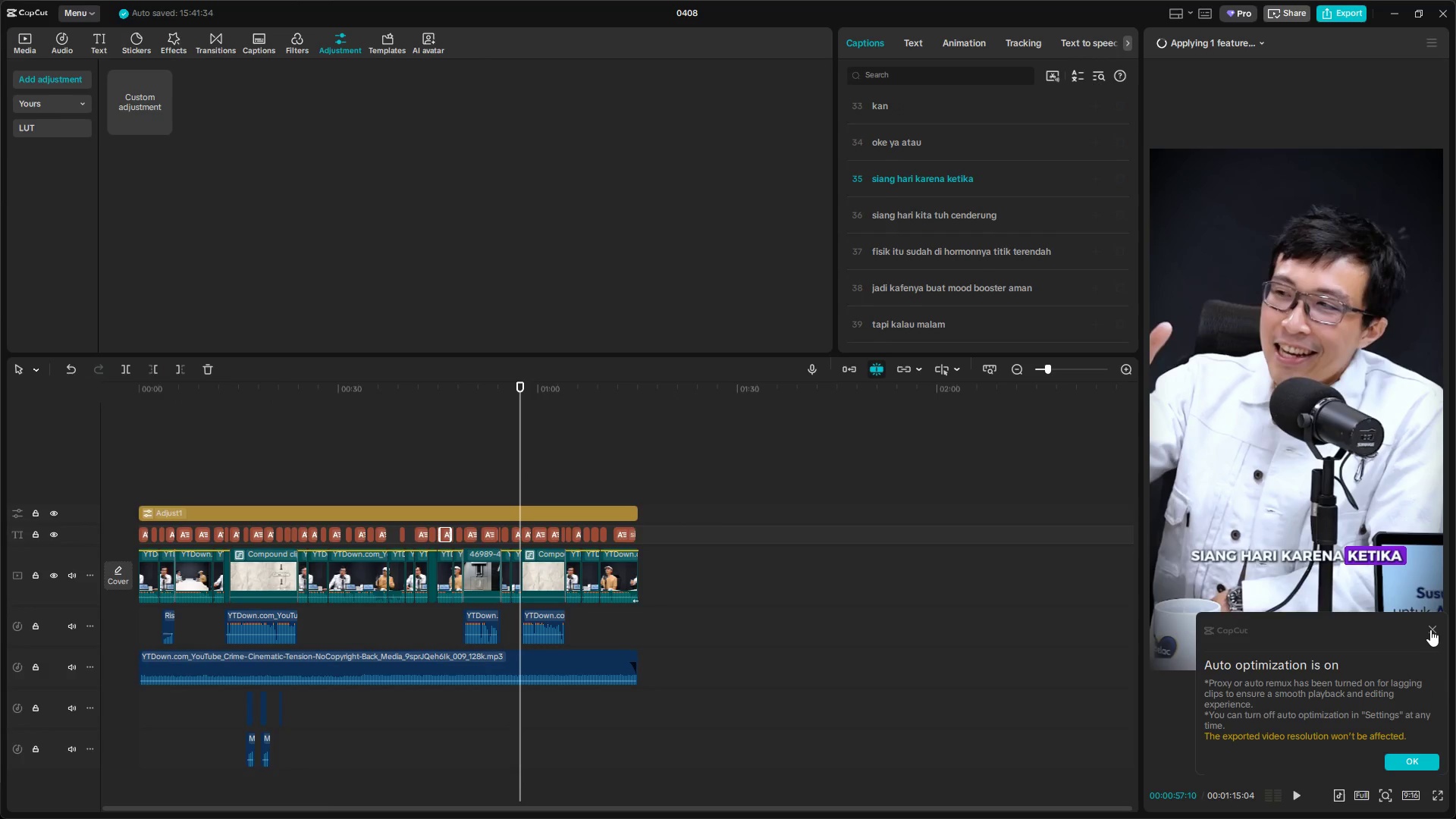 
wait(6.39)
 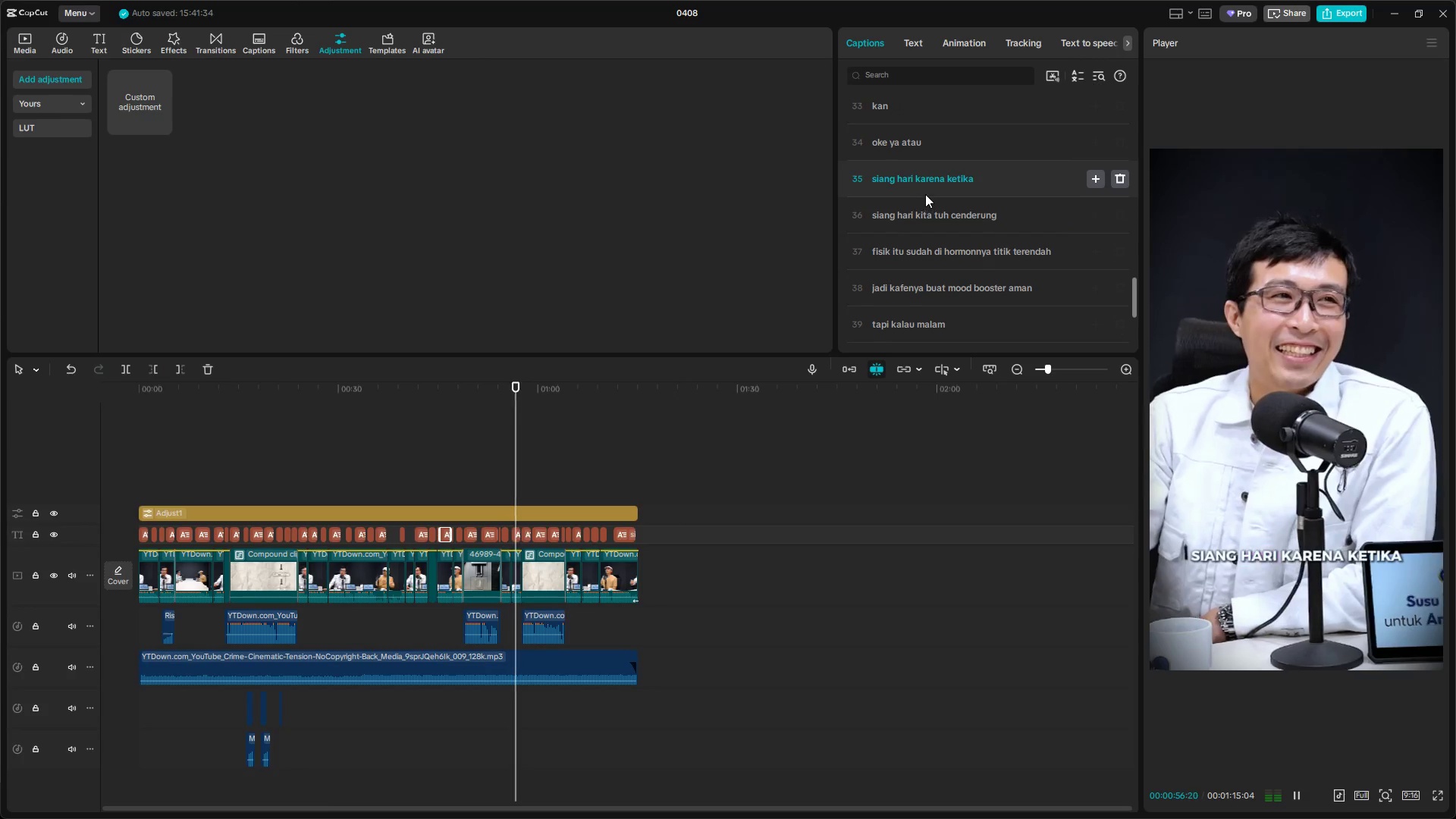 
left_click([1421, 761])
 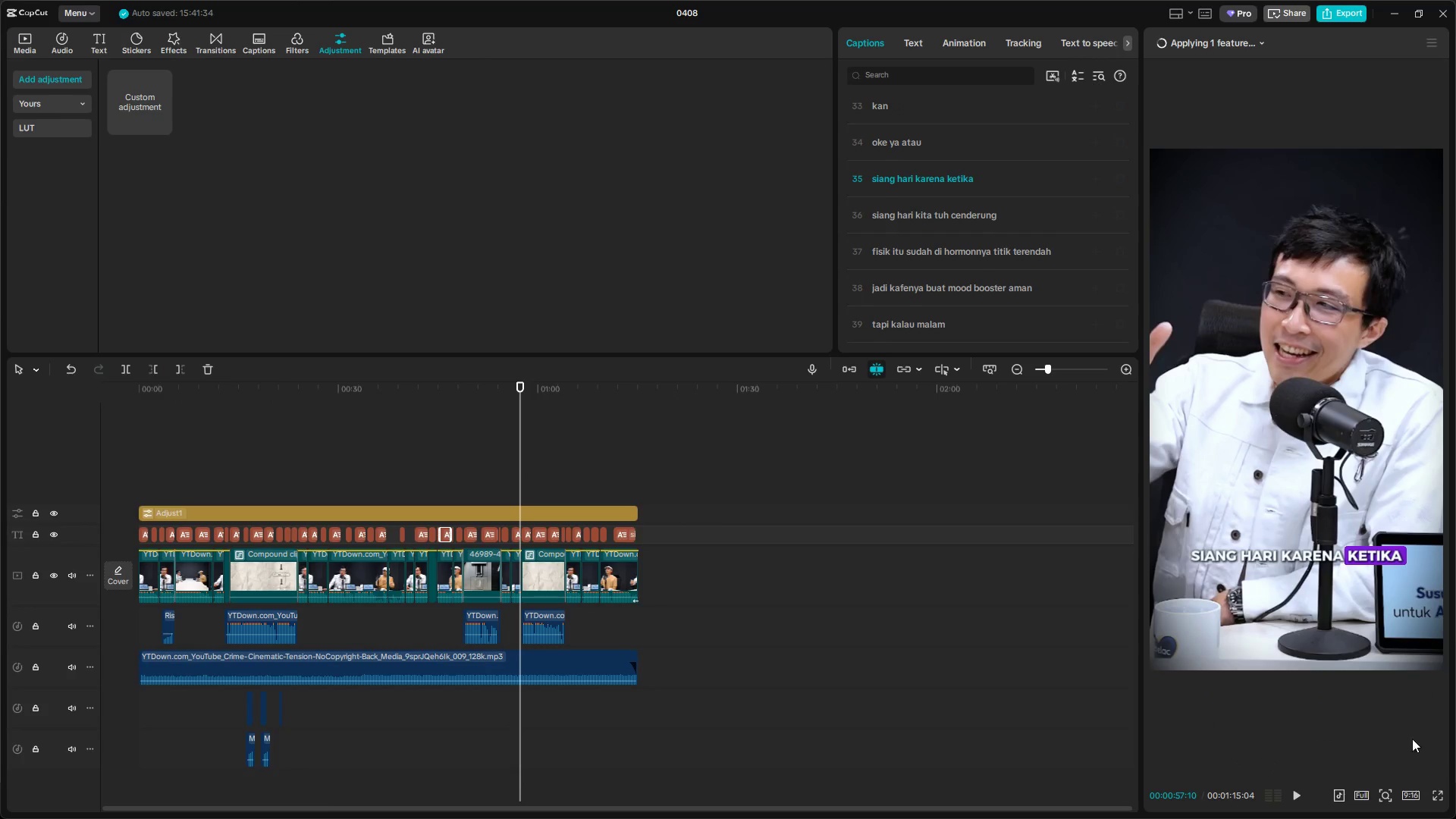 
key(Space)
 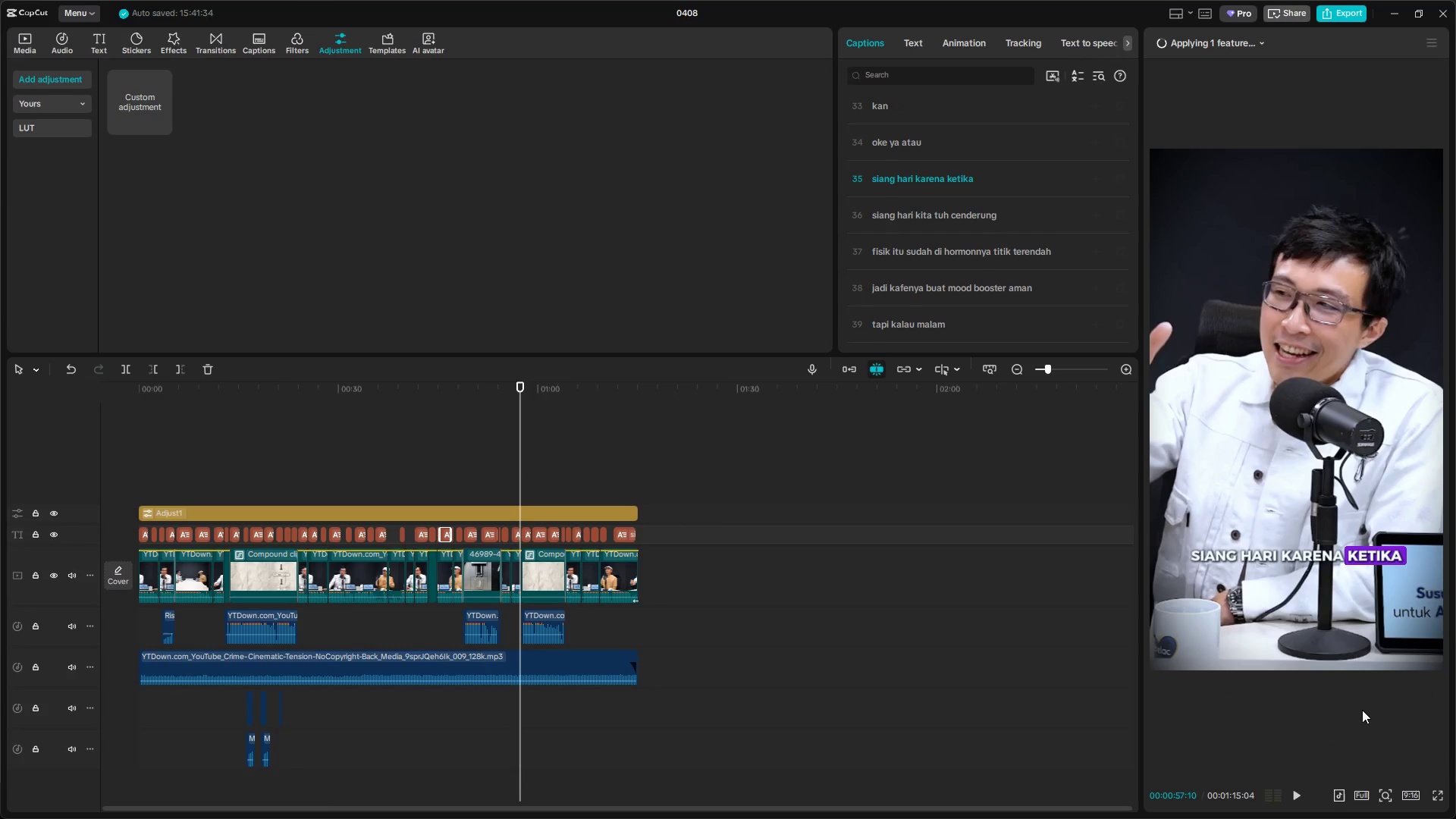 
key(Space)
 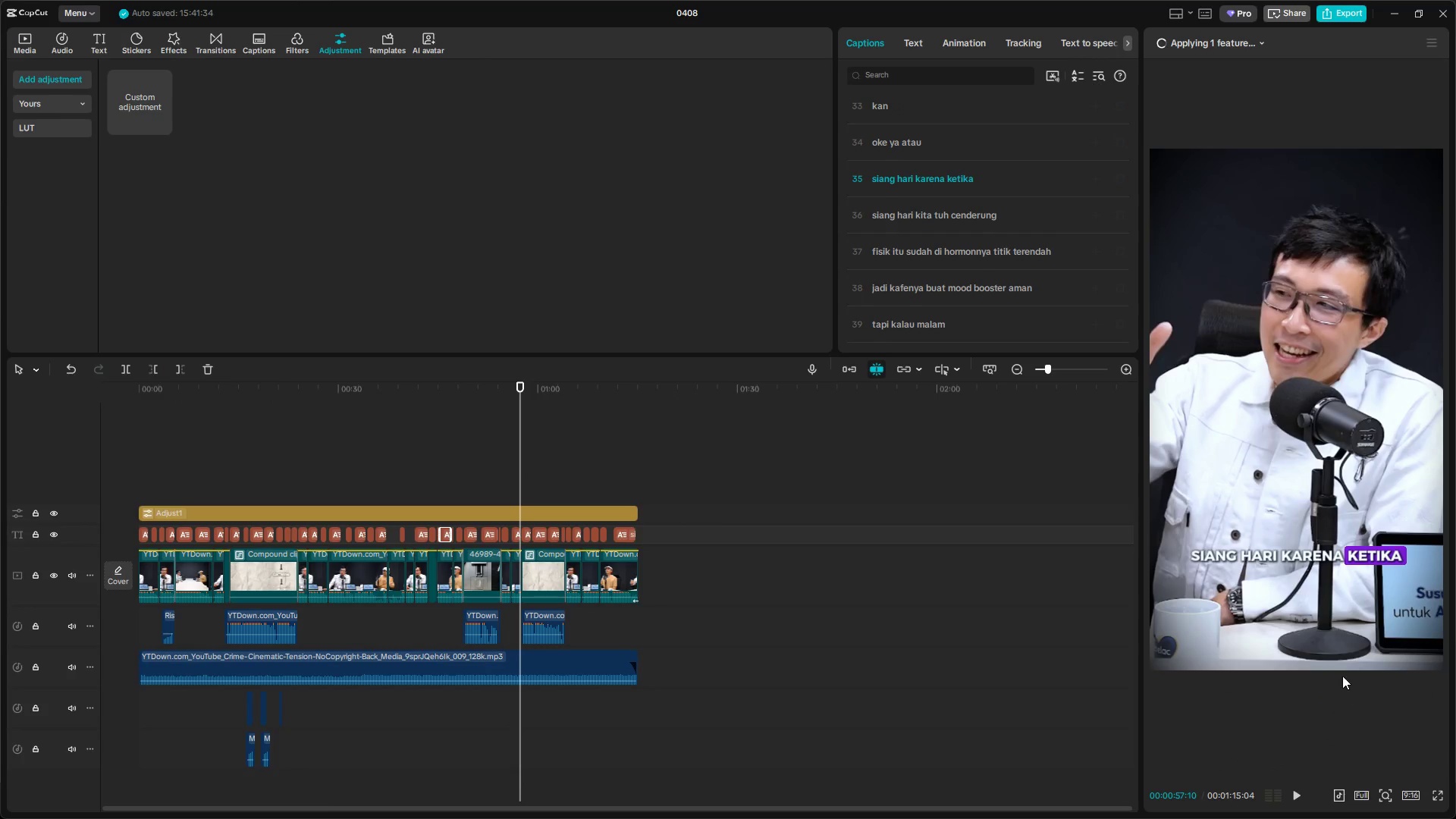 
key(Space)
 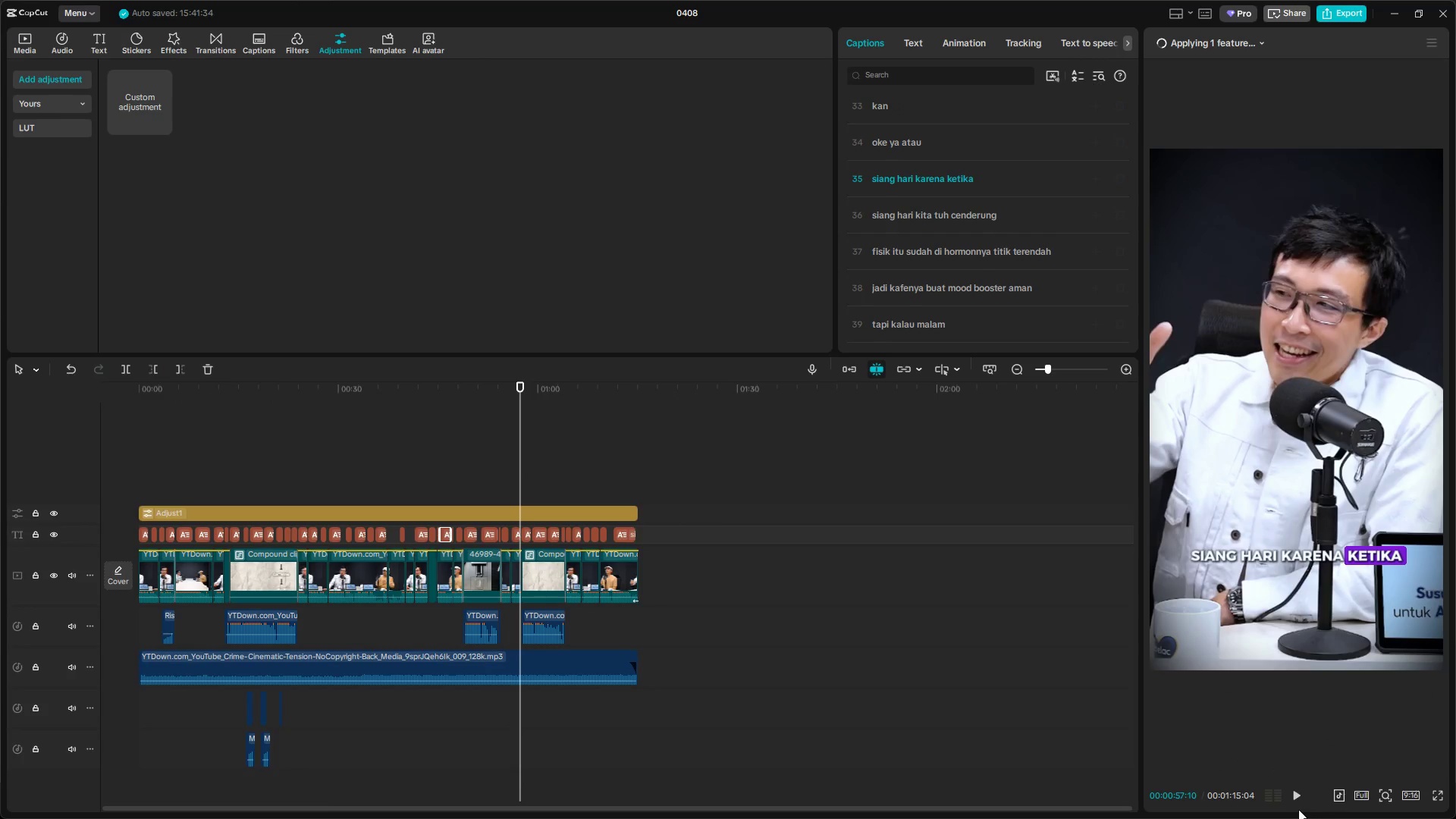 
left_click([1298, 800])
 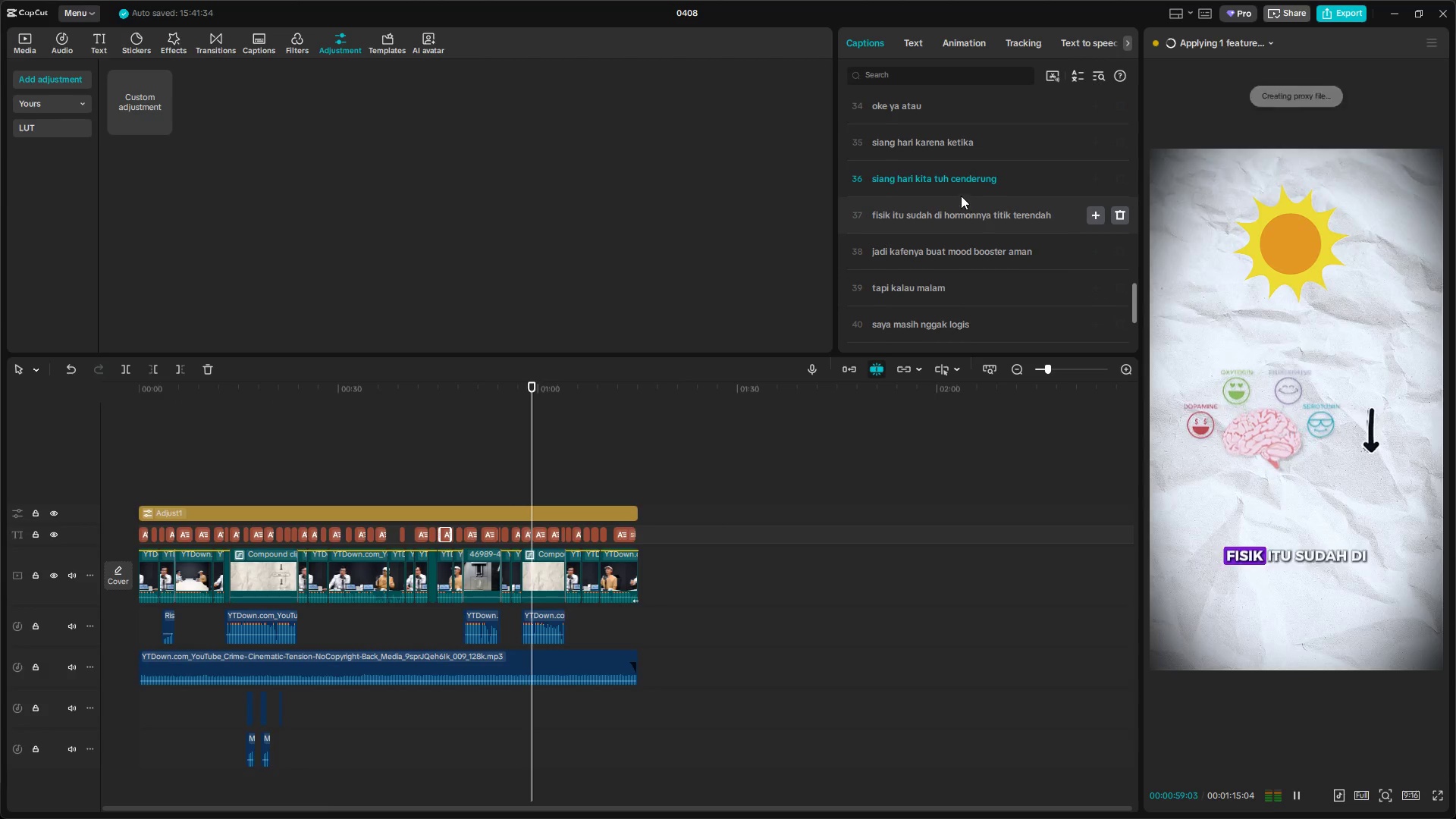 
key(Space)
 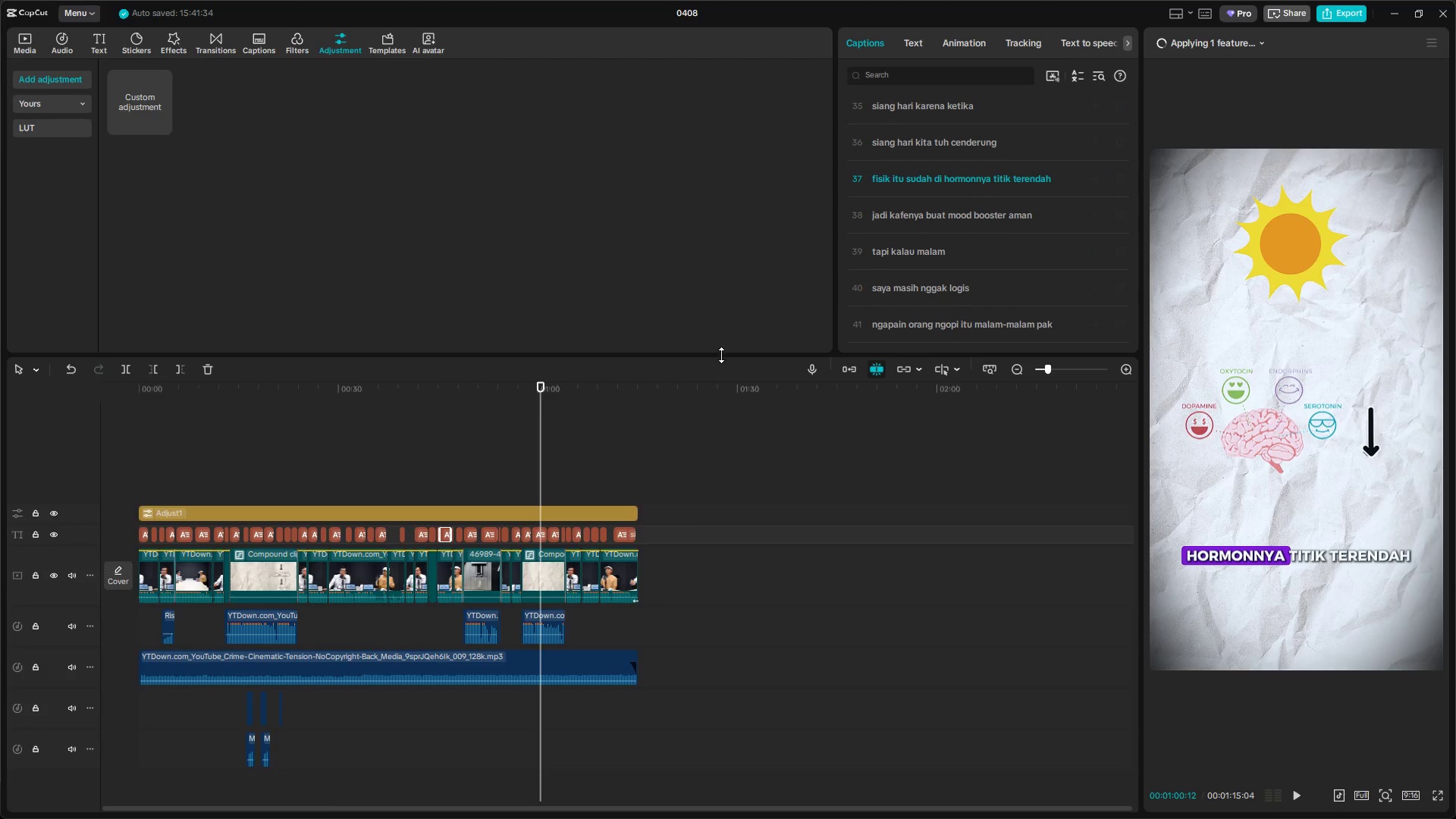 
key(Space)
 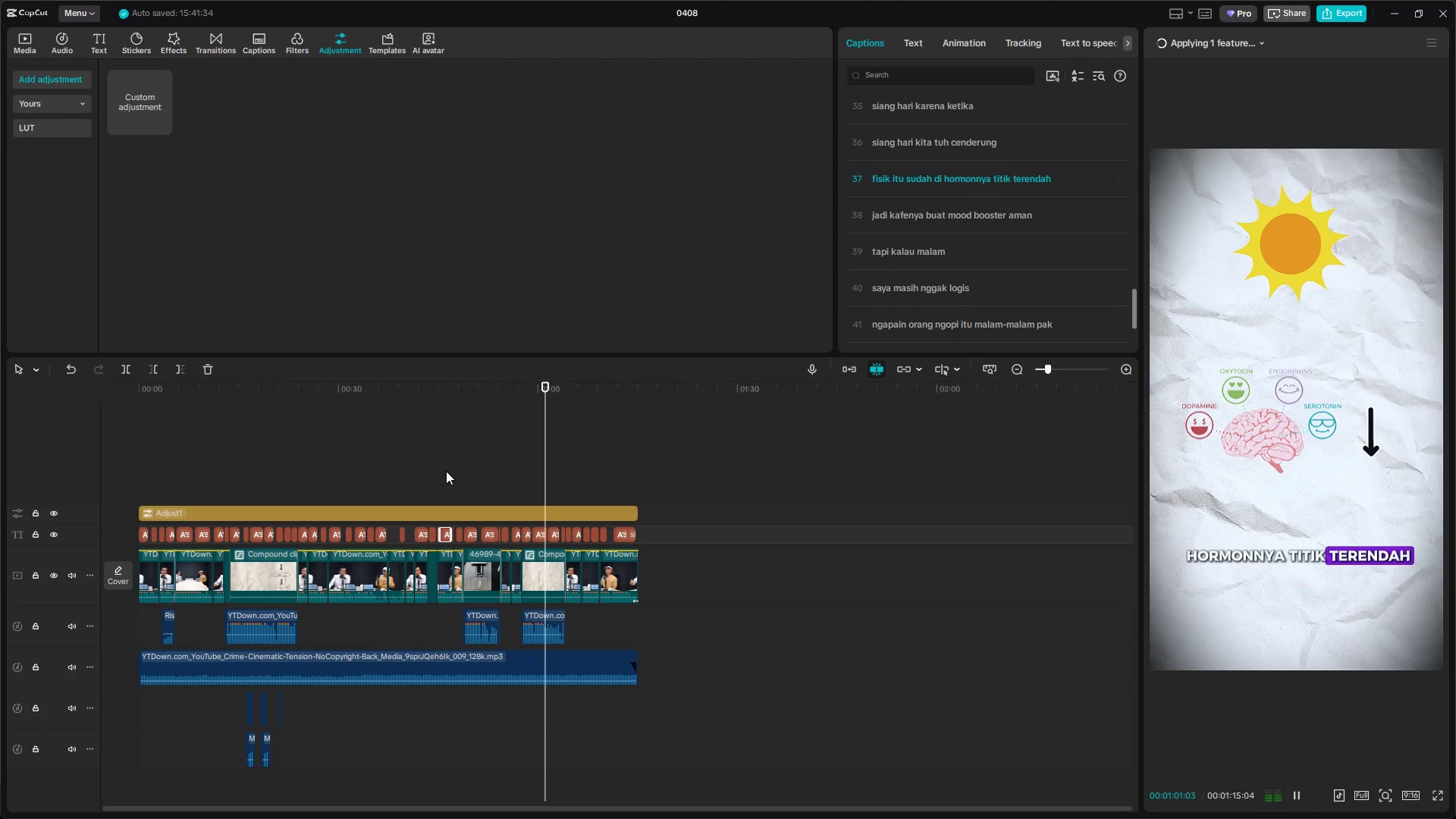 
key(Space)
 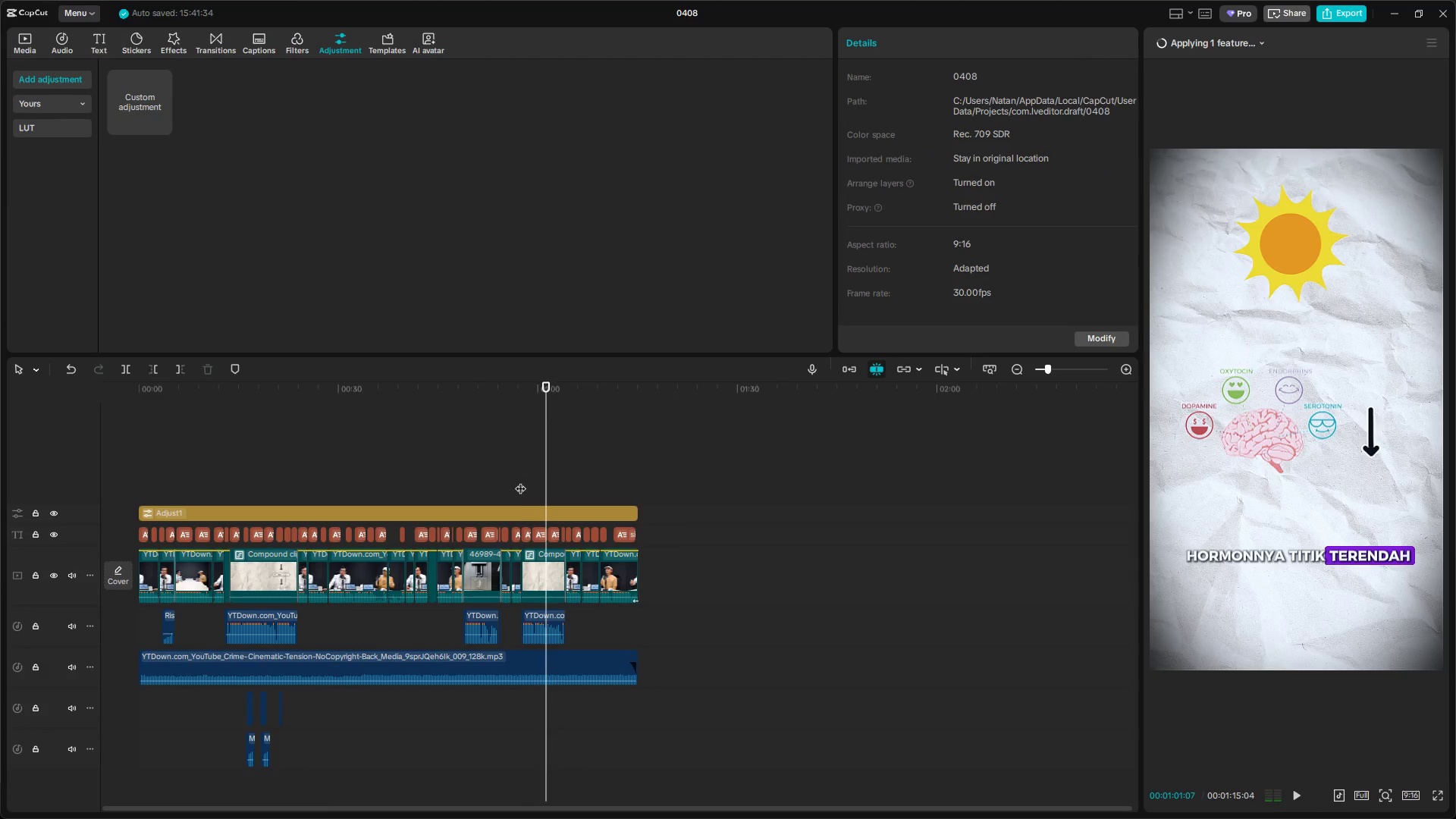 
left_click([525, 483])
 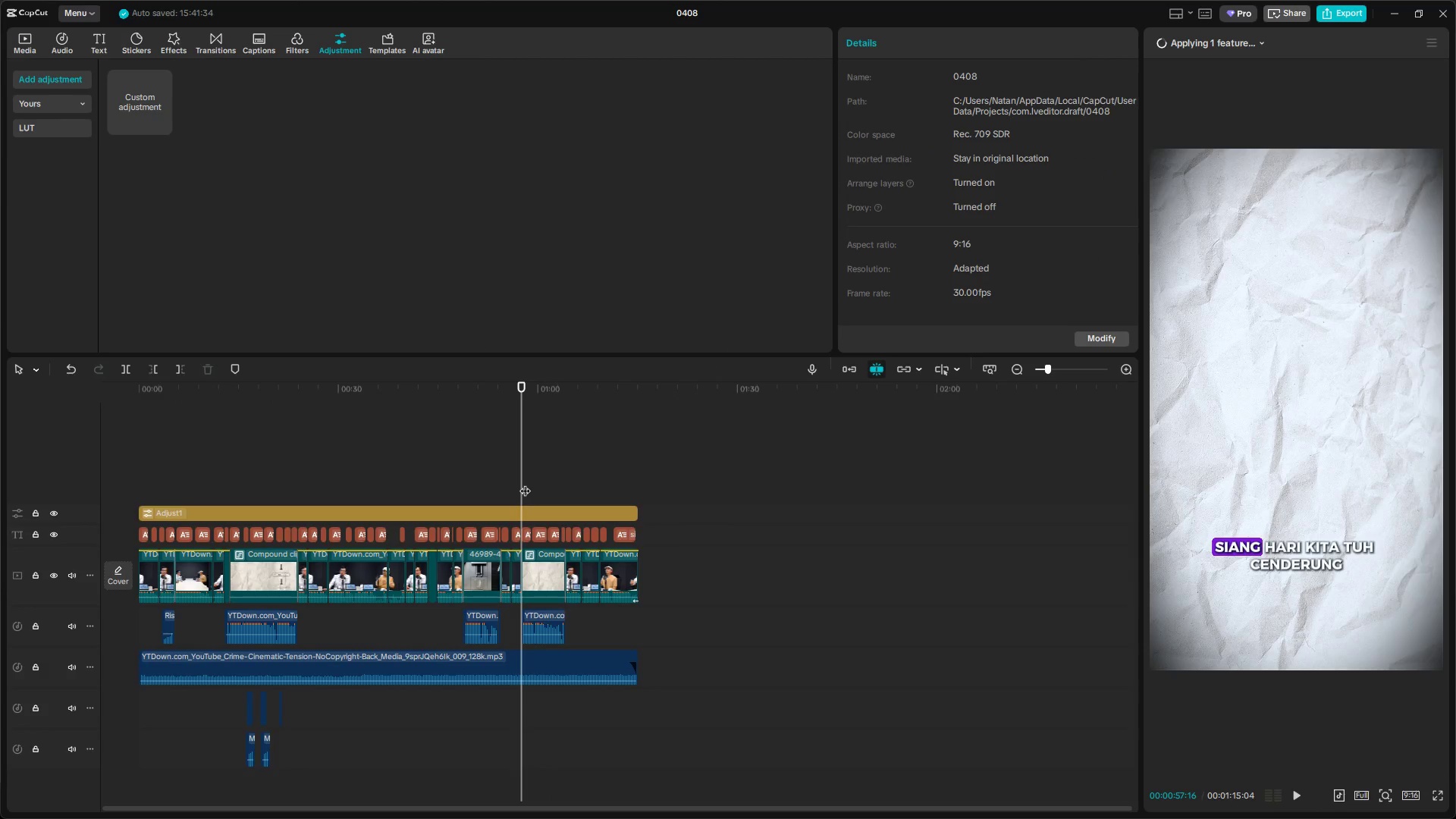 
key(Space)
 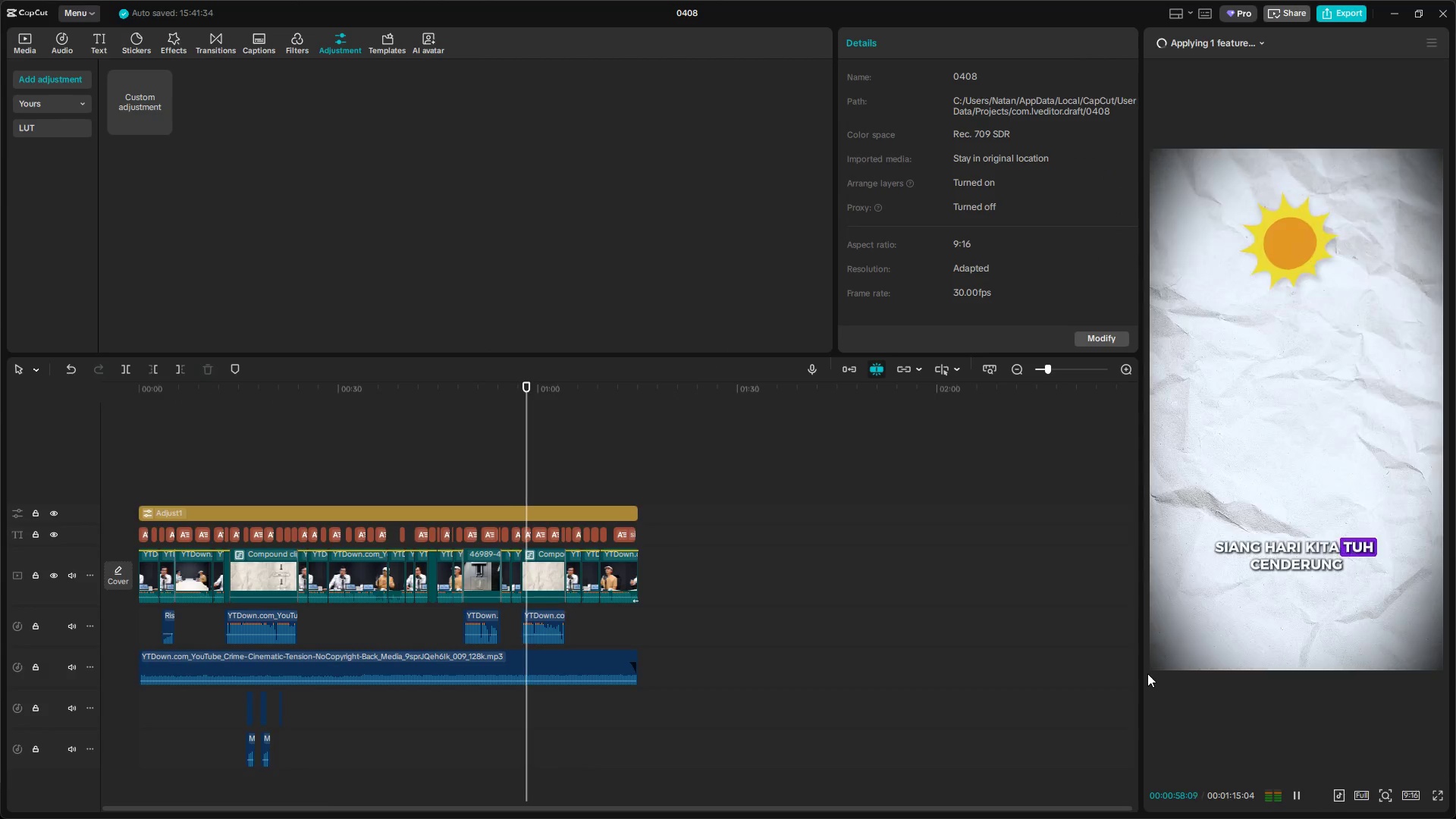 
key(Space)
 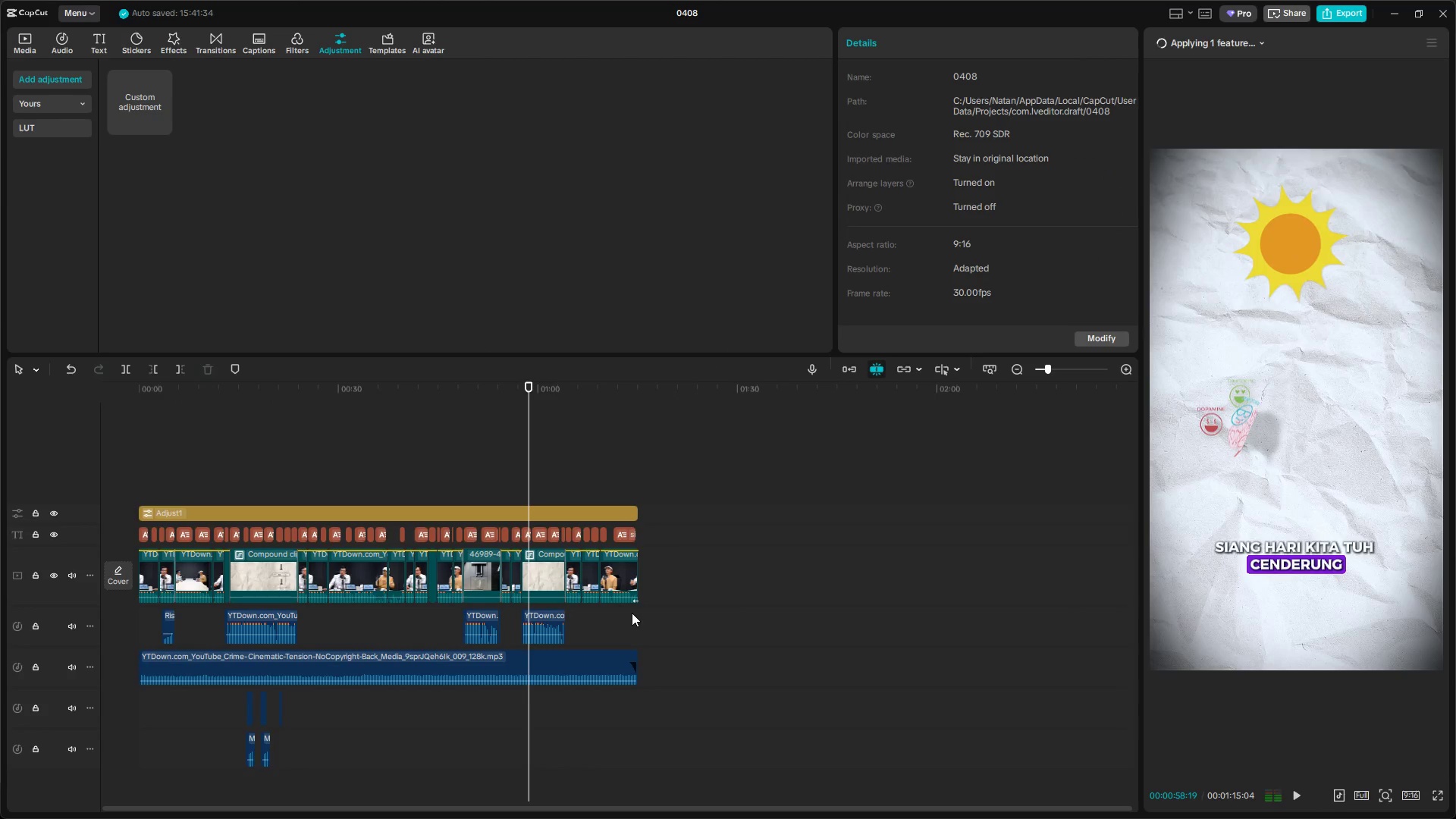 
key(Space)
 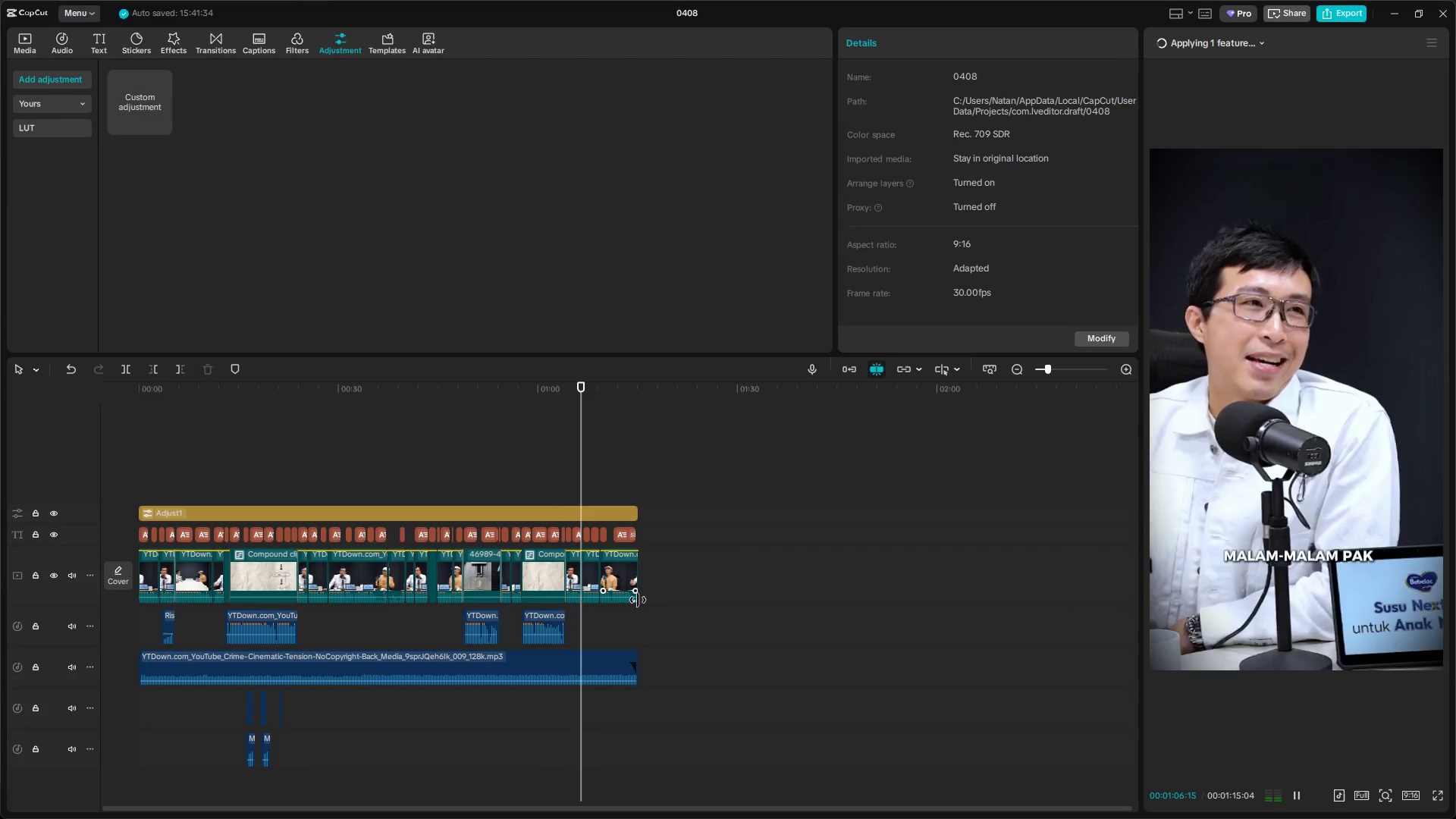 
wait(12.88)
 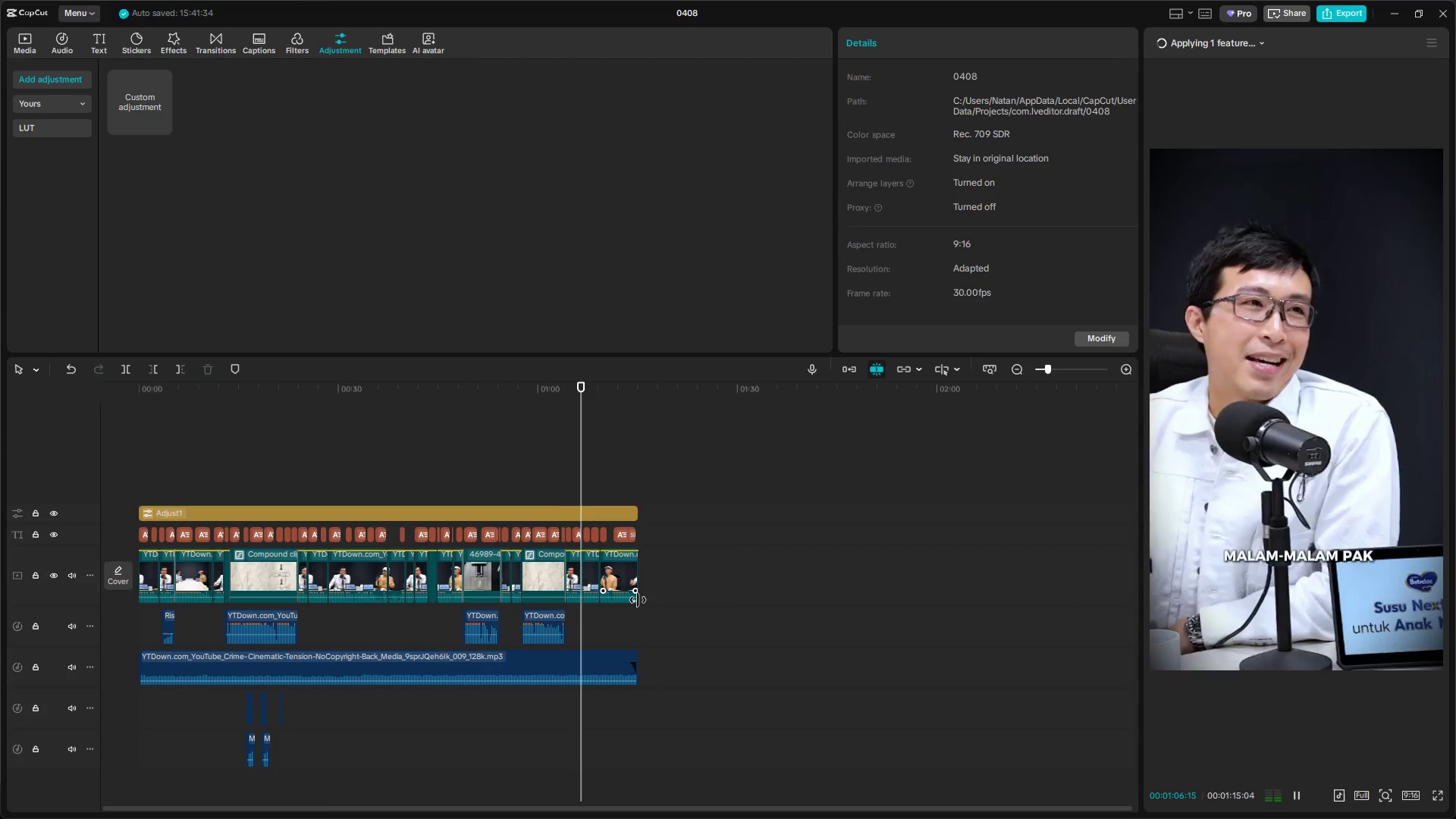 
key(Space)
 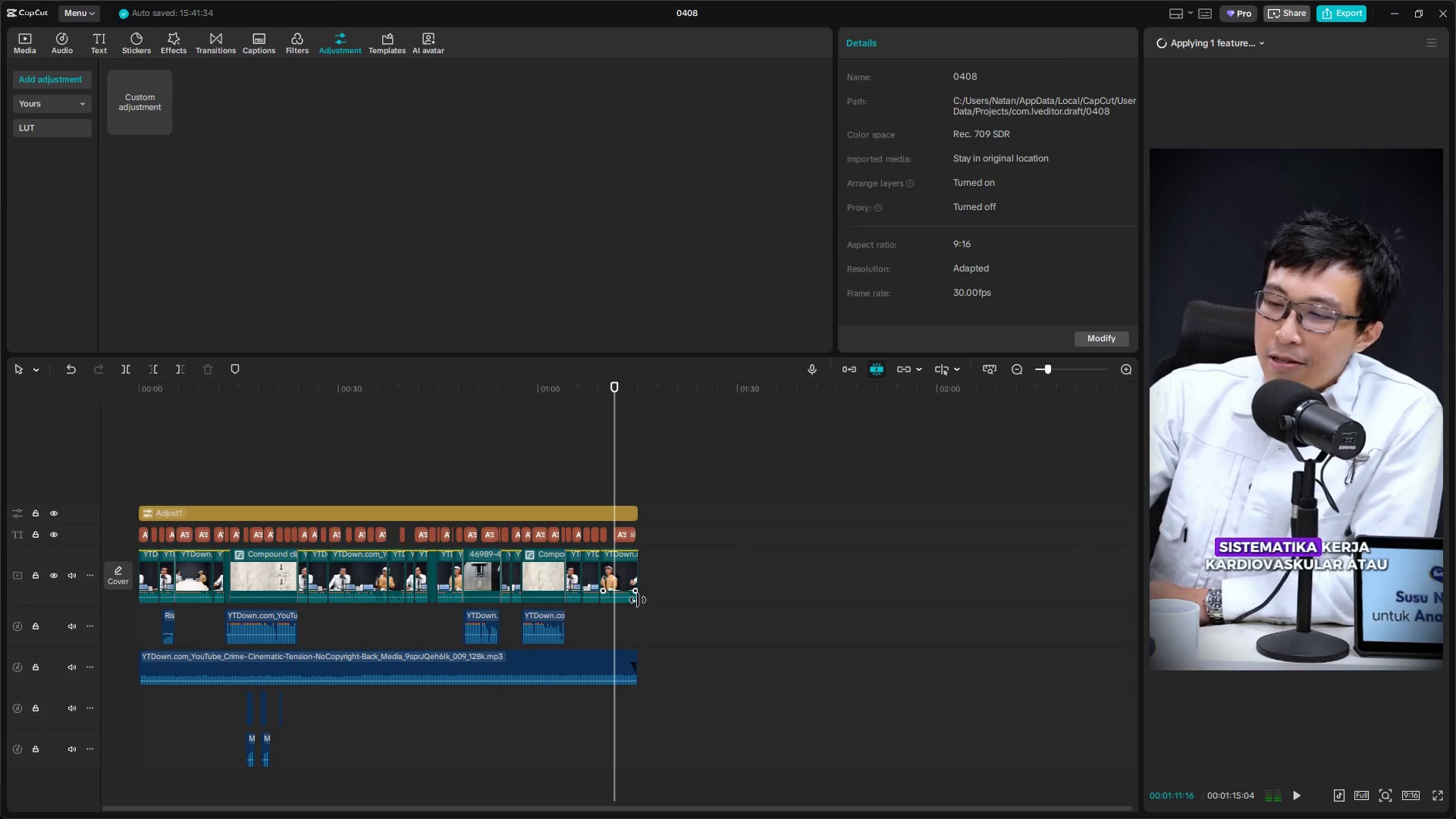 
hold_key(key=ControlLeft, duration=0.91)
scroll: coordinate [677, 562], scroll_direction: up, amount: 8.0
 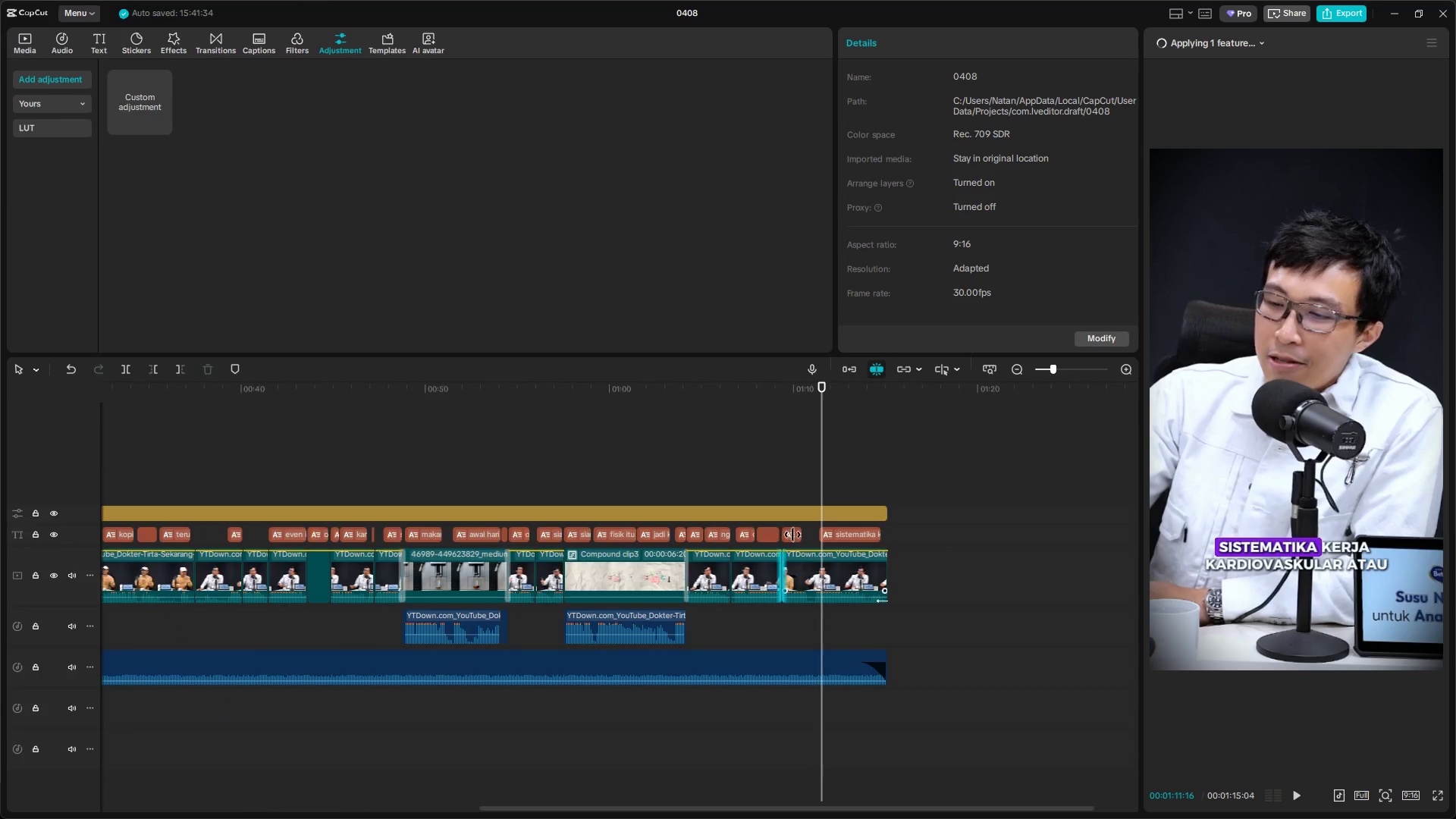 
left_click([798, 536])
 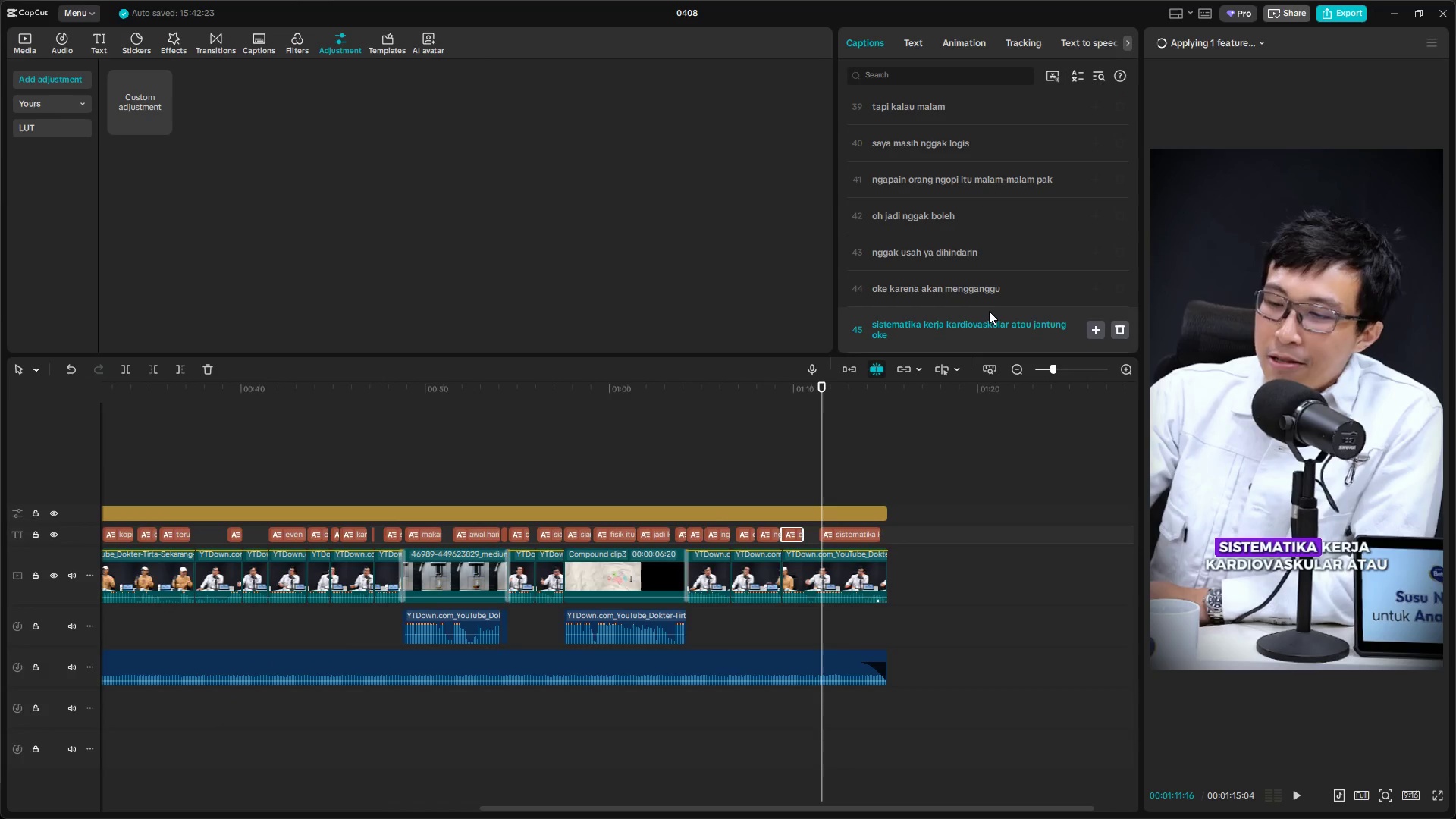 
left_click([1056, 175])
 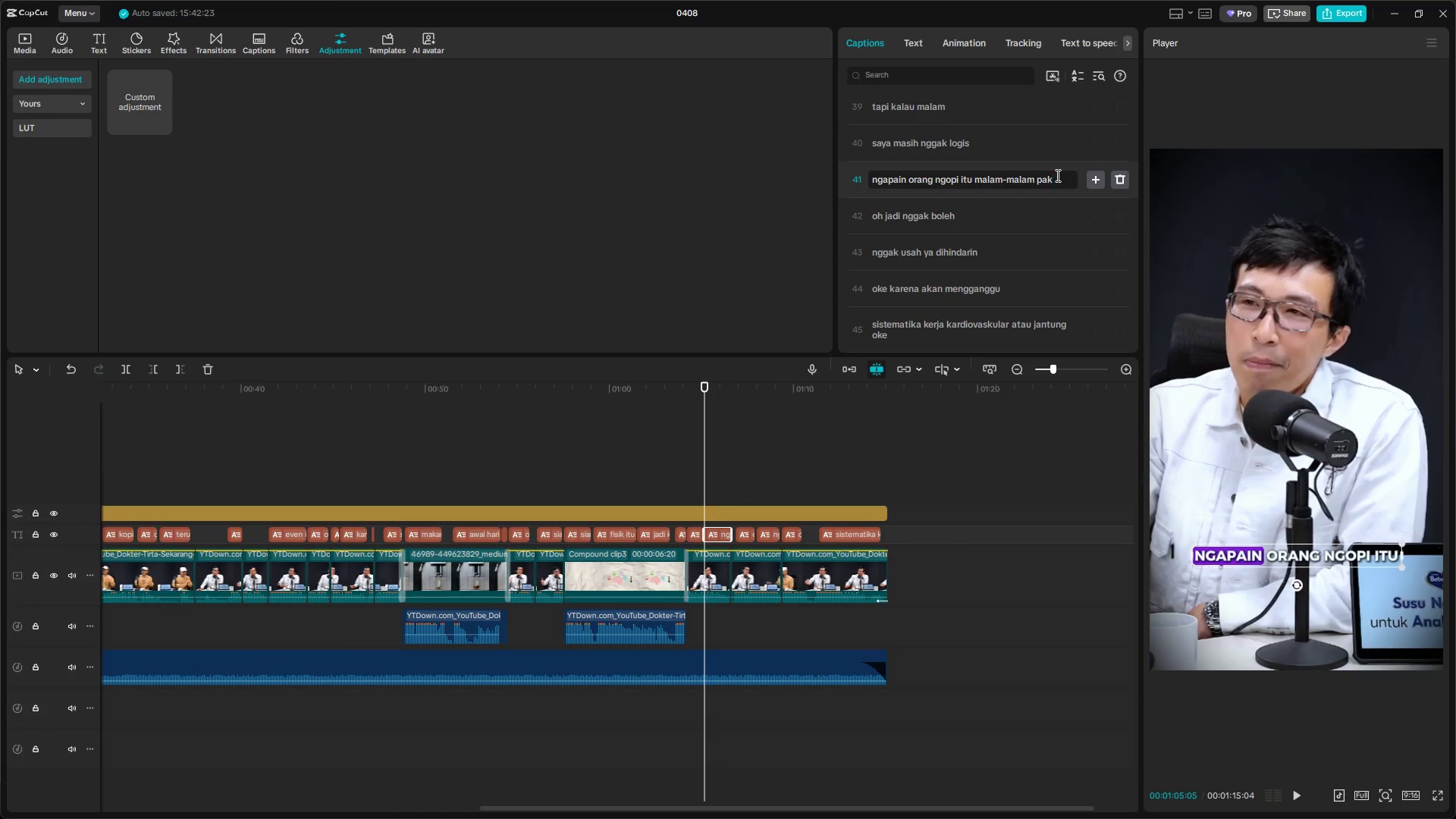 
key(Backspace)
 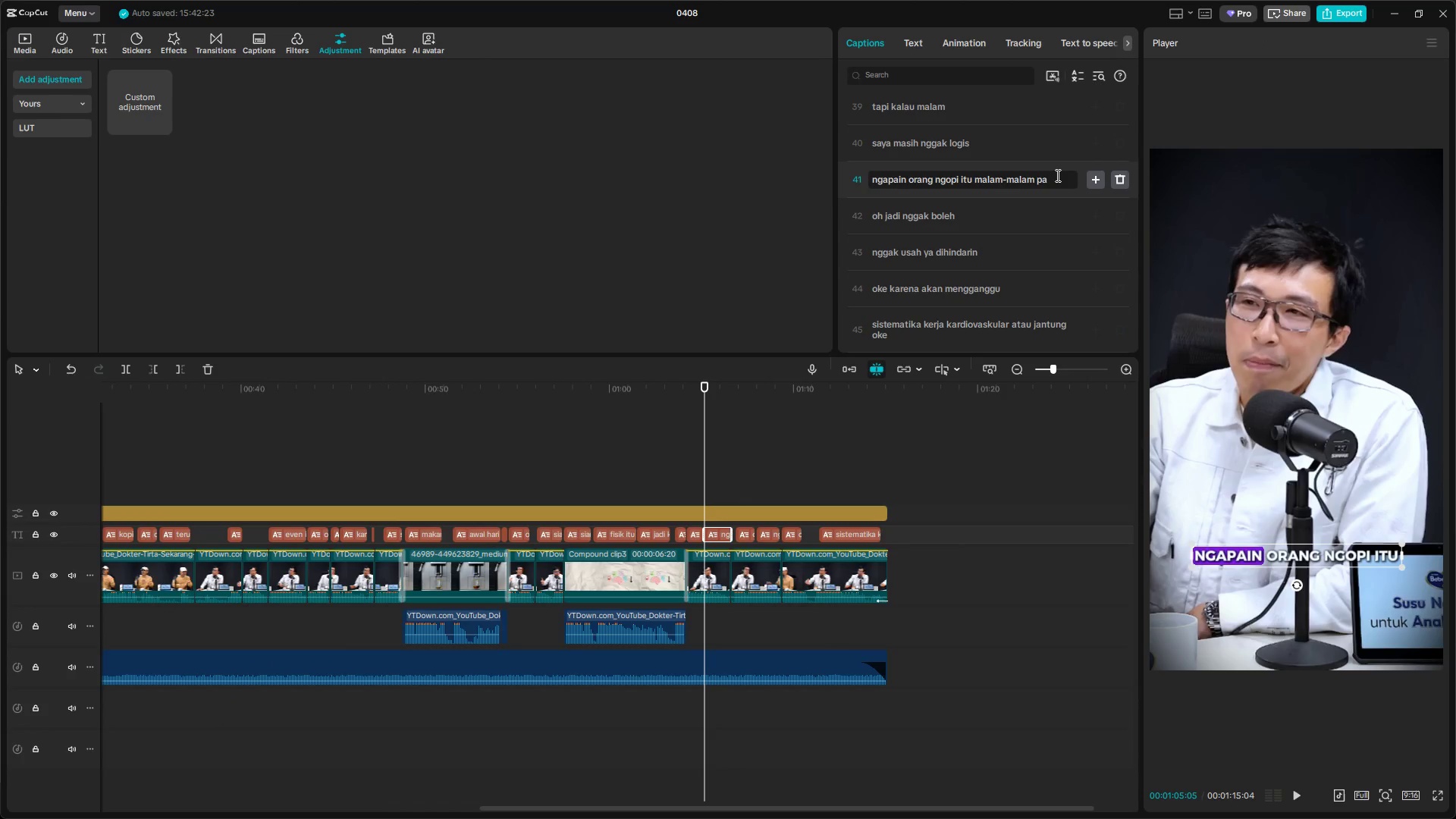 
key(Backspace)
 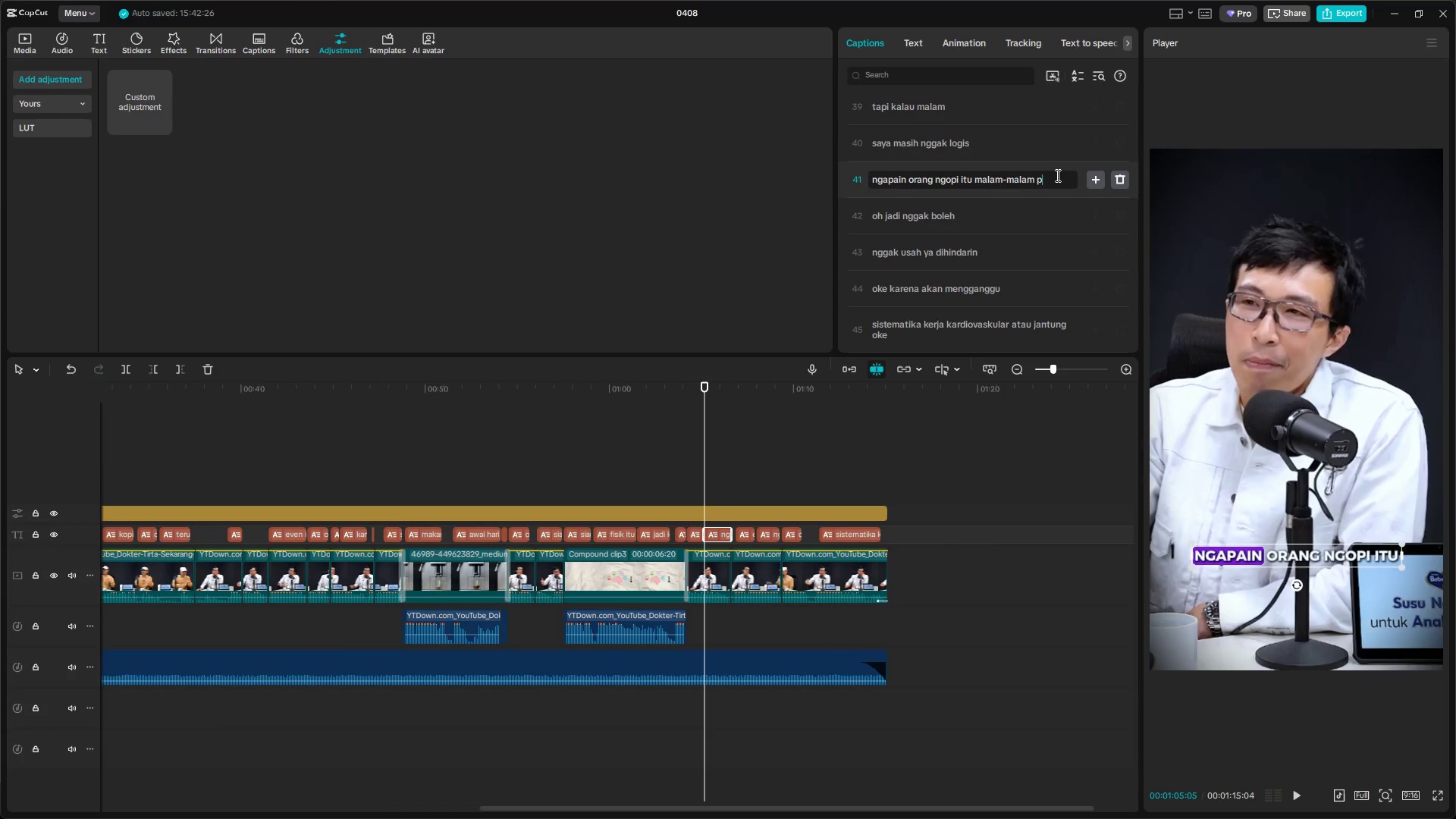 
key(Backspace)
 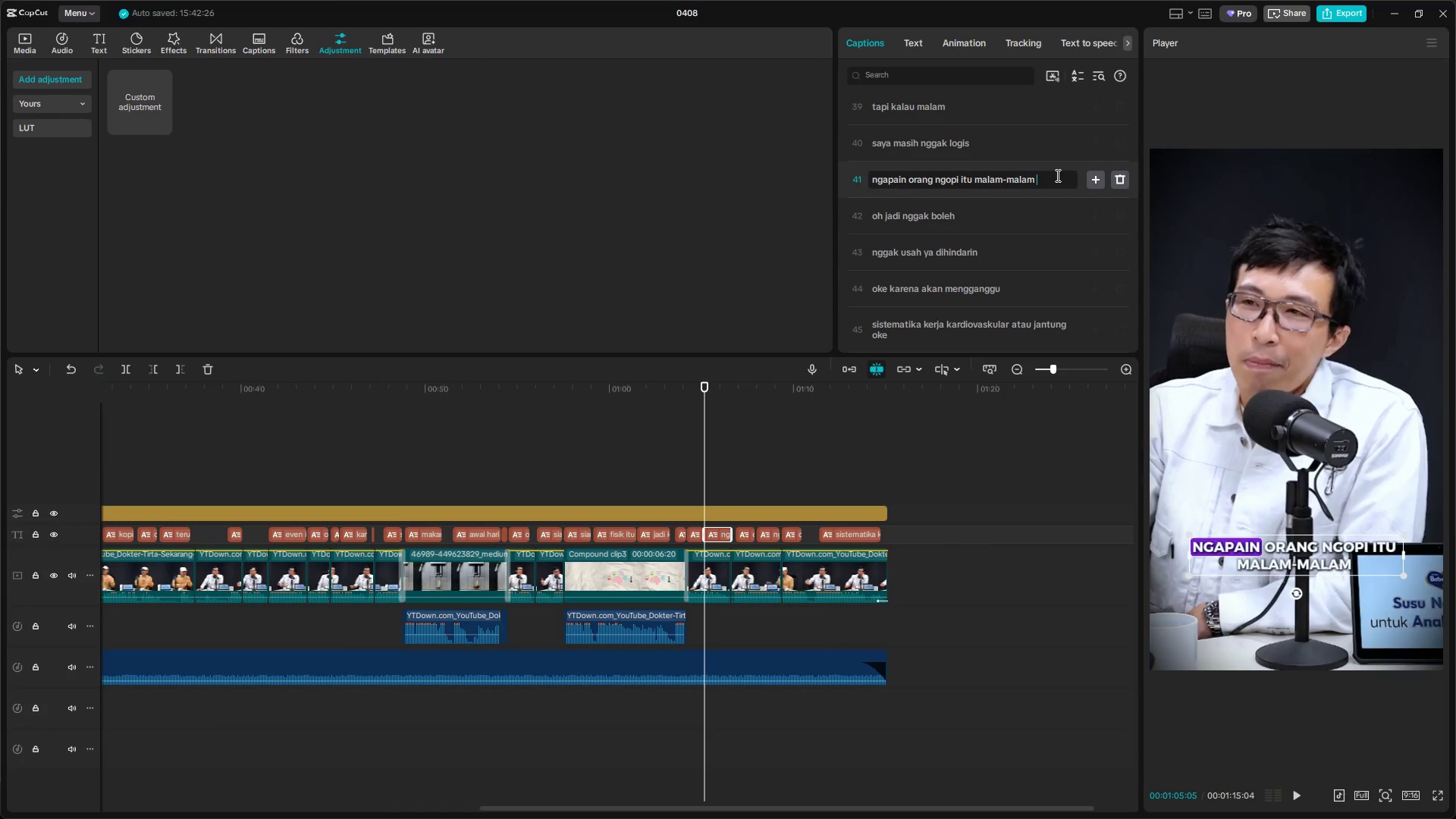 
key(Backspace)
 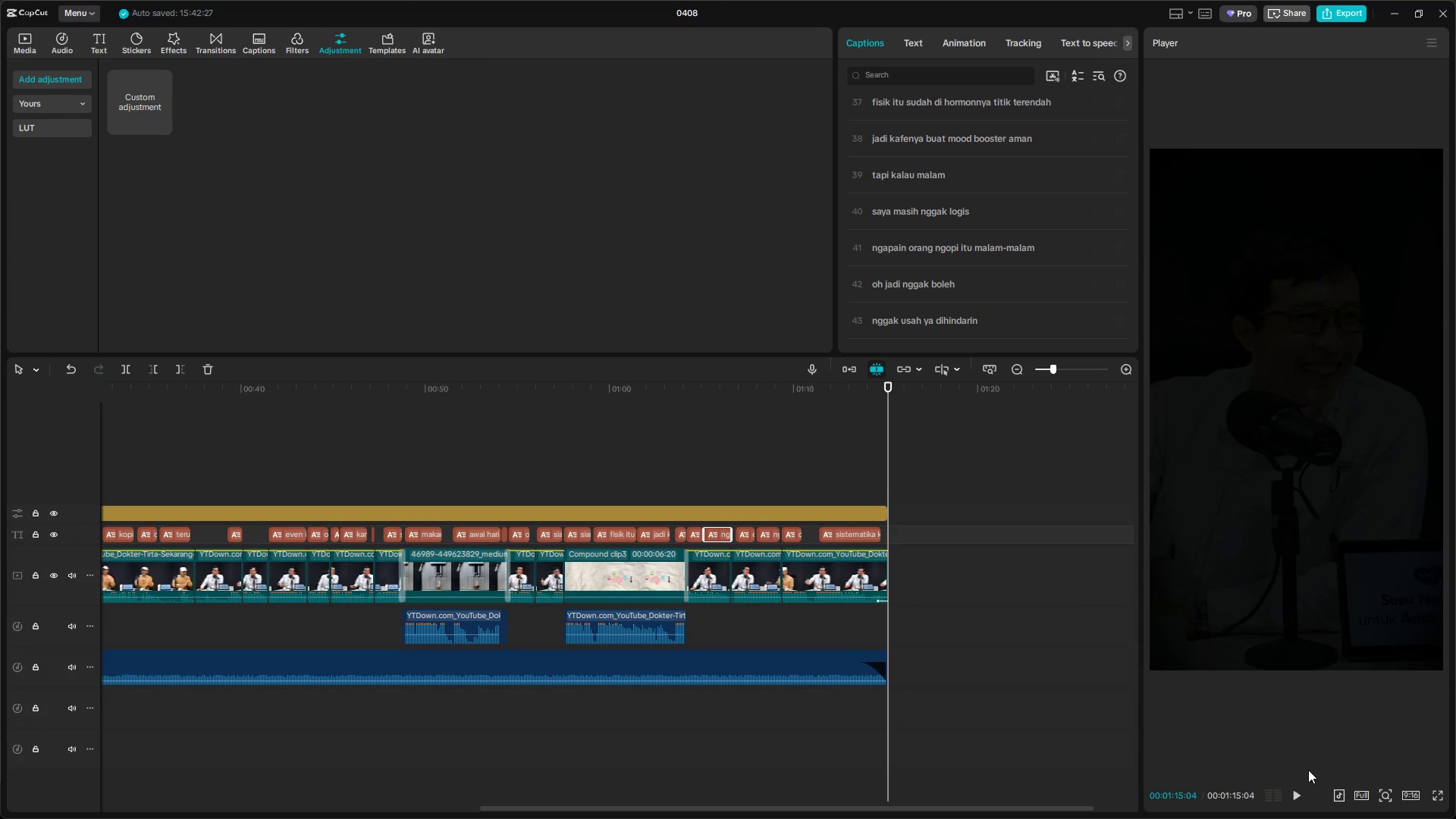 
wait(20.0)
 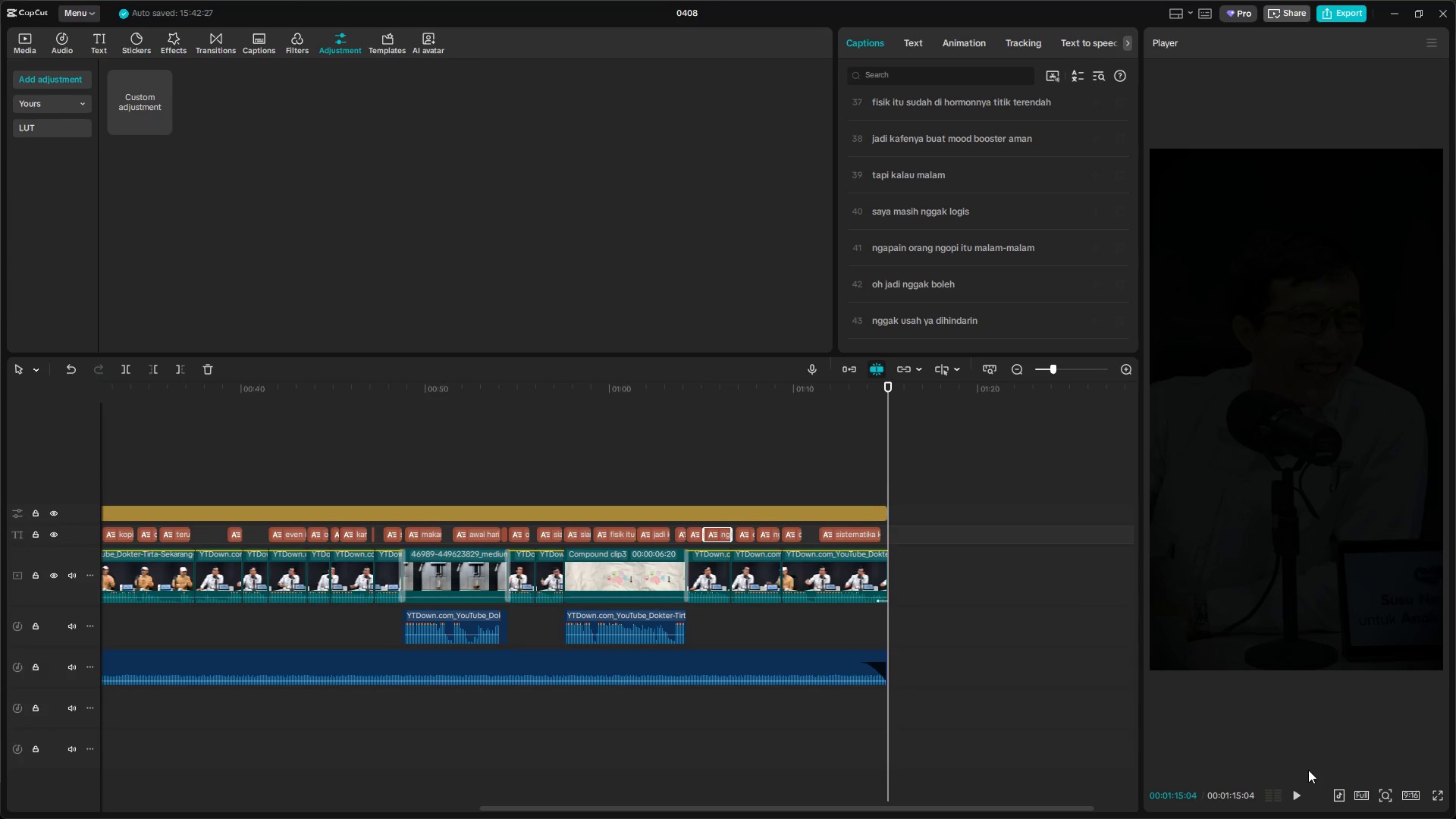 
hold_key(key=ControlLeft, duration=0.92)
 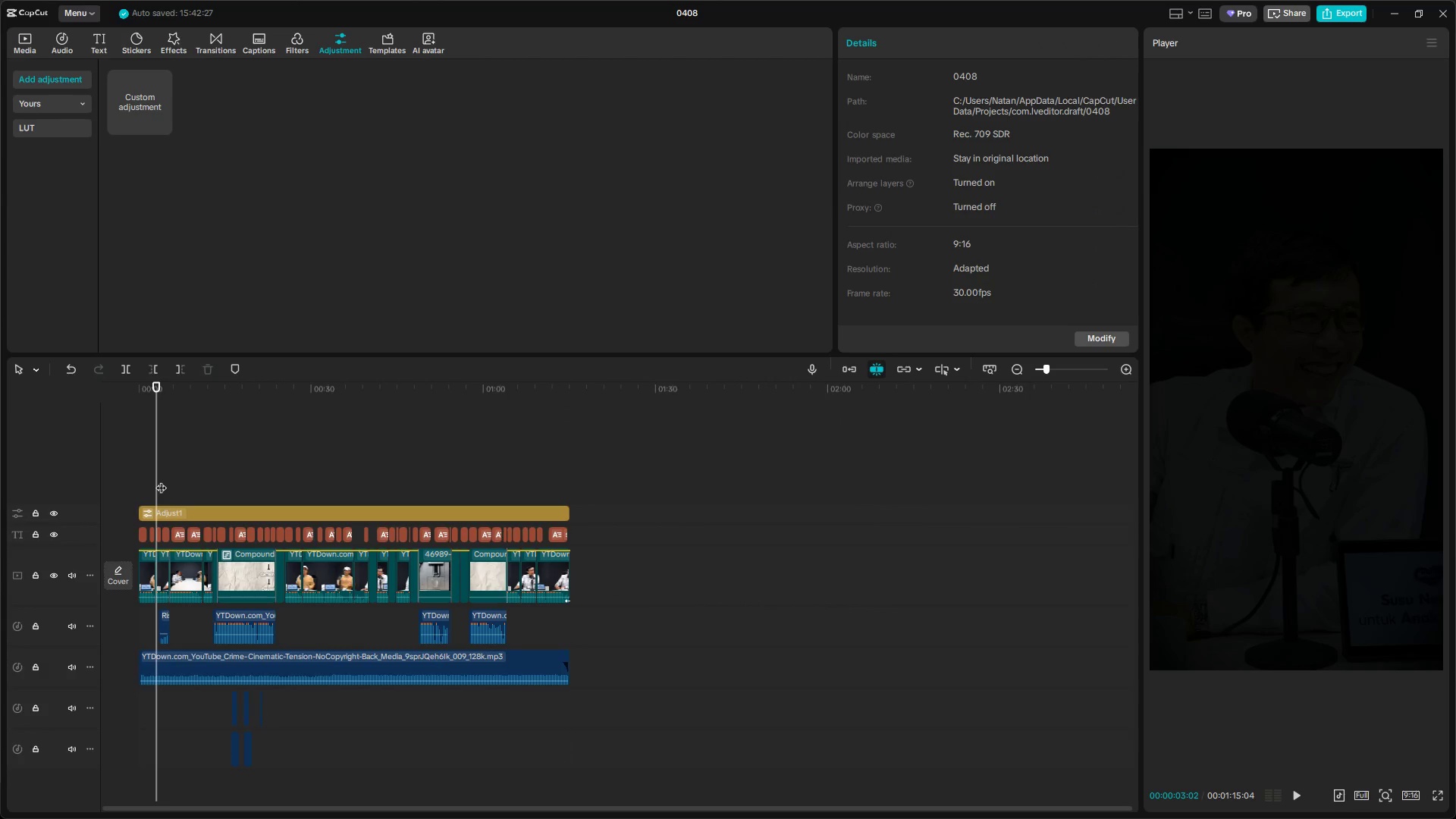 
left_click([161, 480])
 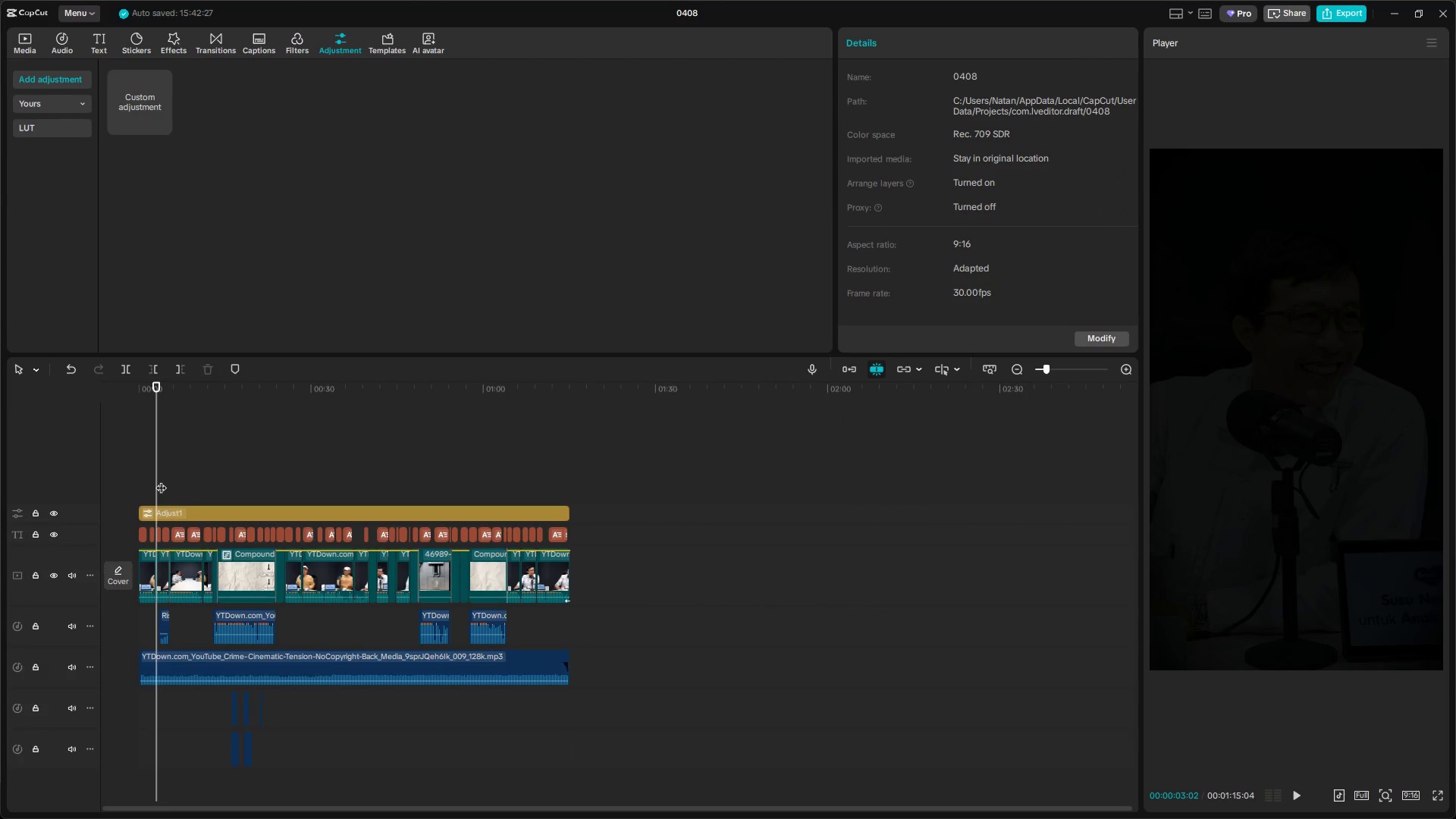 
scroll: coordinate [490, 627], scroll_direction: down, amount: 11.0
 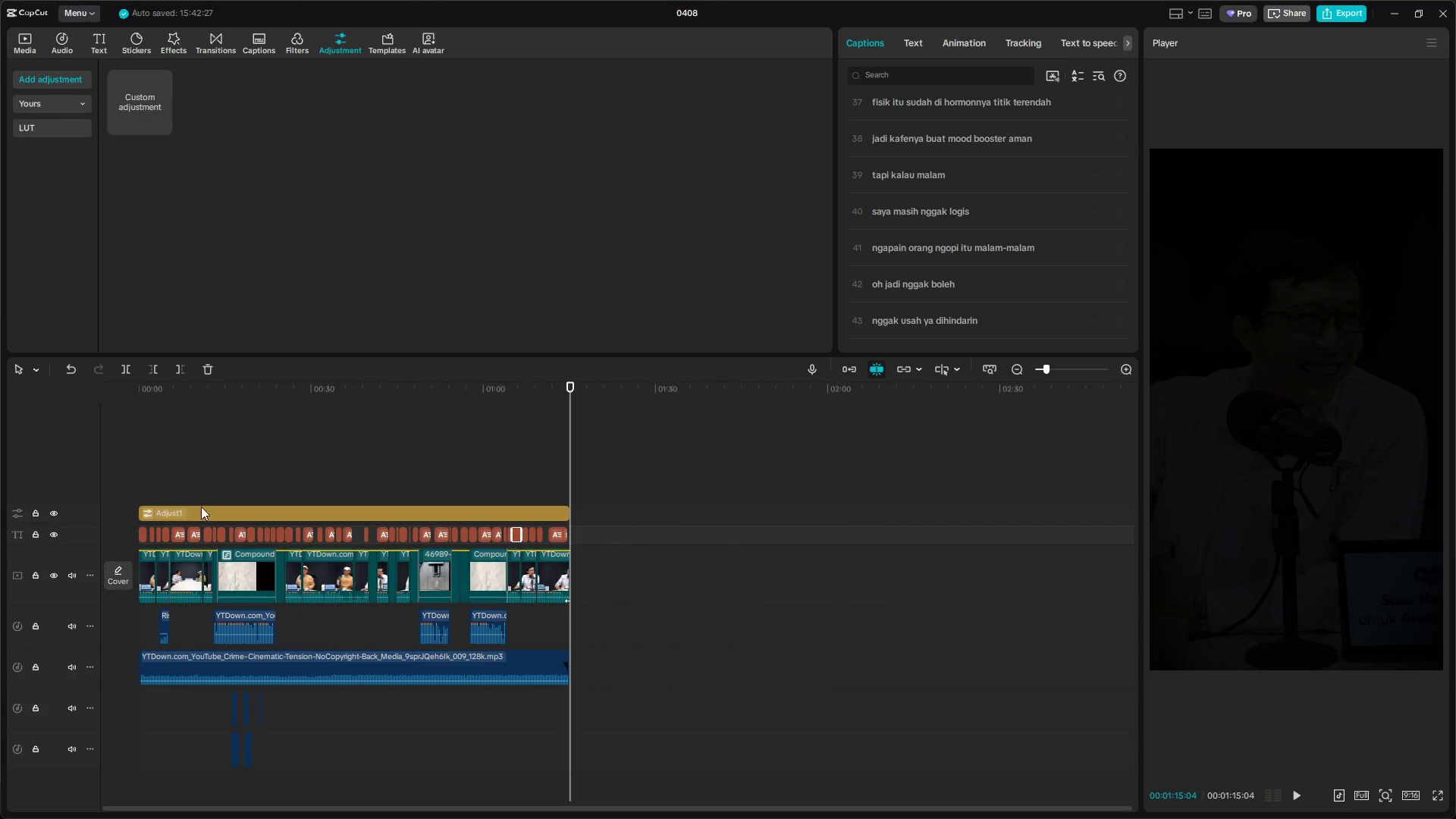 
left_click_drag(start_coordinate=[161, 480], to_coordinate=[110, 487])
 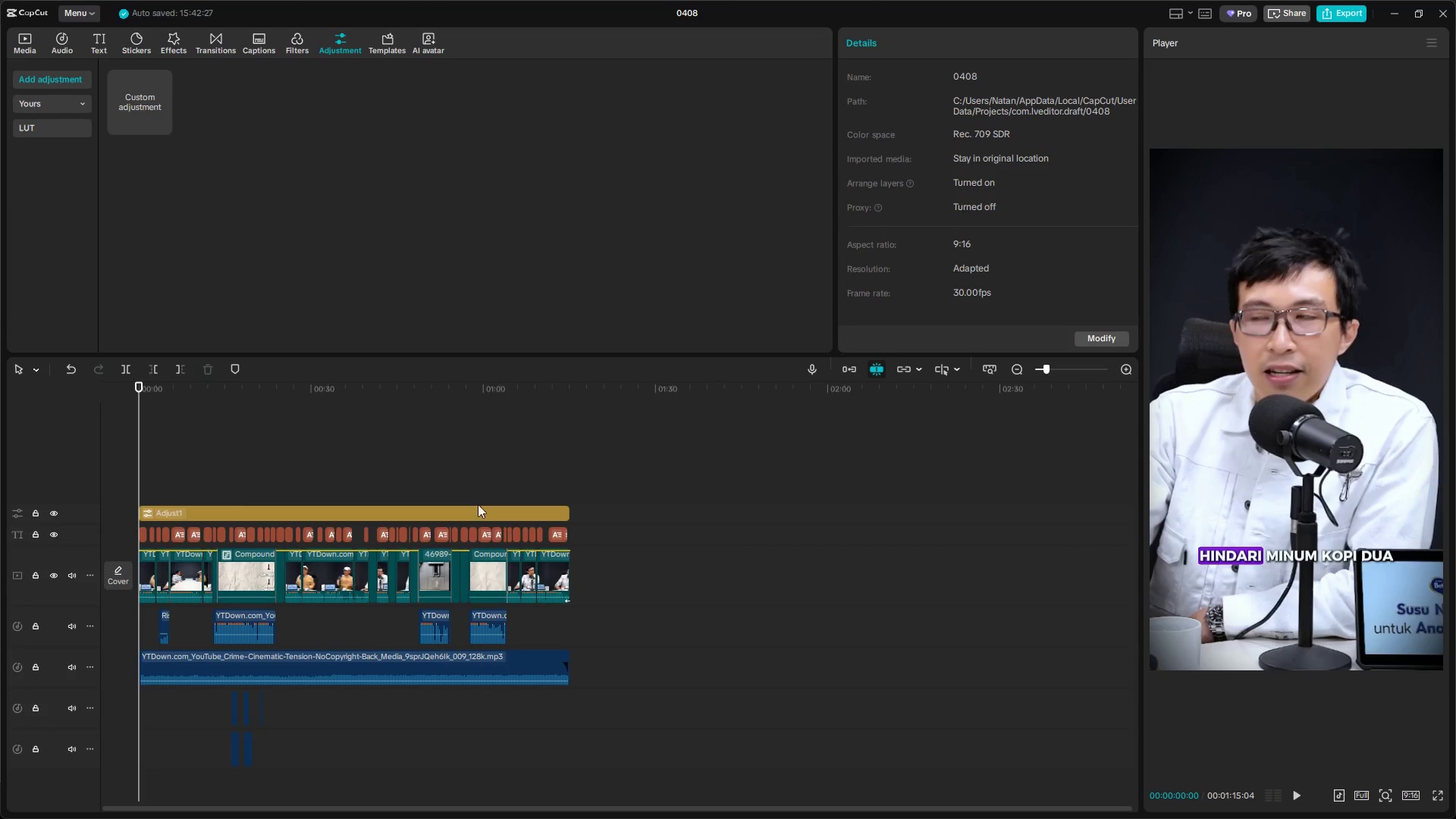 
key(Space)
 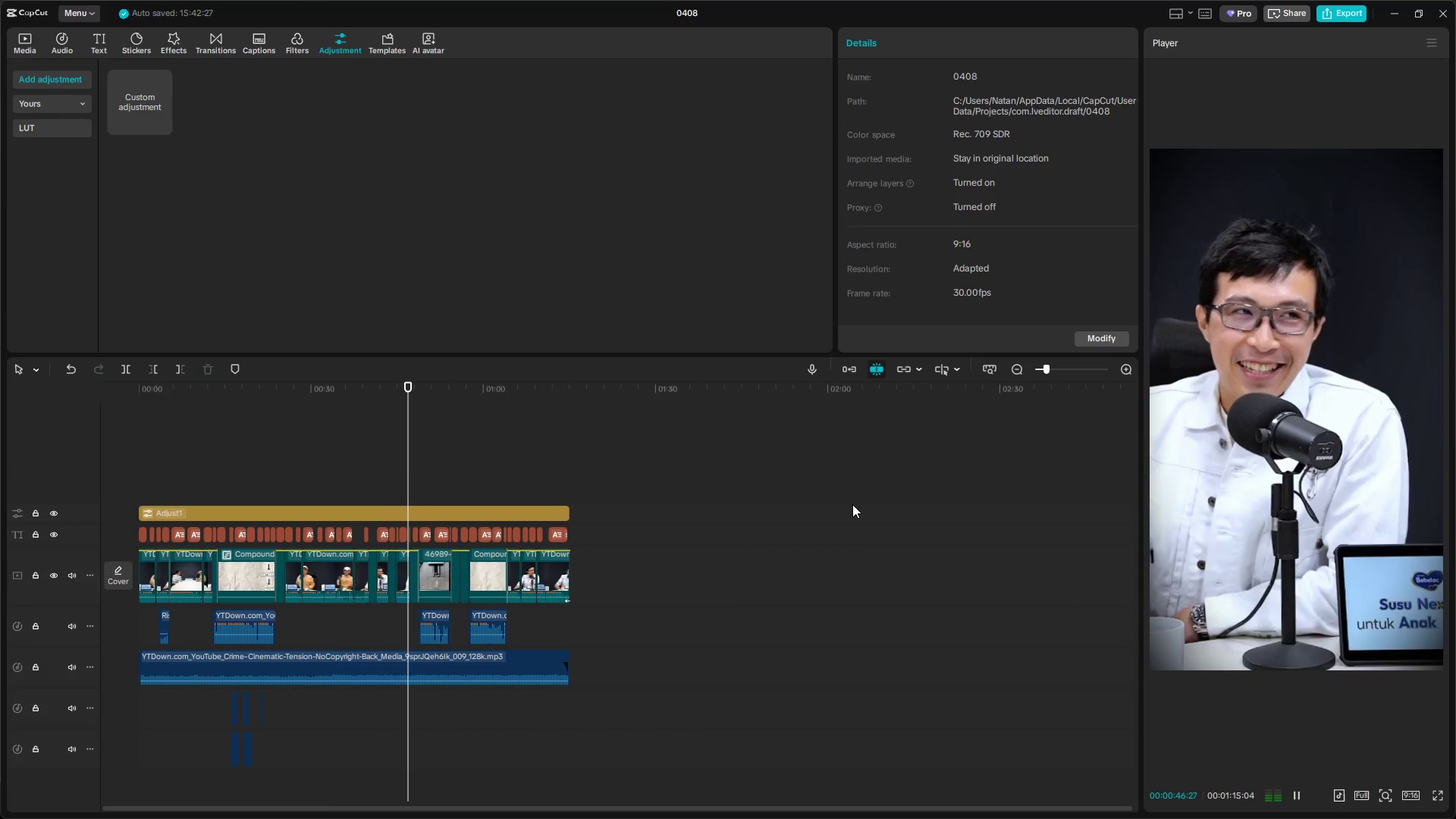 
wait(52.0)
 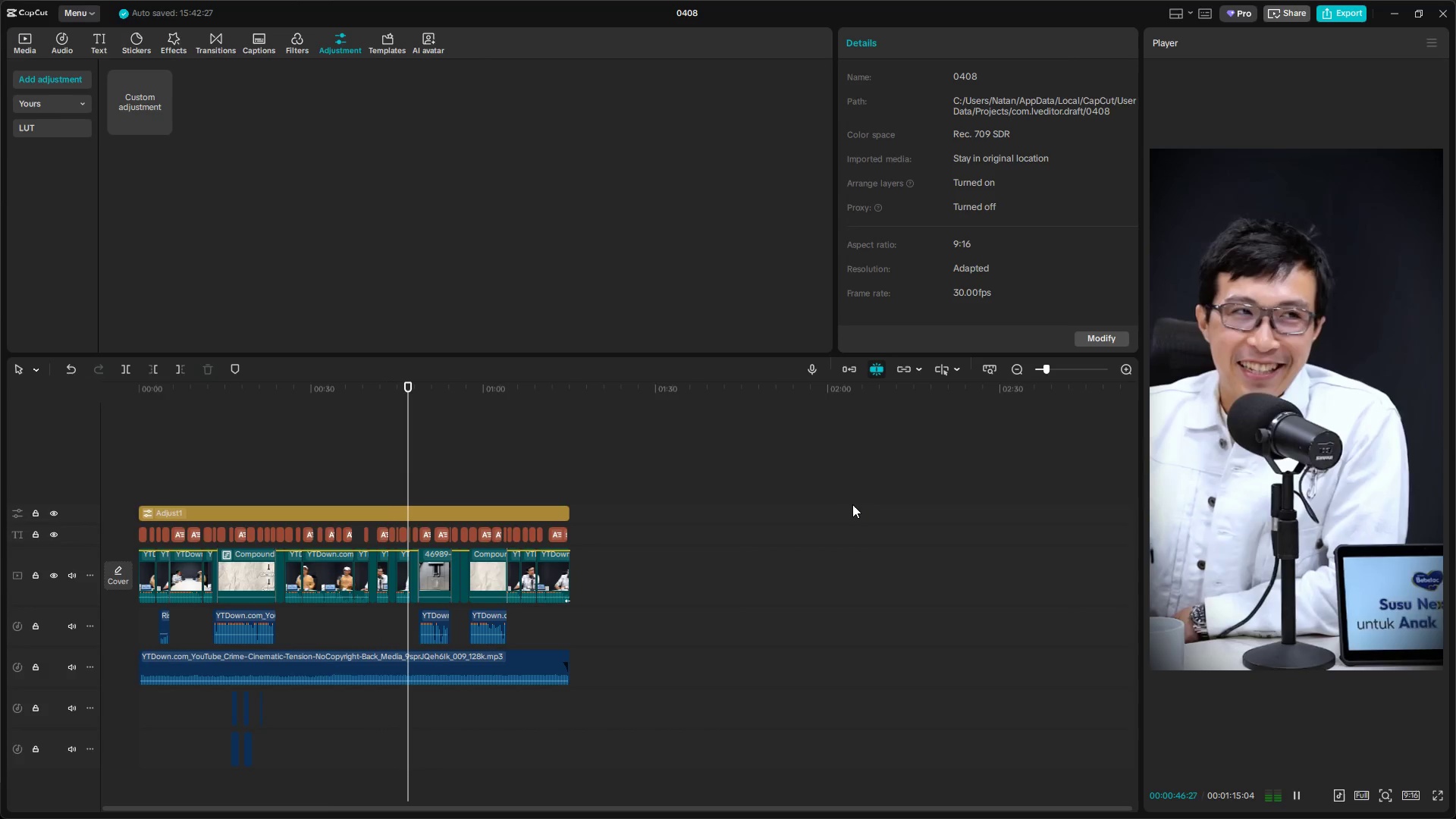 
left_click([133, 480])
 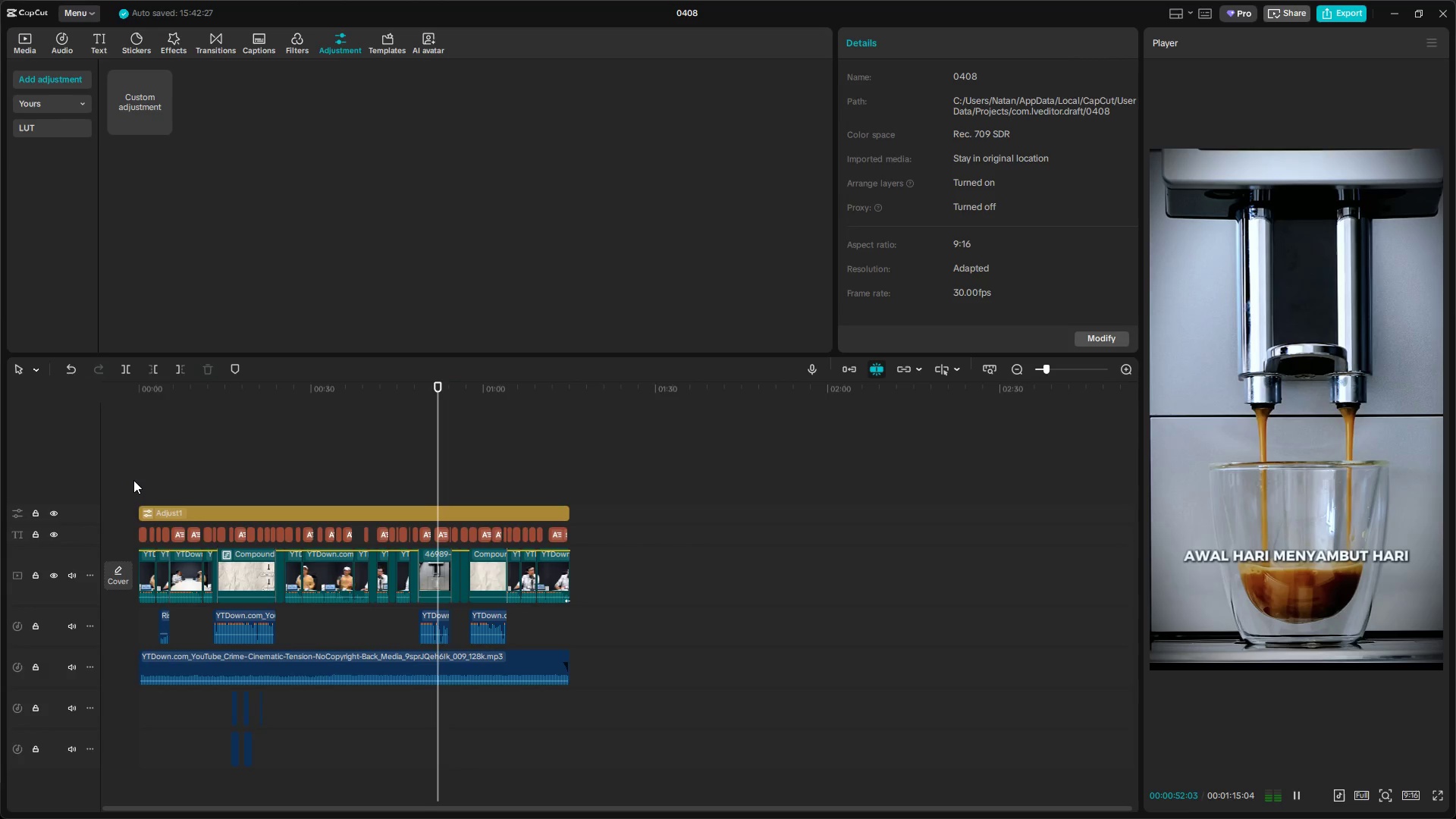 
key(Space)
 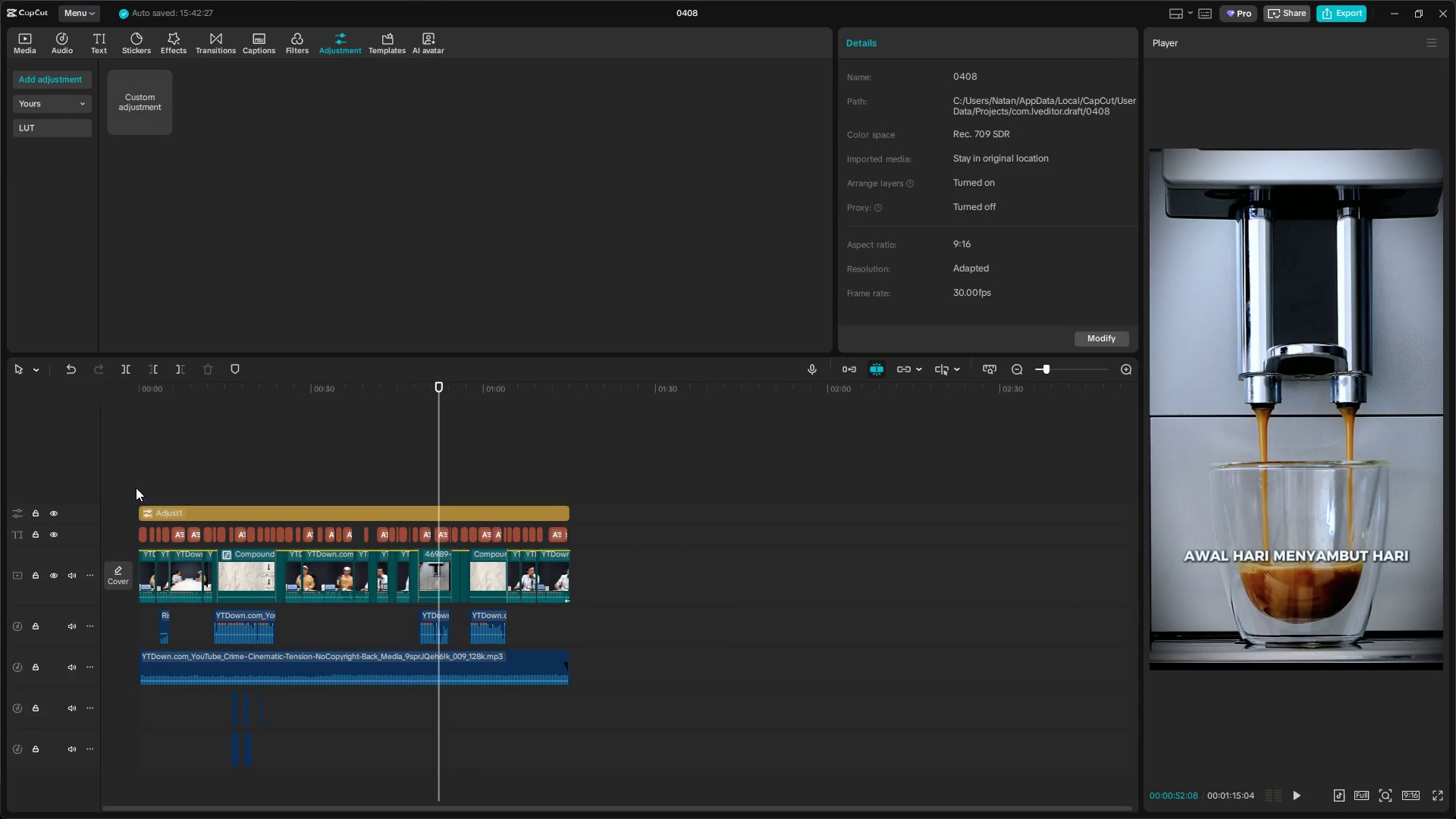 
double_click([149, 491])
 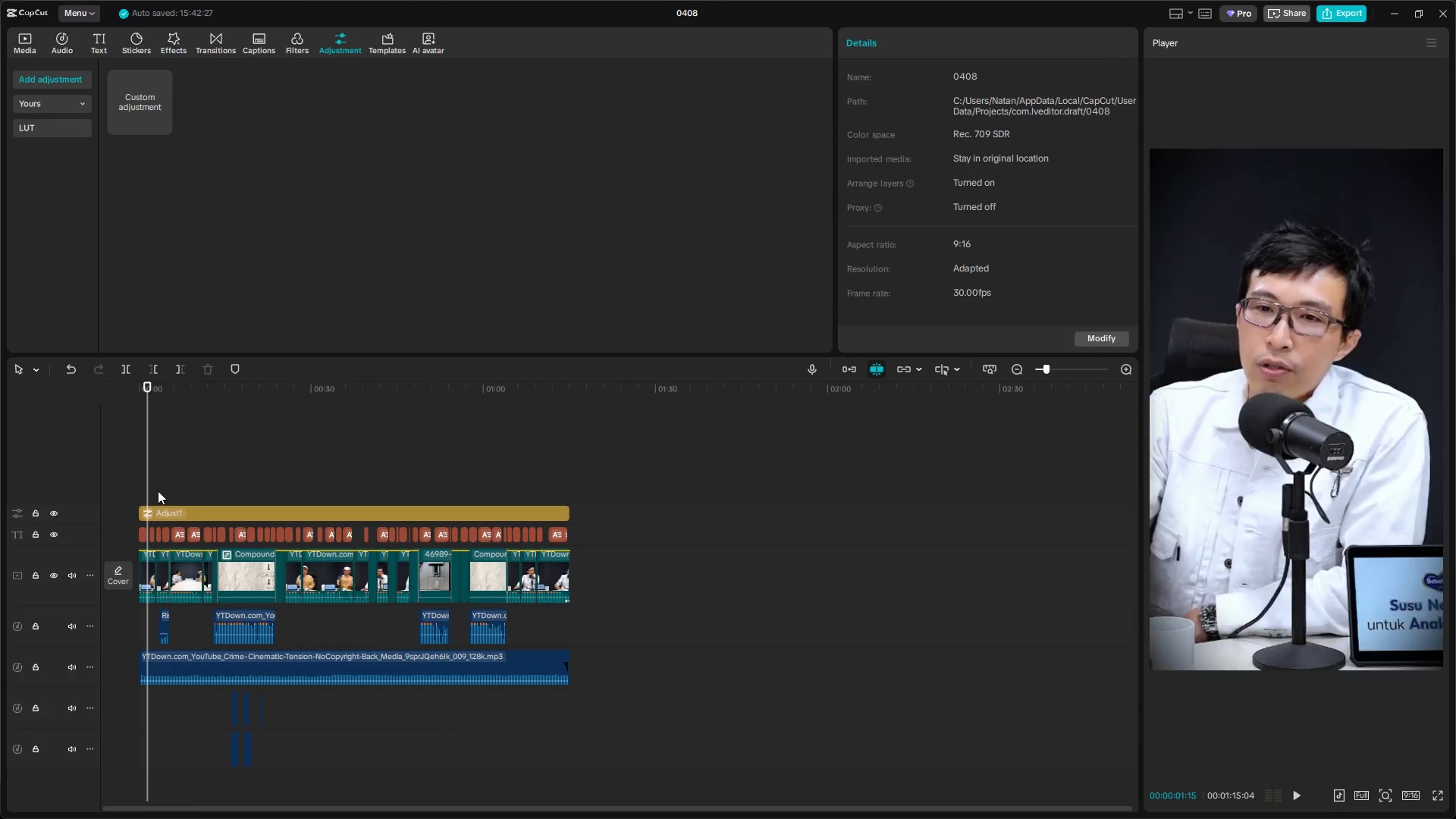 
triple_click([158, 491])
 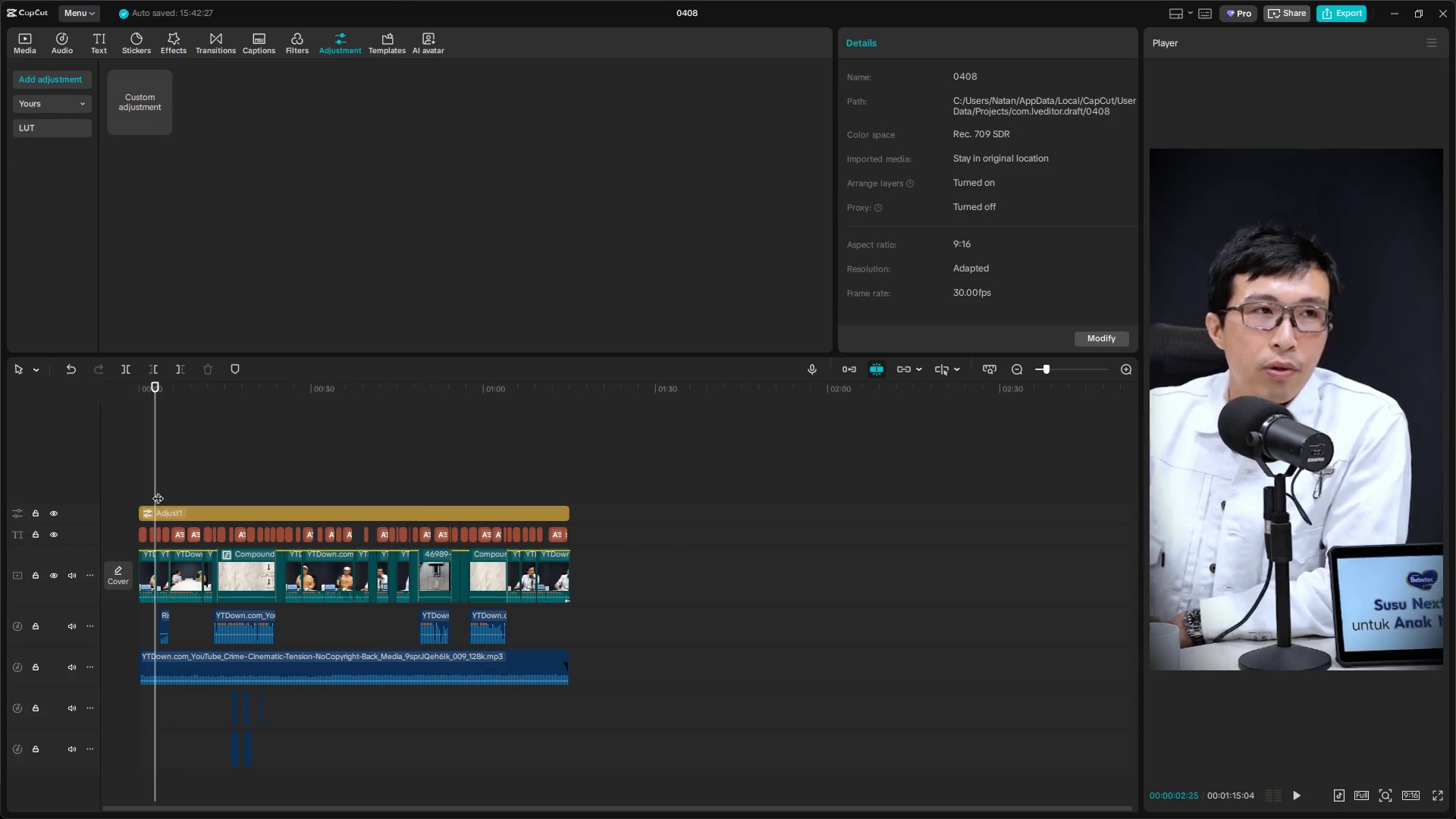 
key(Space)
 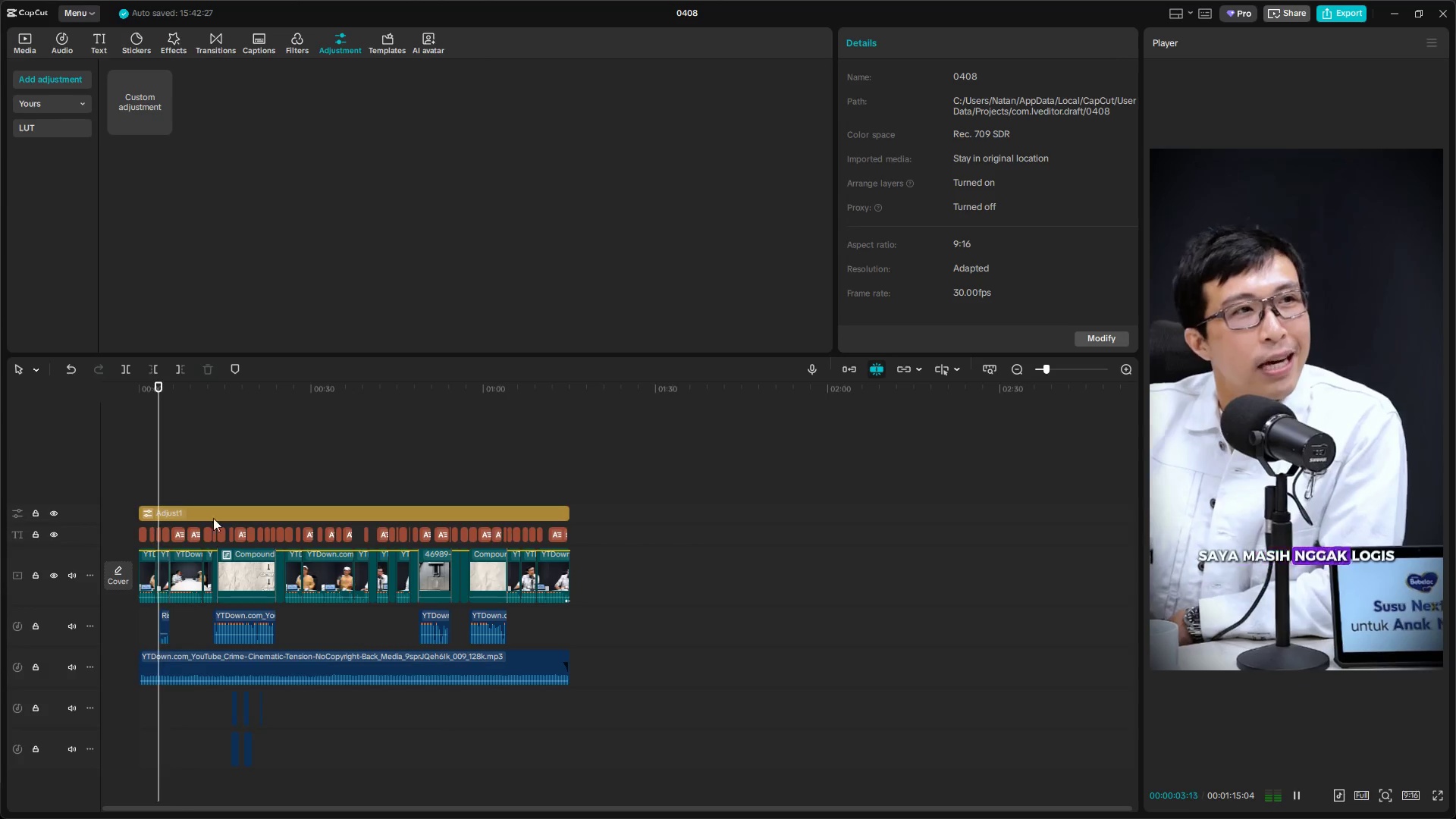 
hold_key(key=ControlLeft, duration=1.19)
scroll: coordinate [224, 658], scroll_direction: up, amount: 4.0
 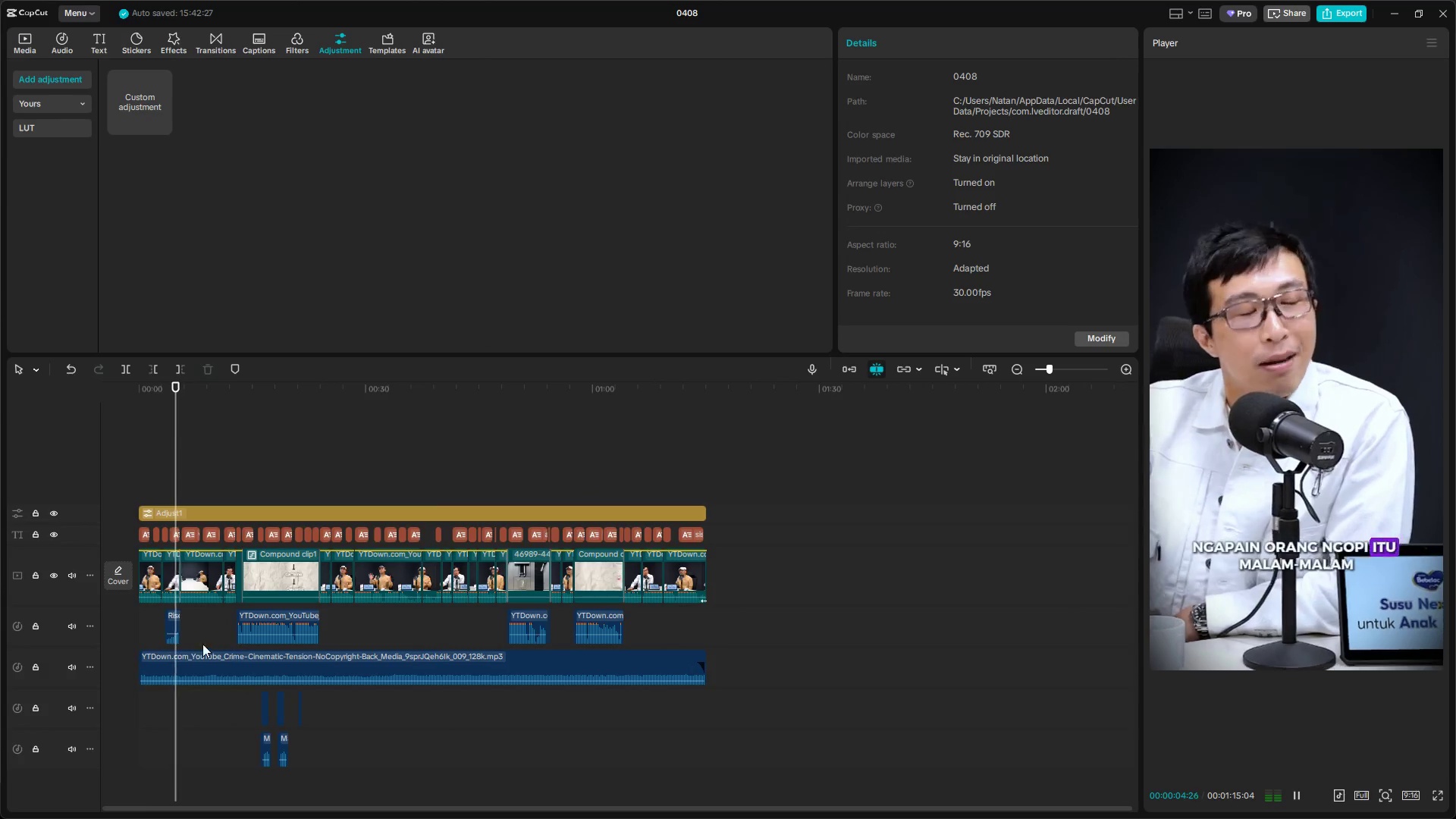 
left_click([153, 494])
 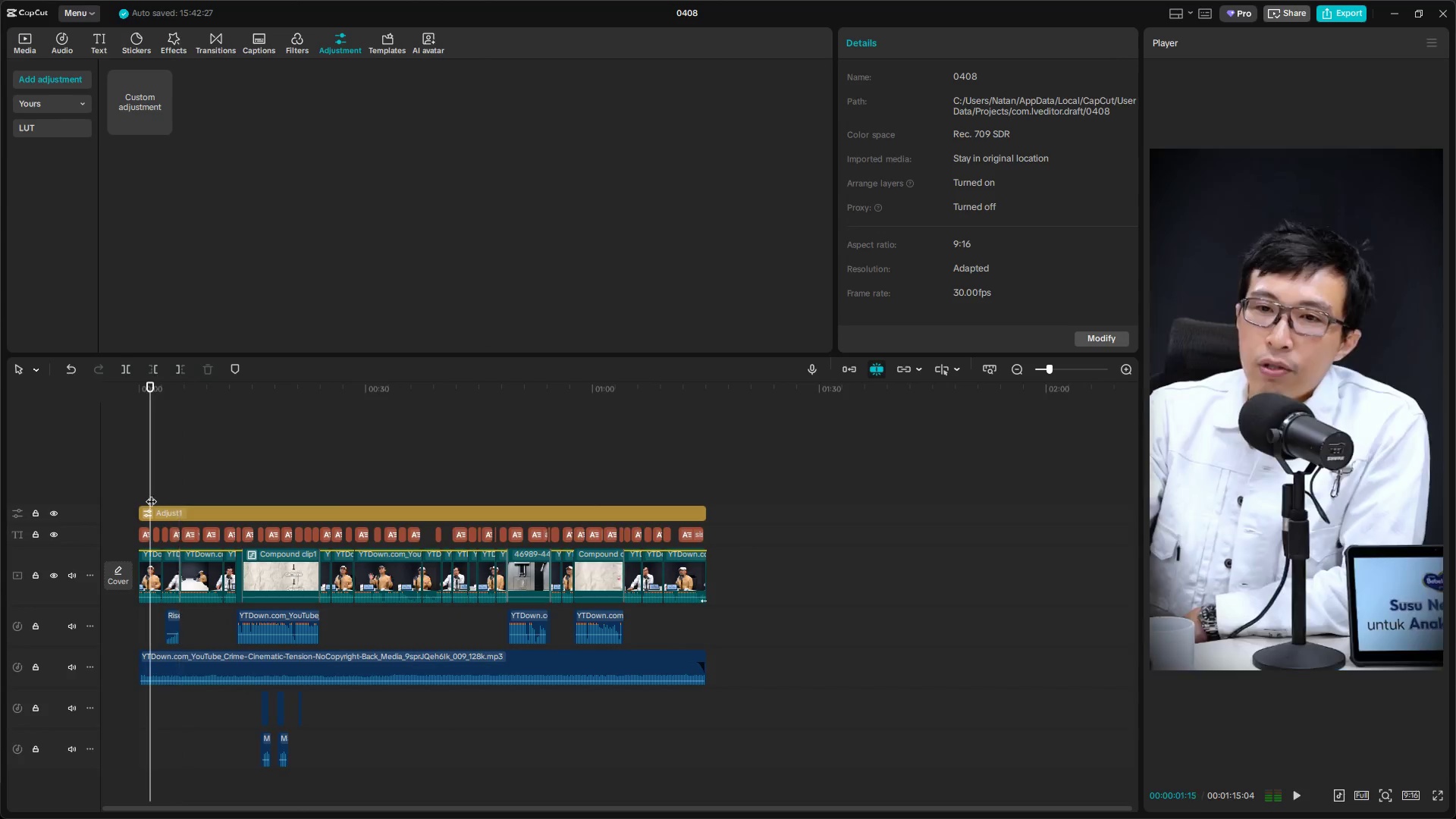 
left_click_drag(start_coordinate=[150, 494], to_coordinate=[128, 491])
 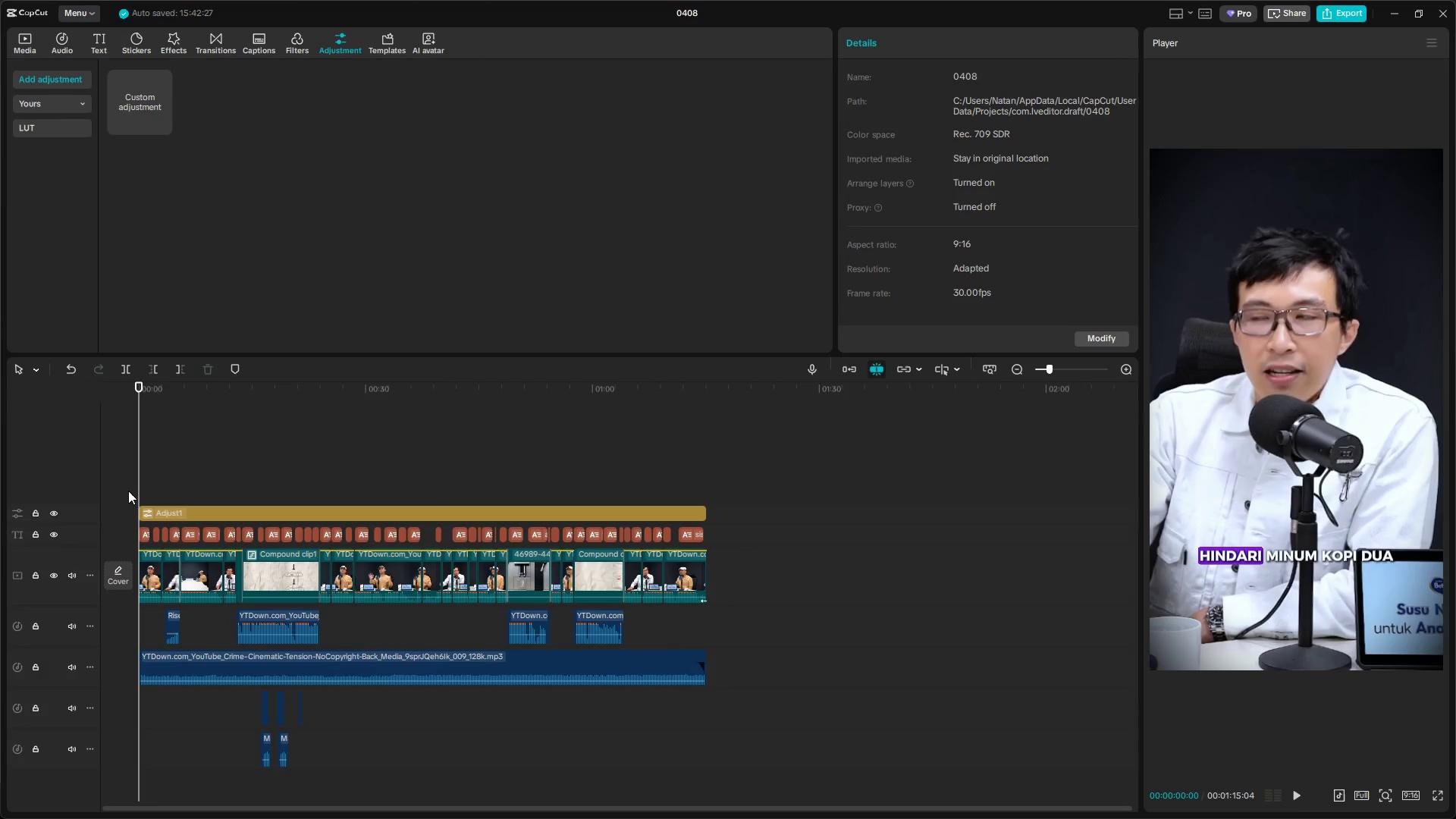 
key(Space)
 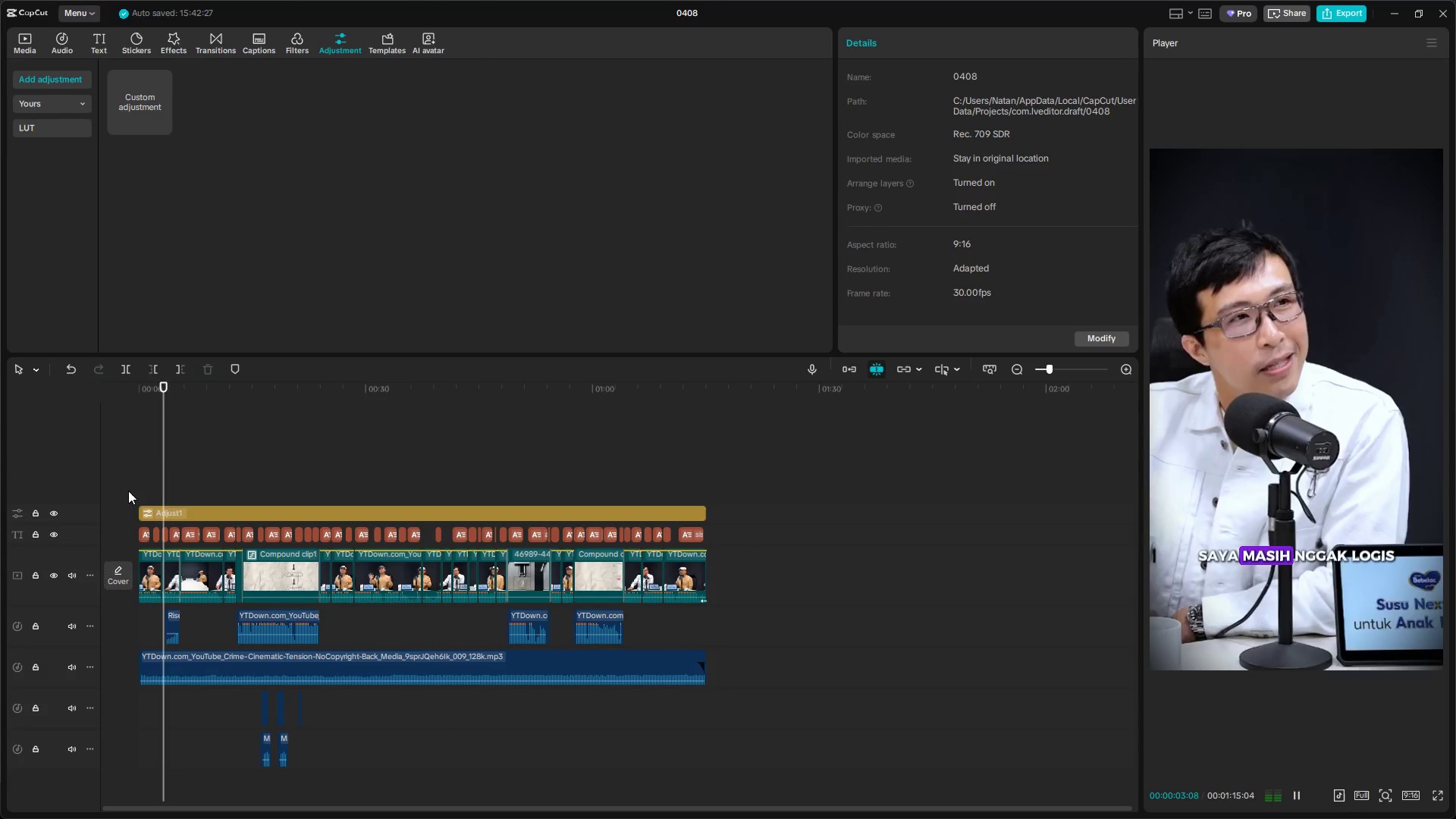 
hold_key(key=ControlLeft, duration=0.84)
 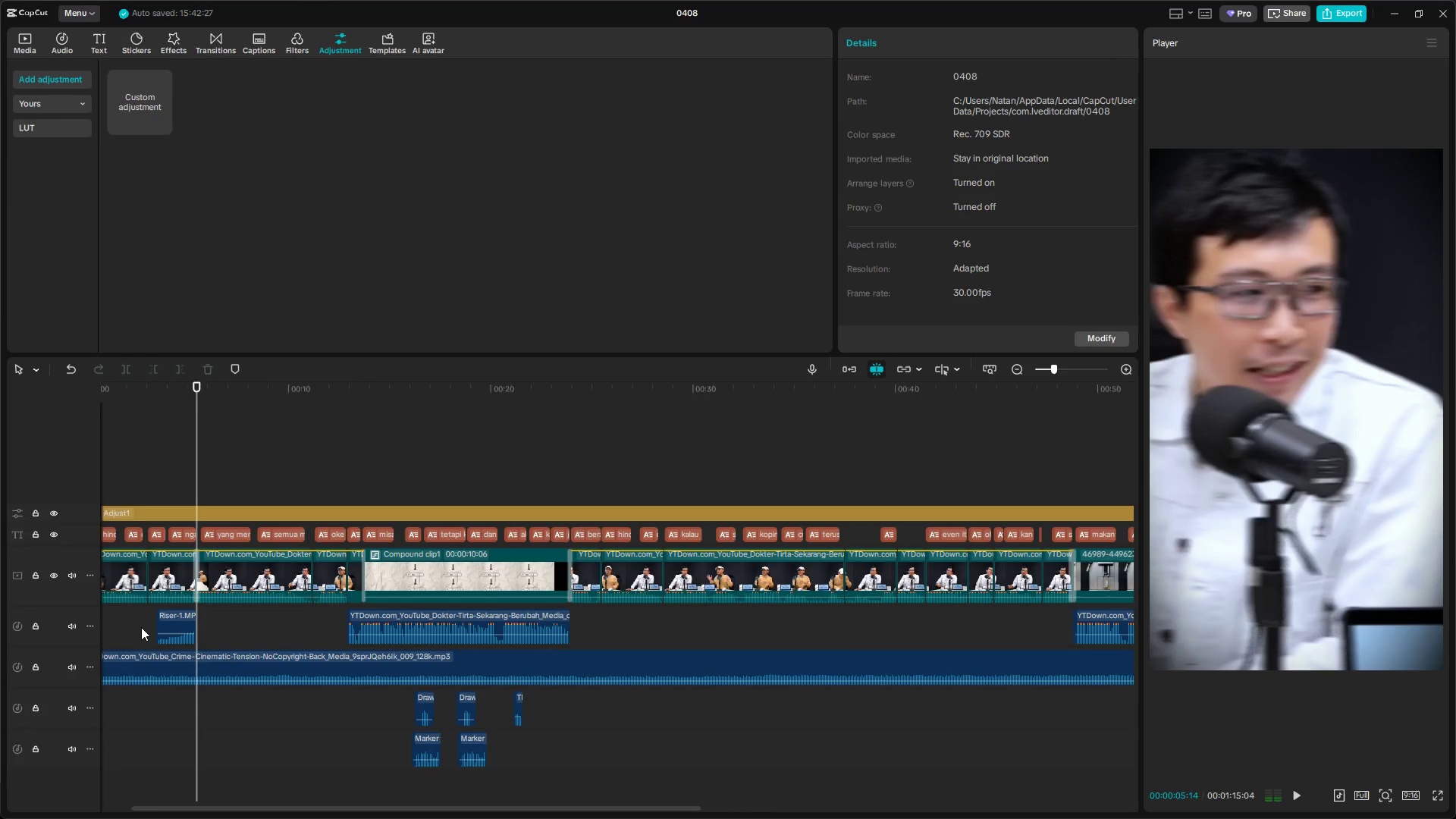 
key(Space)
 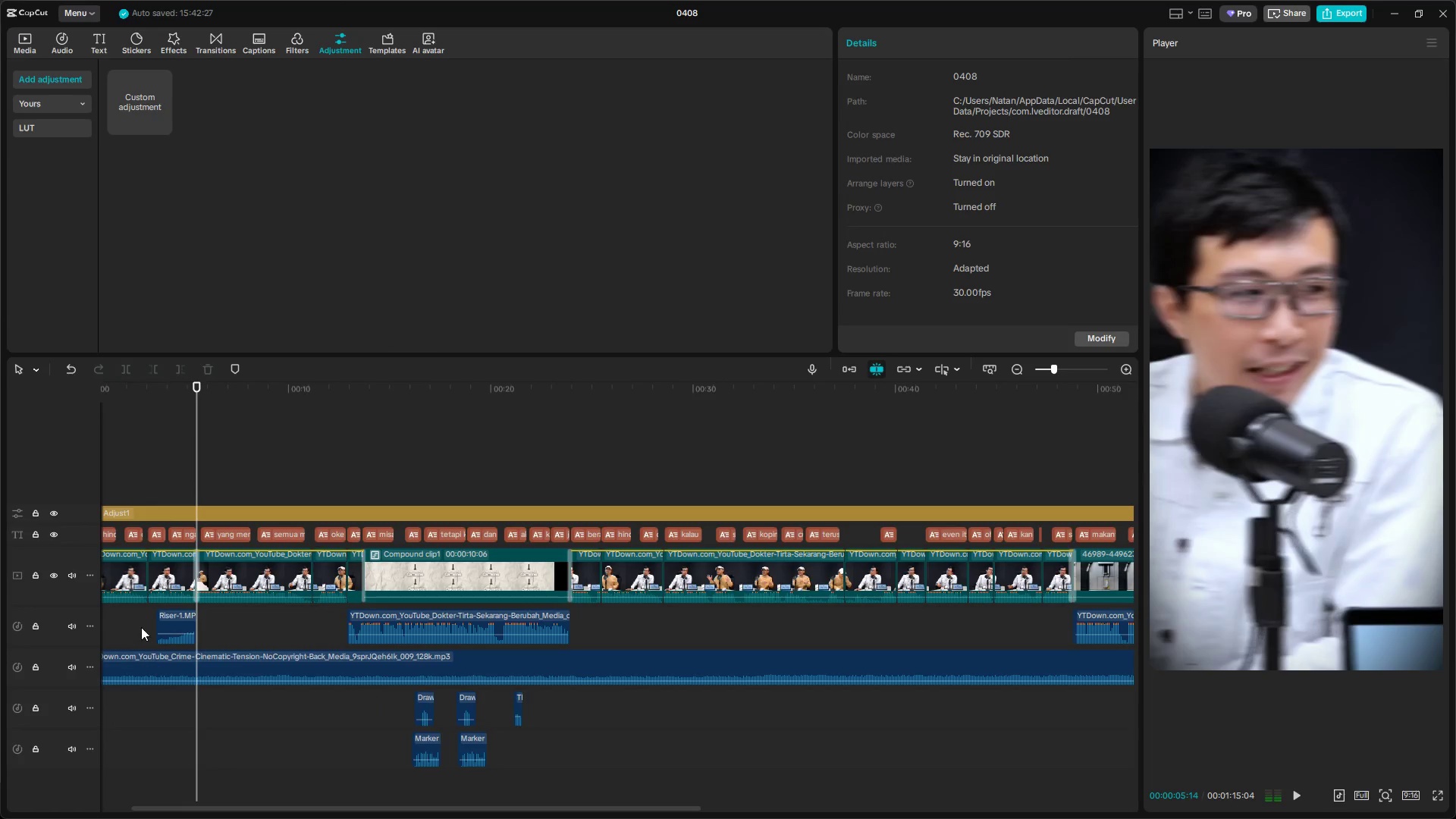 
scroll: coordinate [221, 688], scroll_direction: up, amount: 7.0
 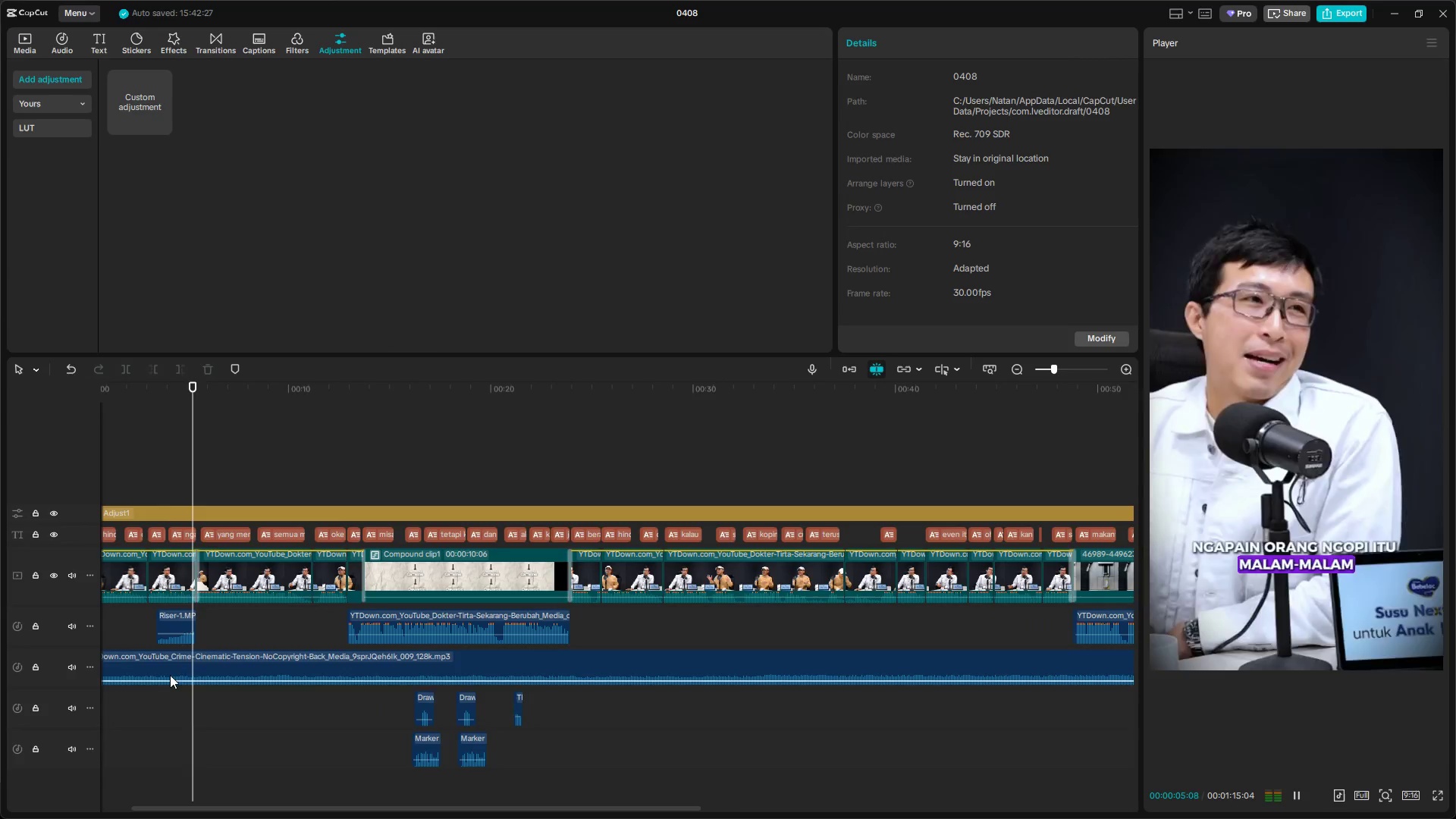 
left_click([141, 627])
 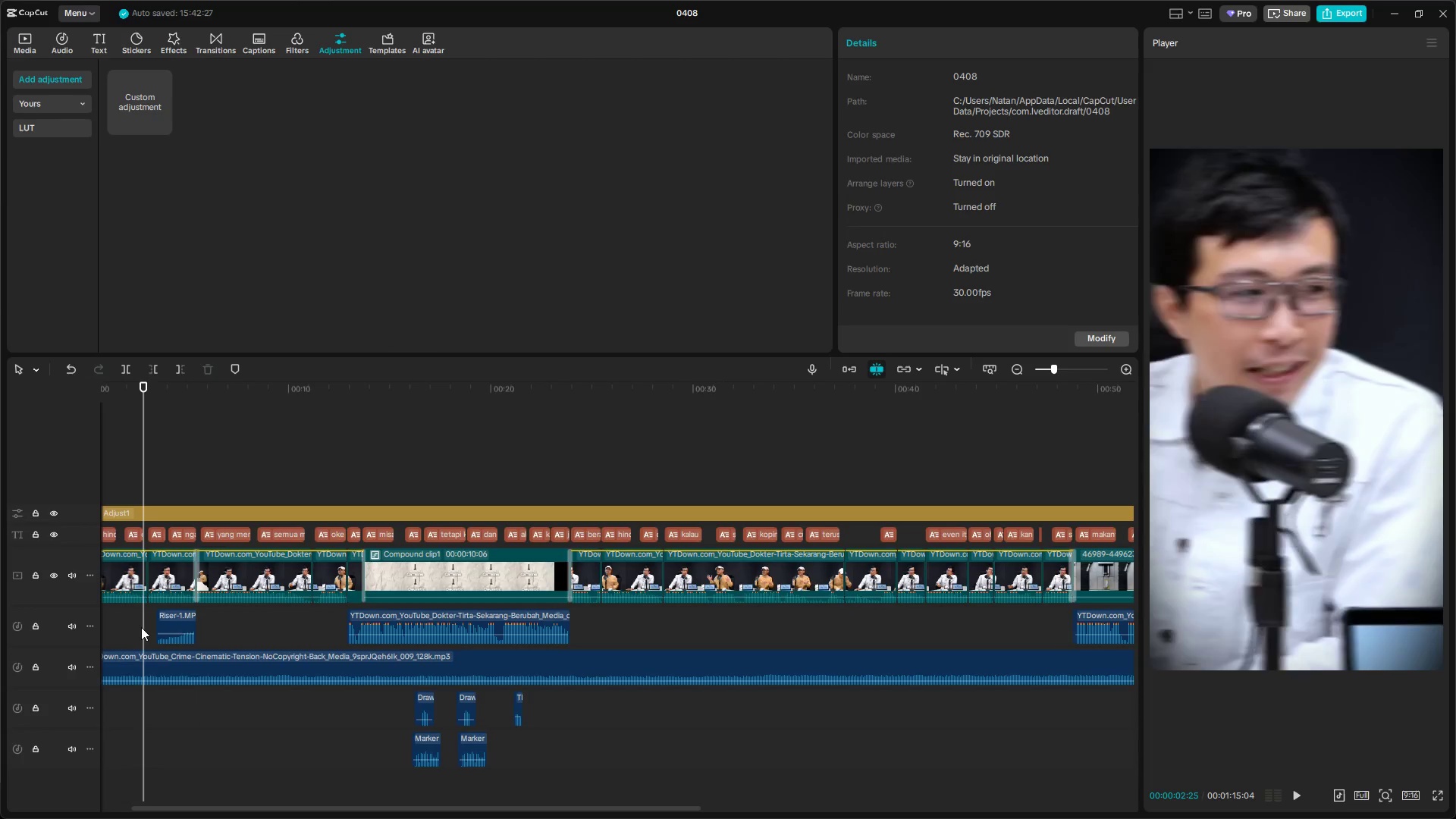 
left_click_drag(start_coordinate=[141, 627], to_coordinate=[58, 634])
 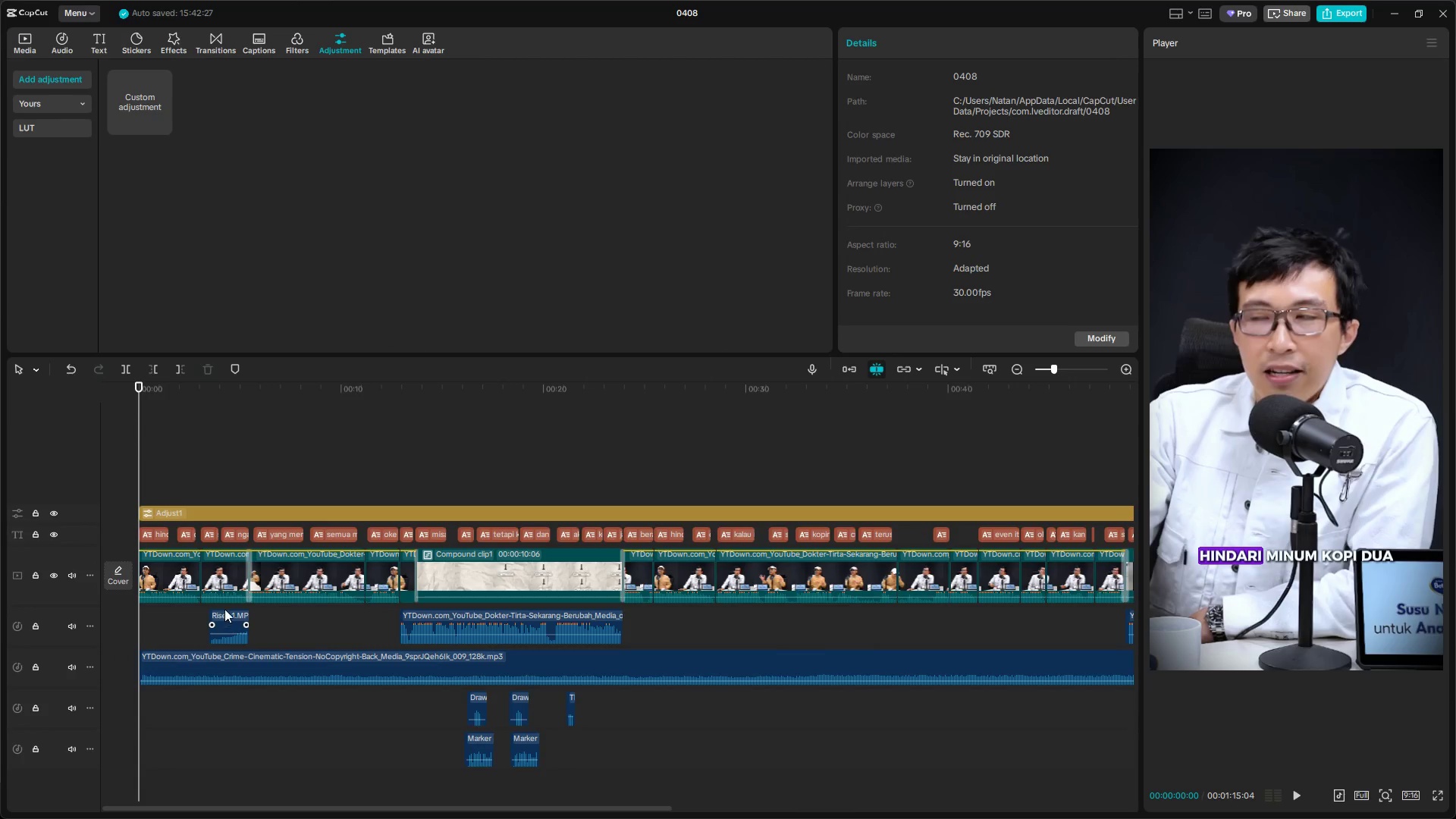 
left_click_drag(start_coordinate=[222, 577], to_coordinate=[224, 589])
 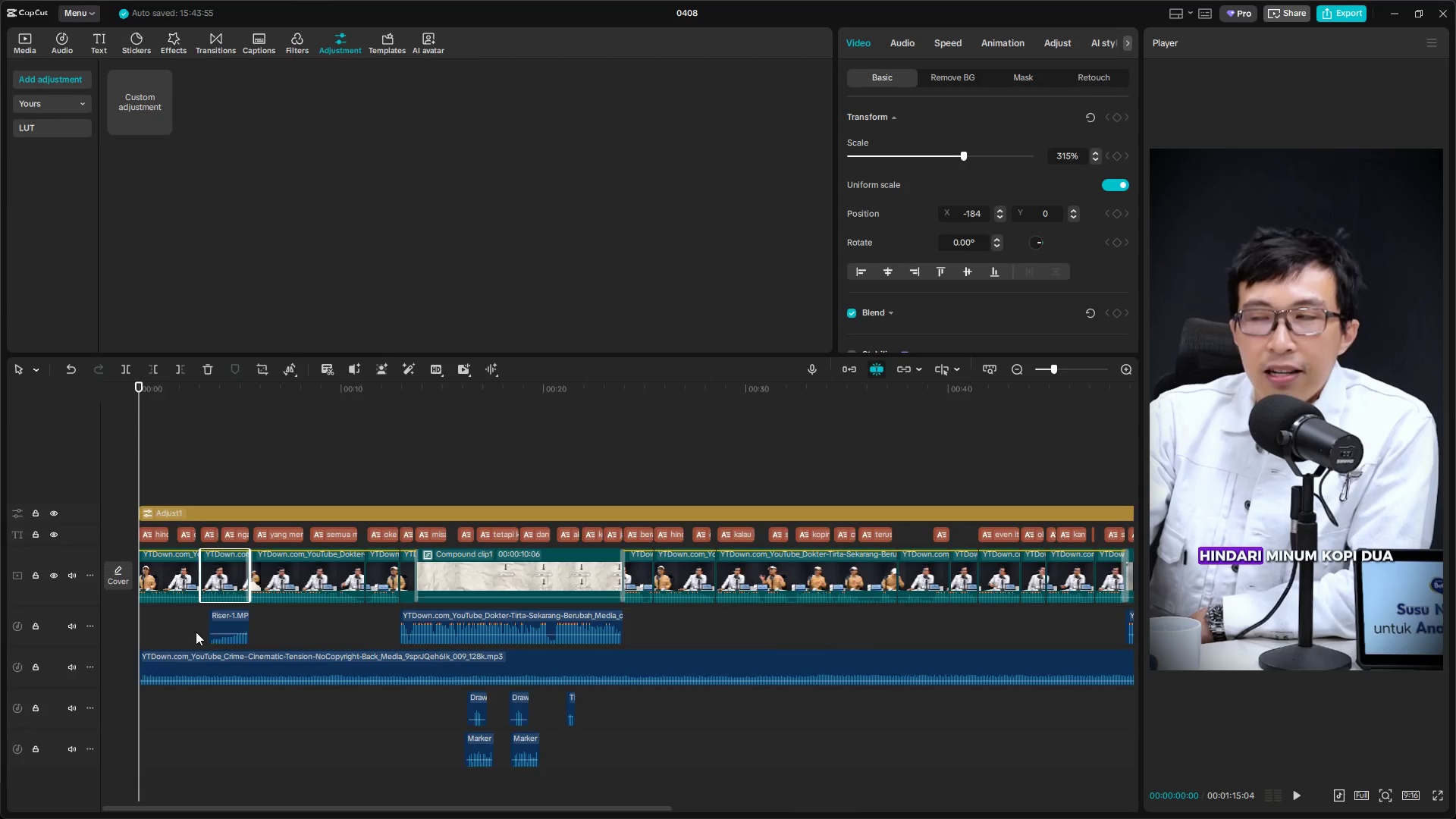 
left_click_drag(start_coordinate=[202, 628], to_coordinate=[218, 582])
 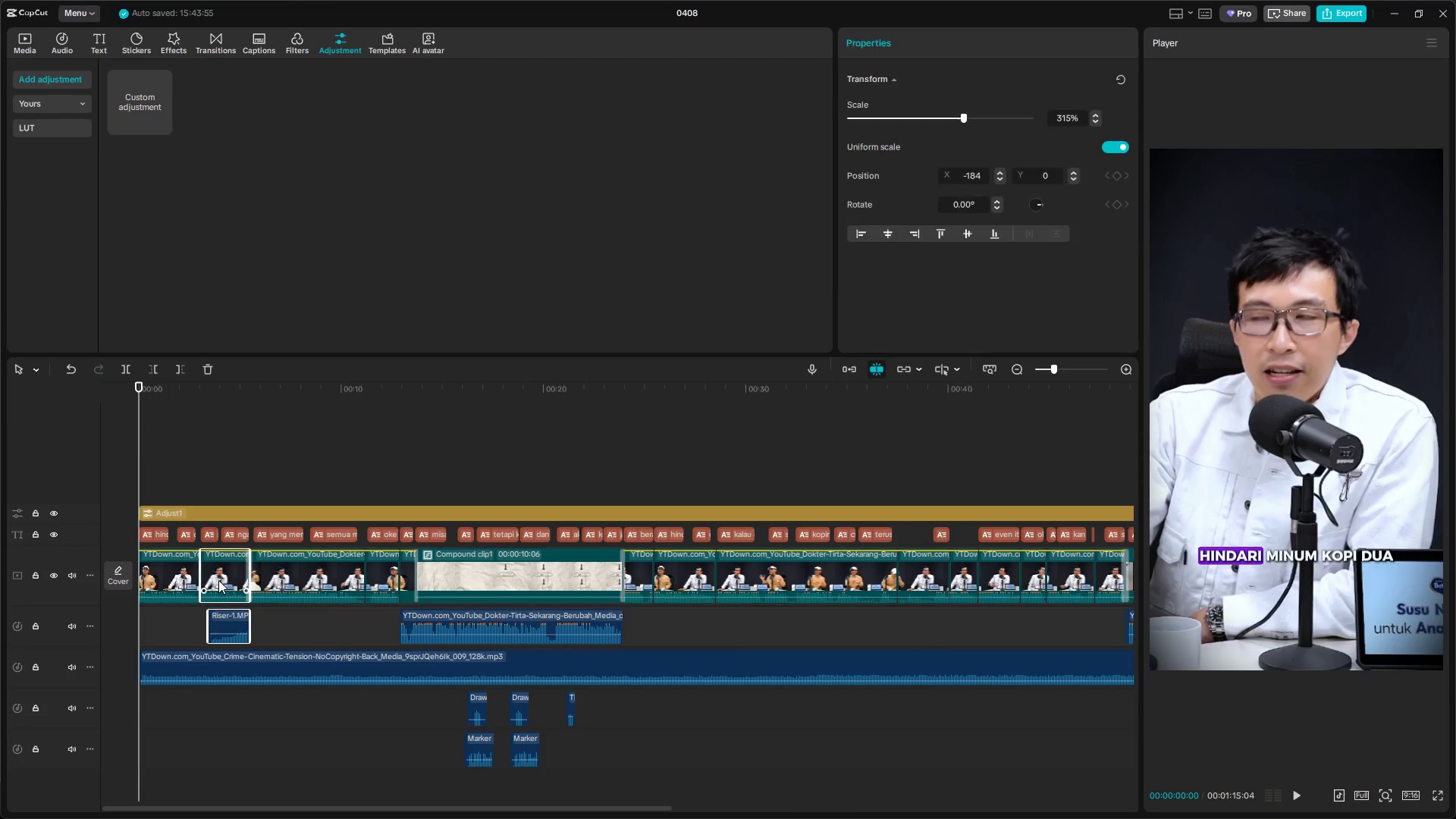 
left_click_drag(start_coordinate=[224, 574], to_coordinate=[226, 579])
 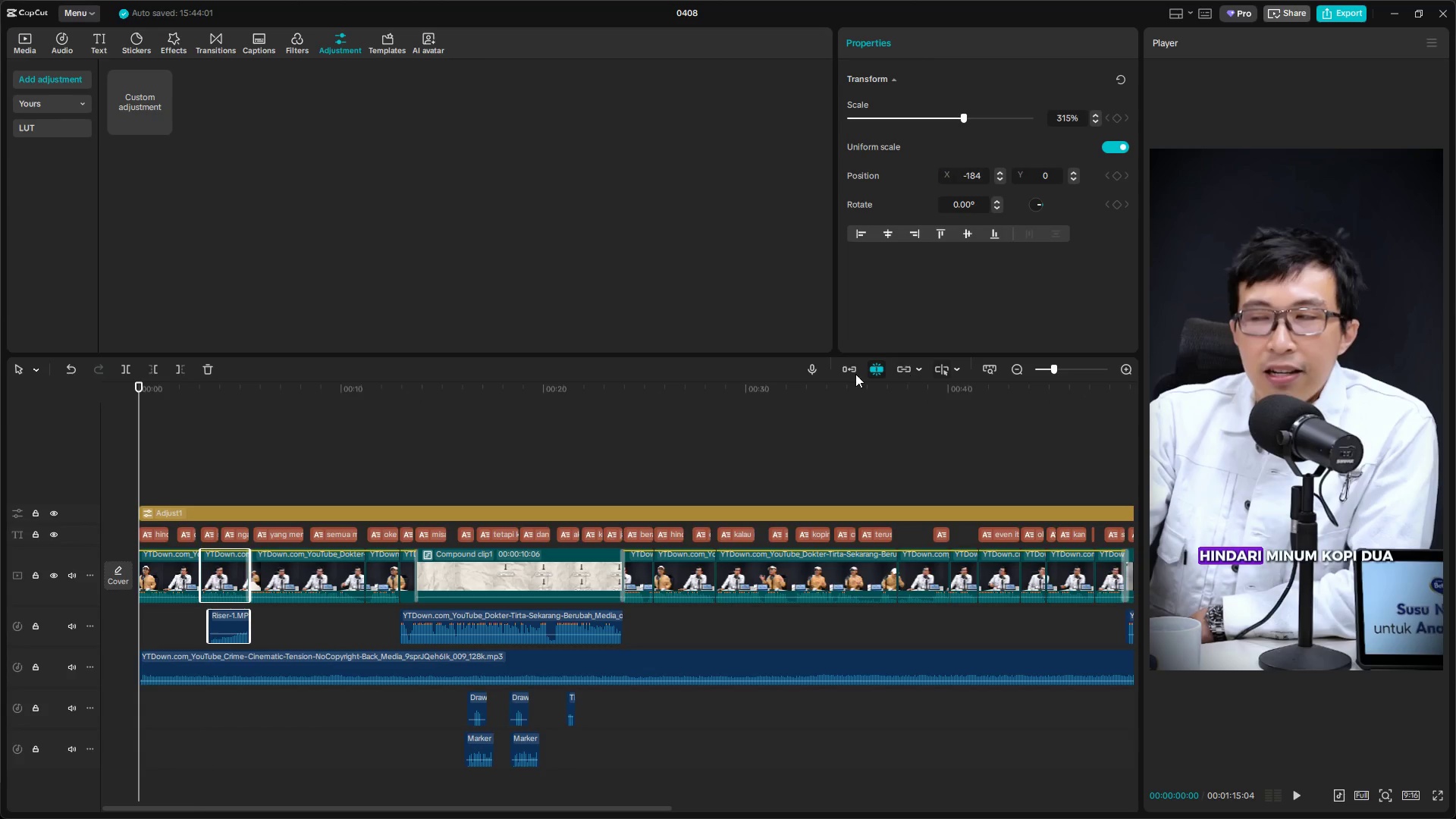 
left_click([849, 371])
 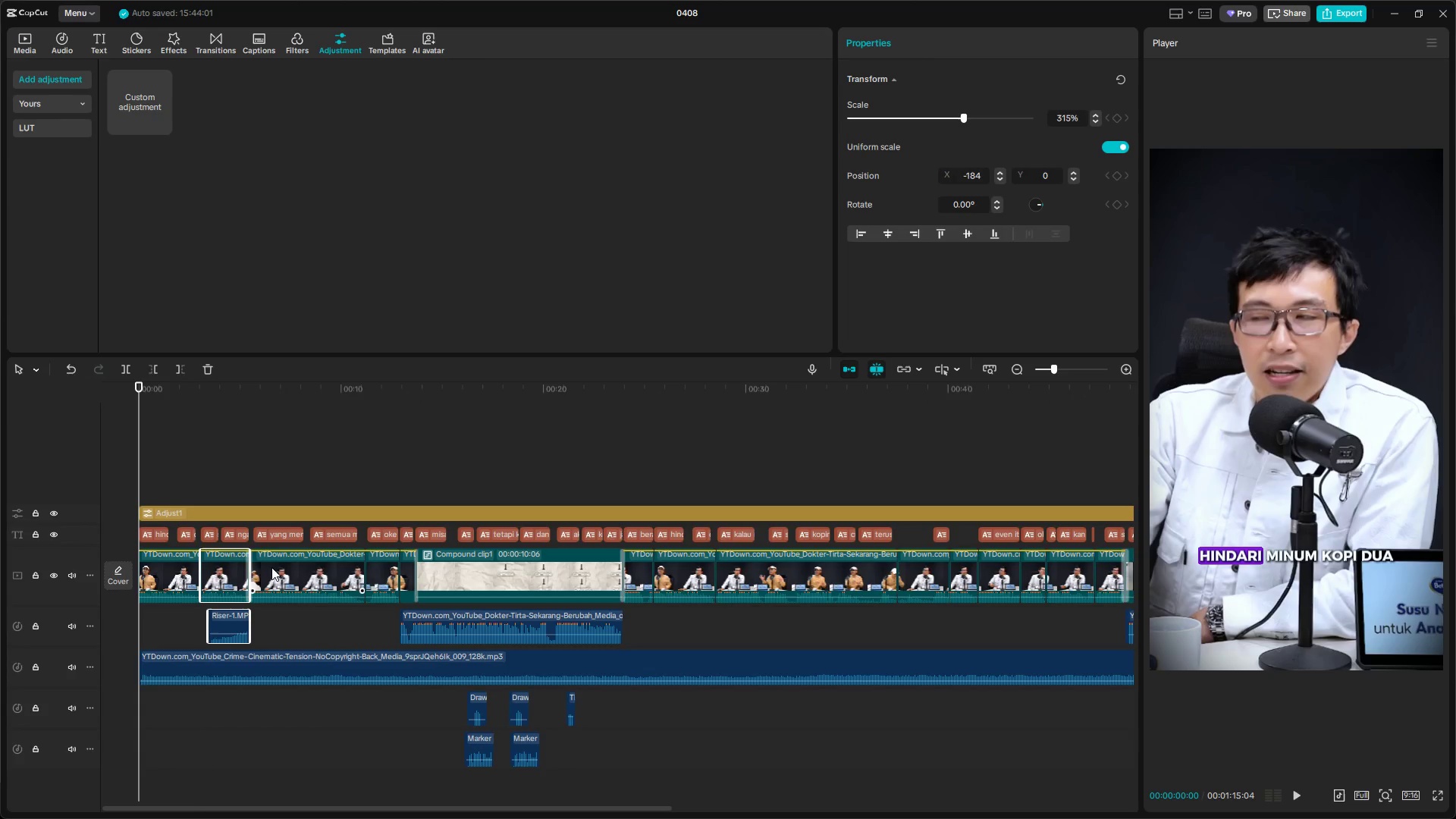 
left_click_drag(start_coordinate=[231, 577], to_coordinate=[149, 587])
 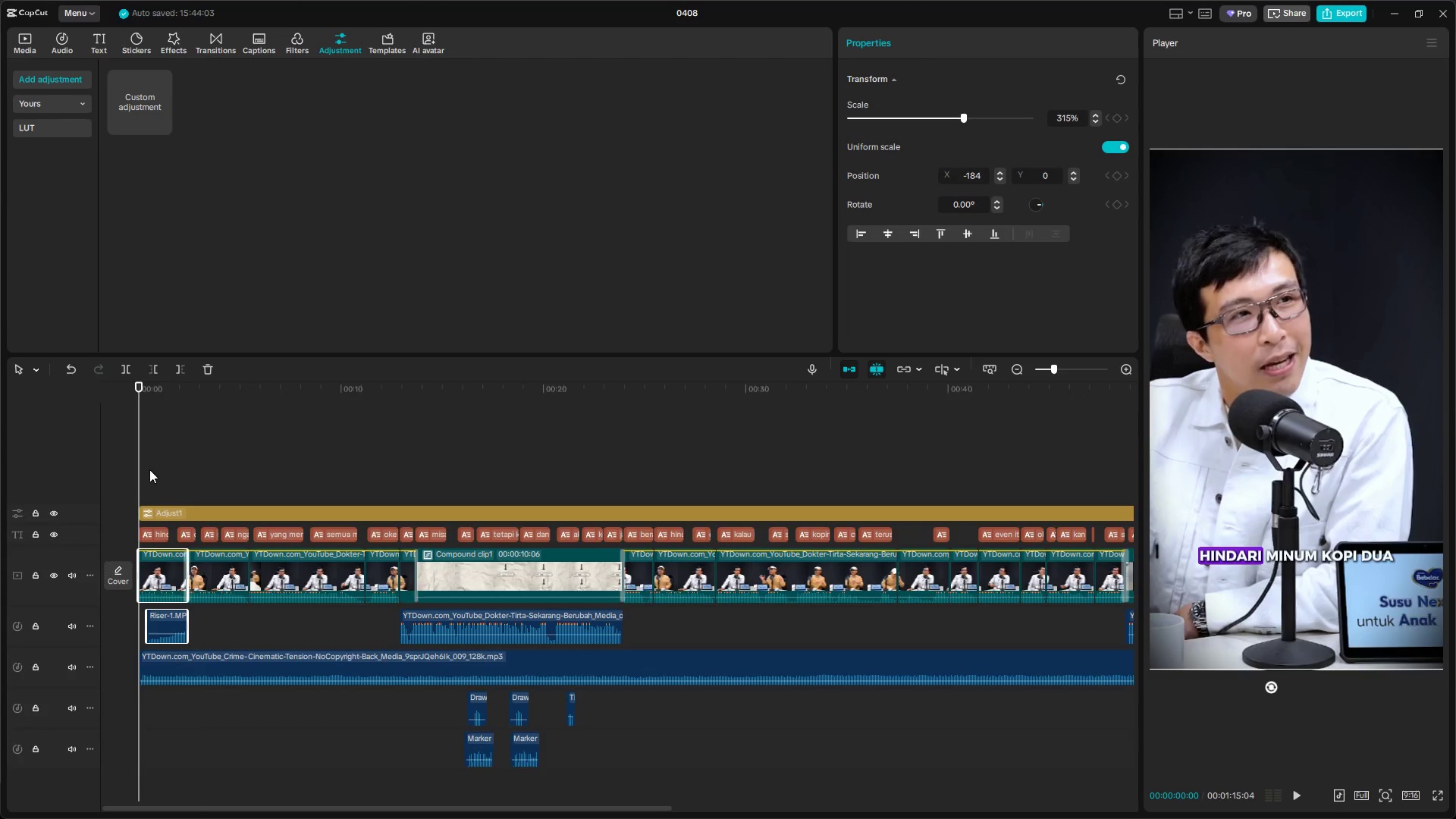 
key(Space)
 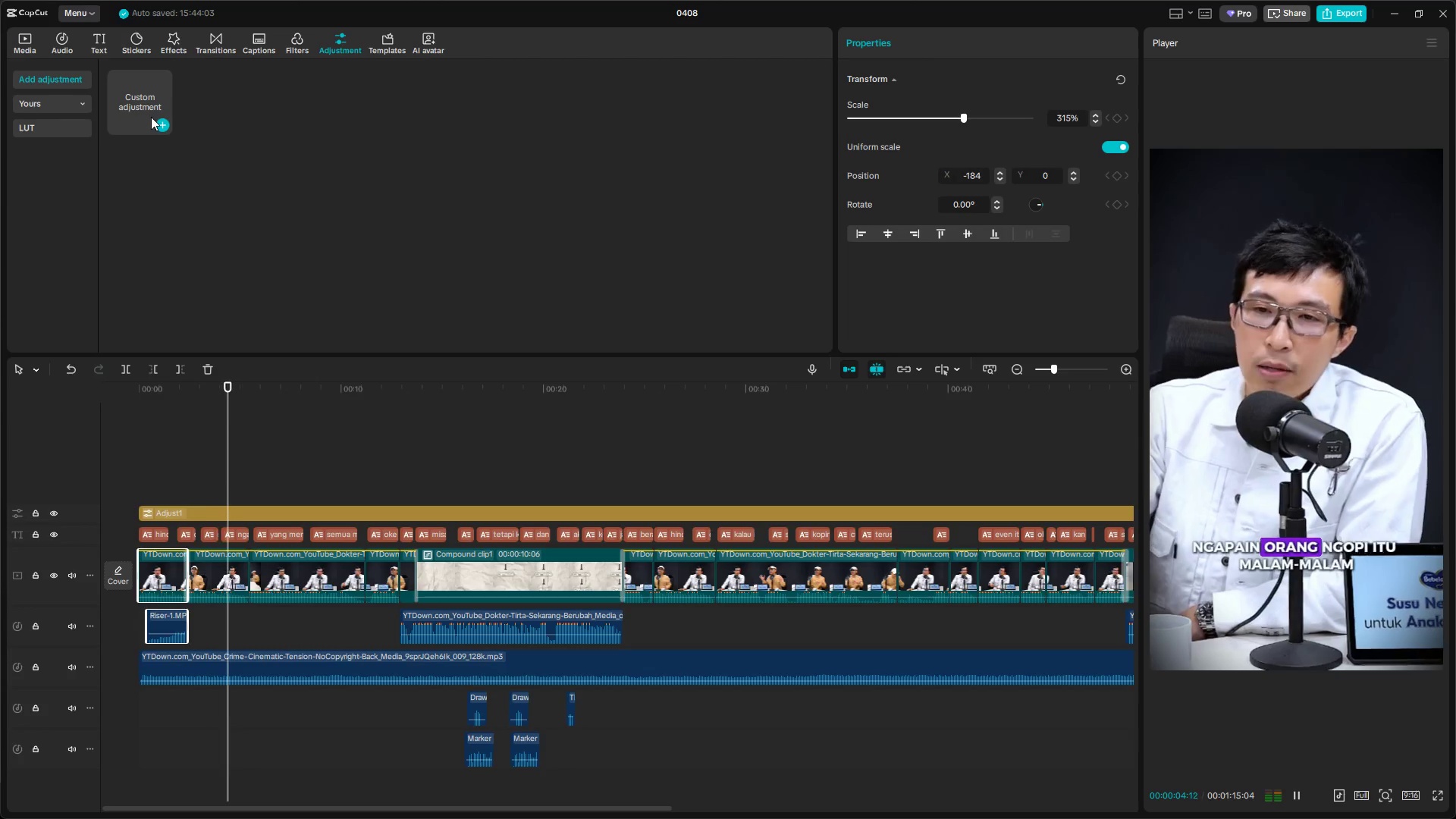 
wait(6.03)
 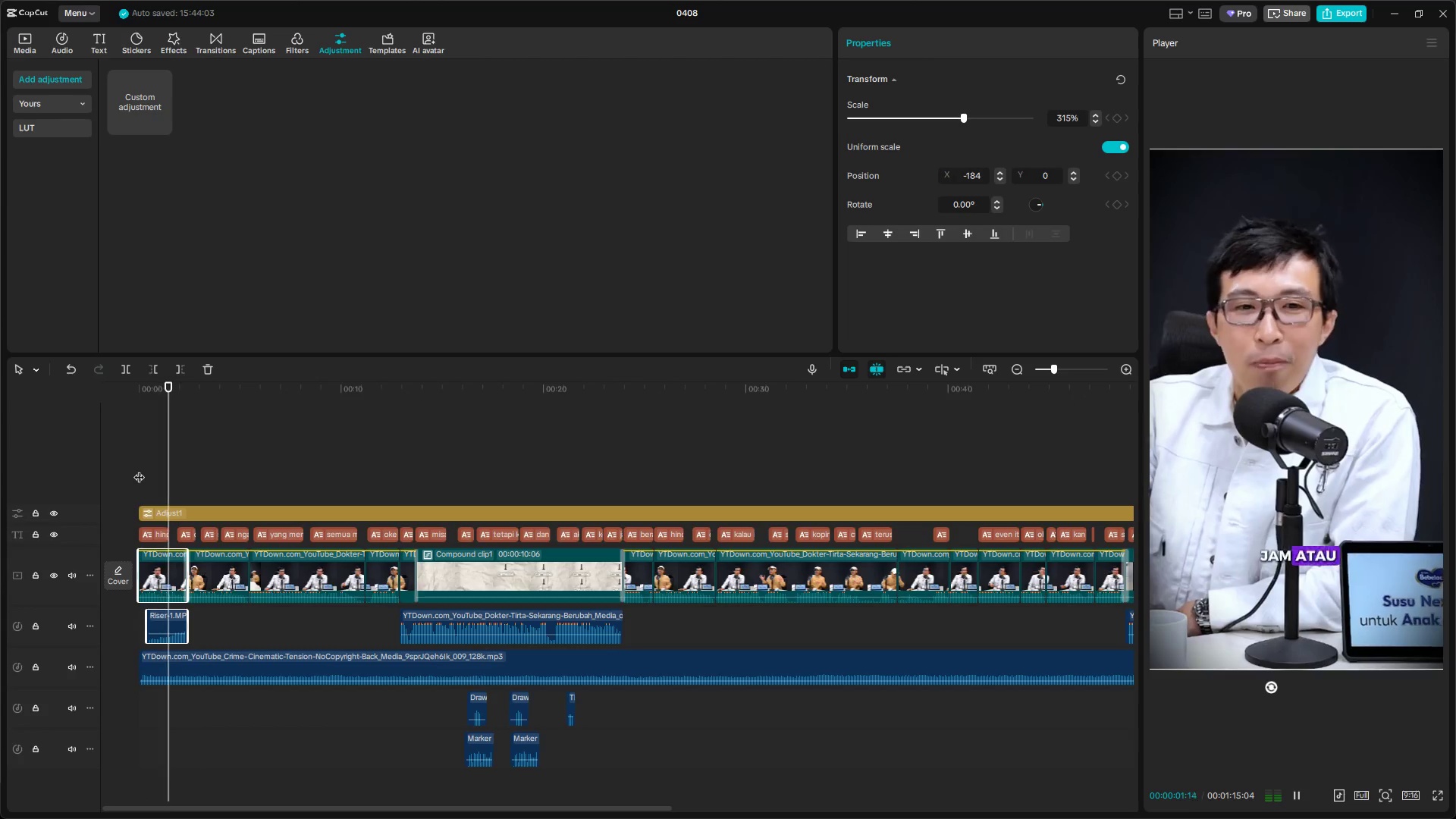 
key(Space)
 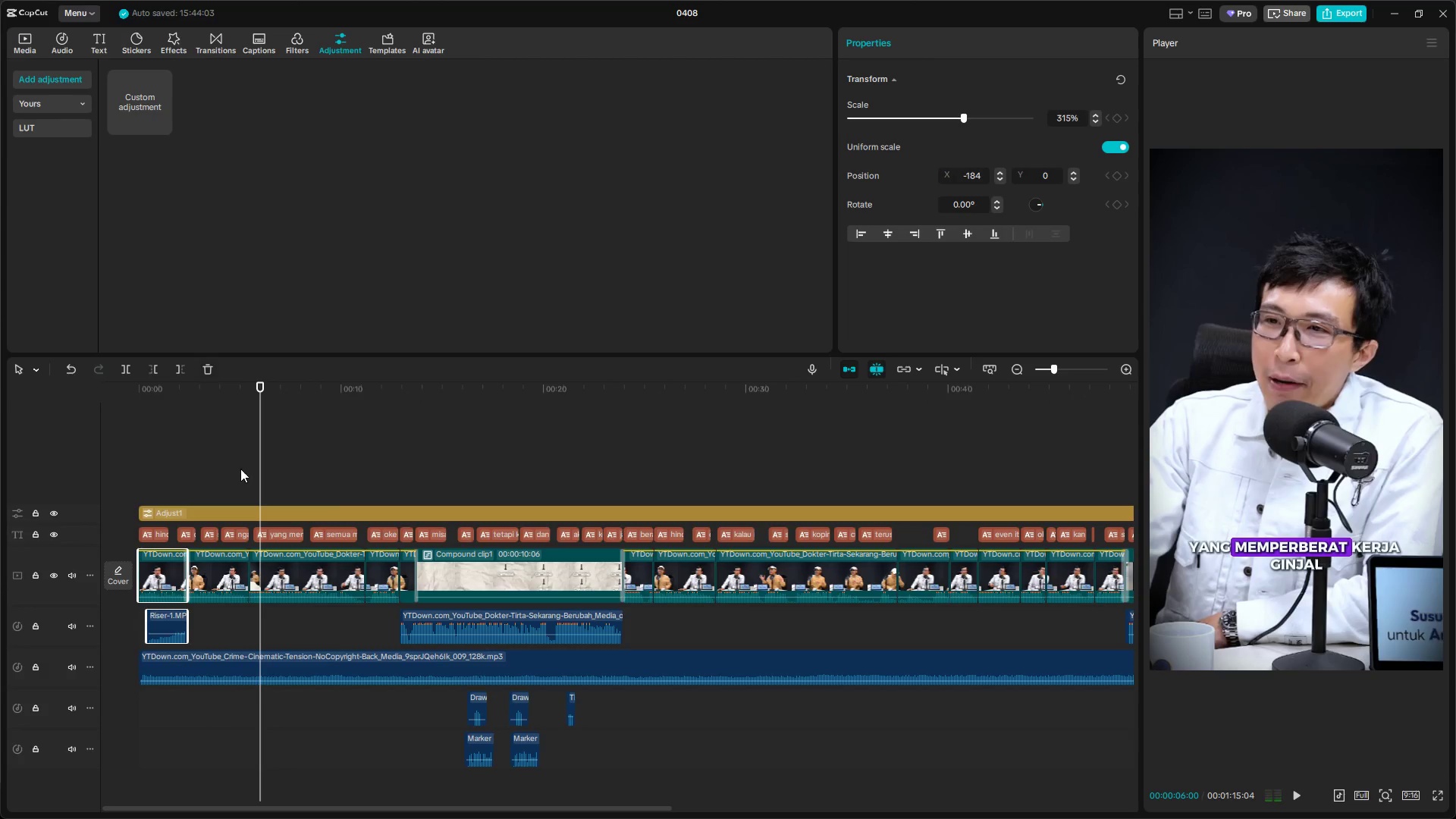 
left_click([231, 466])
 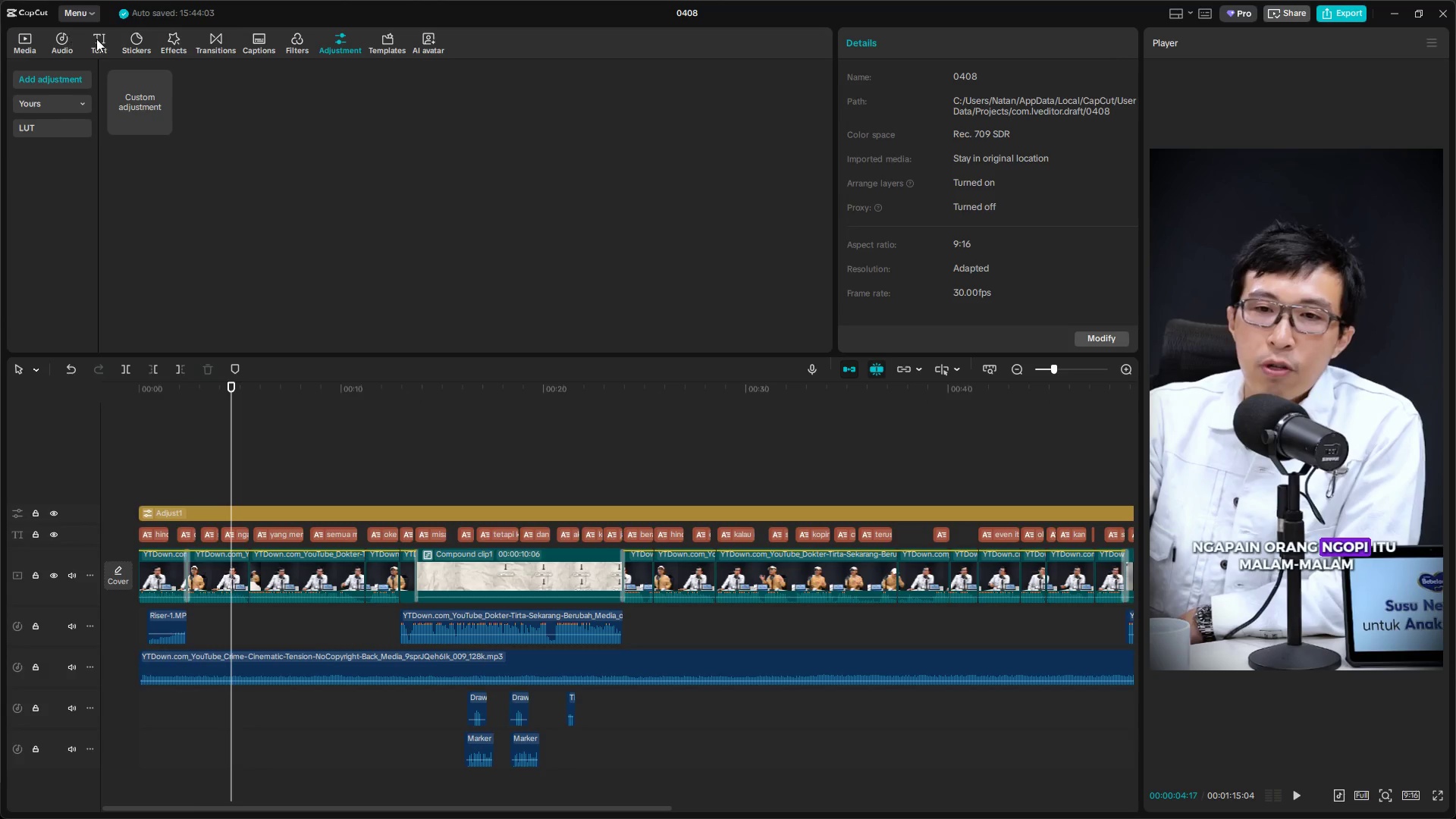 
double_click([67, 39])
 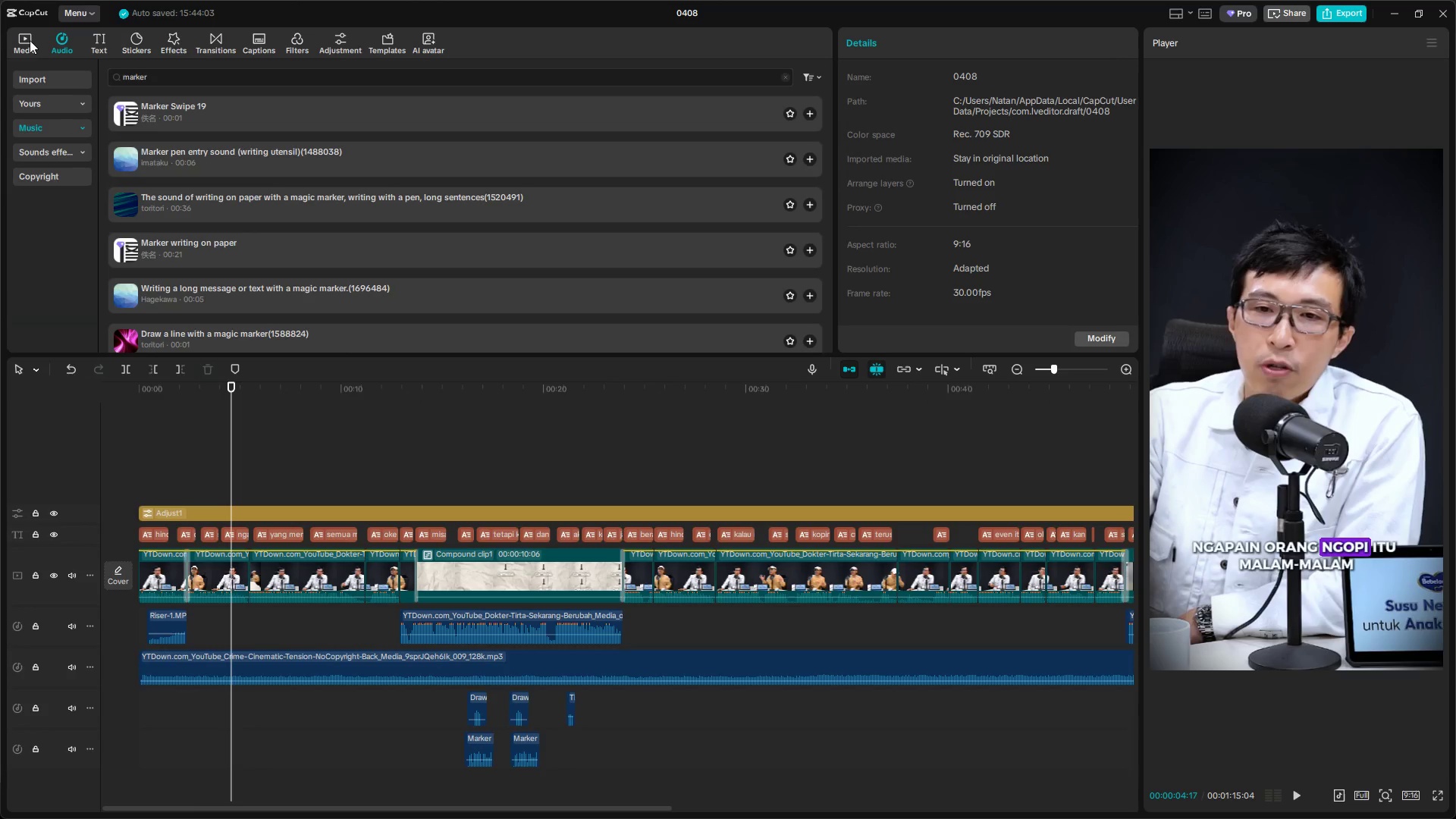 
triple_click([30, 40])
 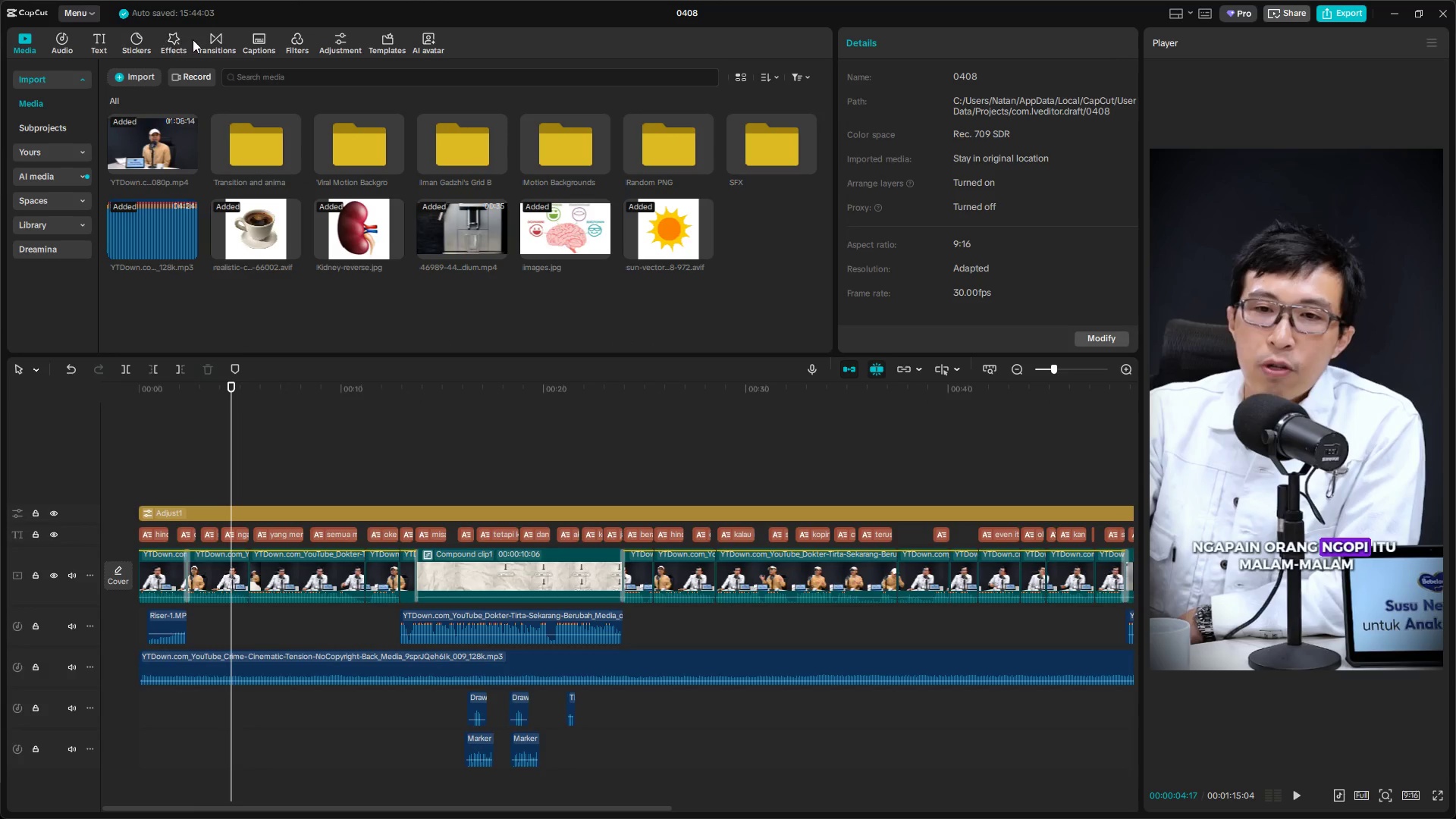 
left_click([215, 44])
 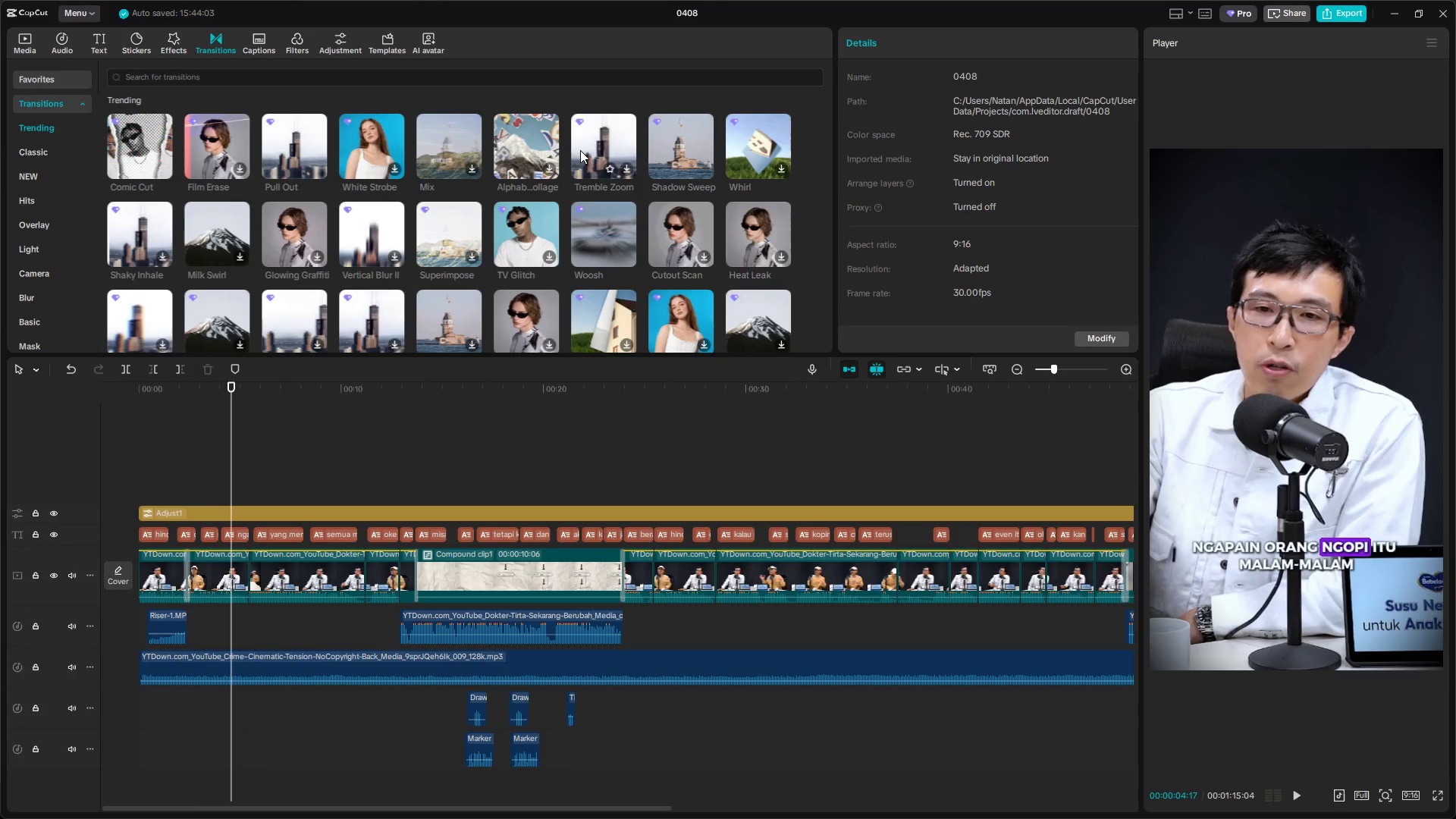 
wait(7.95)
 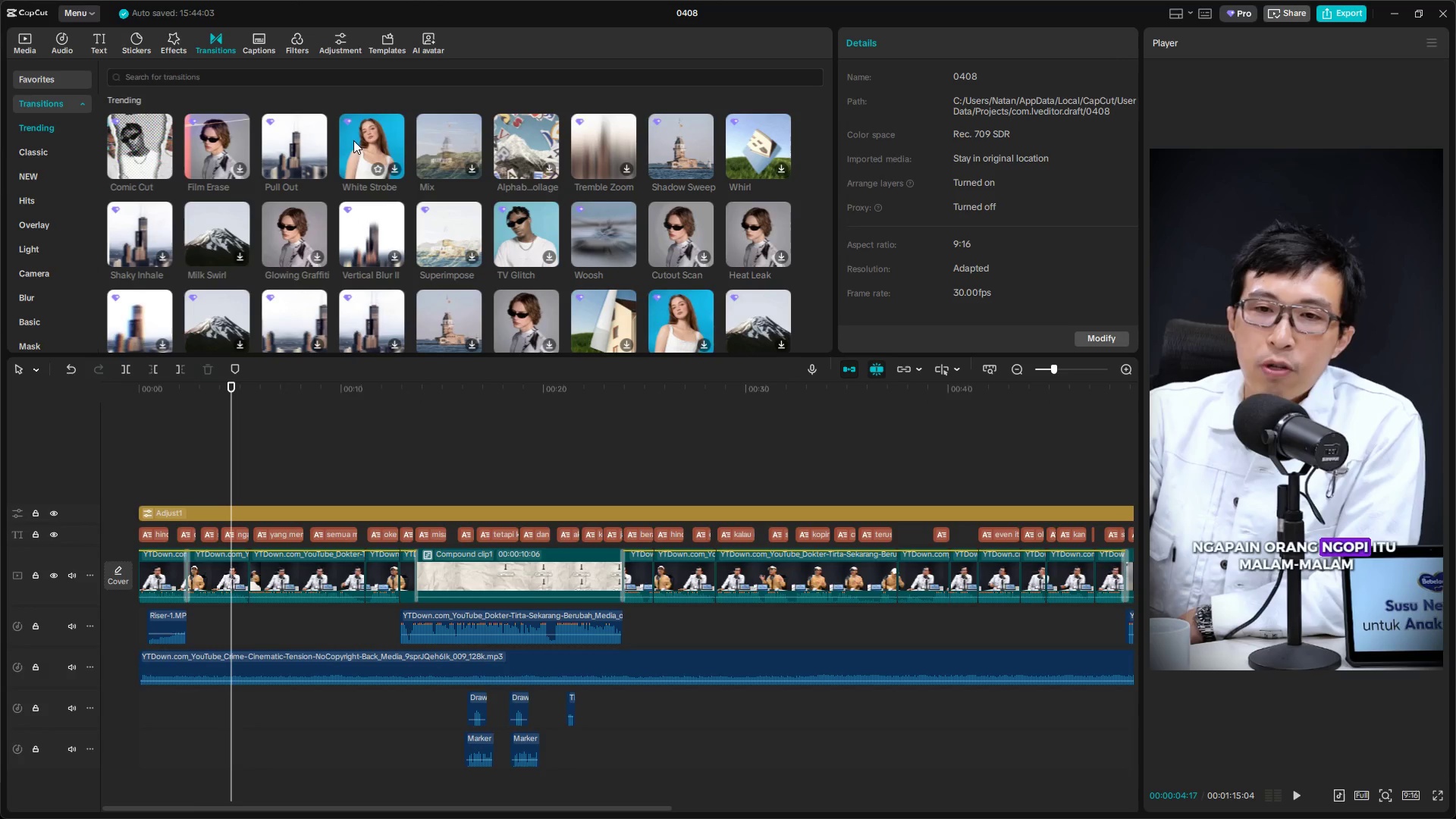 
left_click_drag(start_coordinate=[605, 223], to_coordinate=[250, 576])
 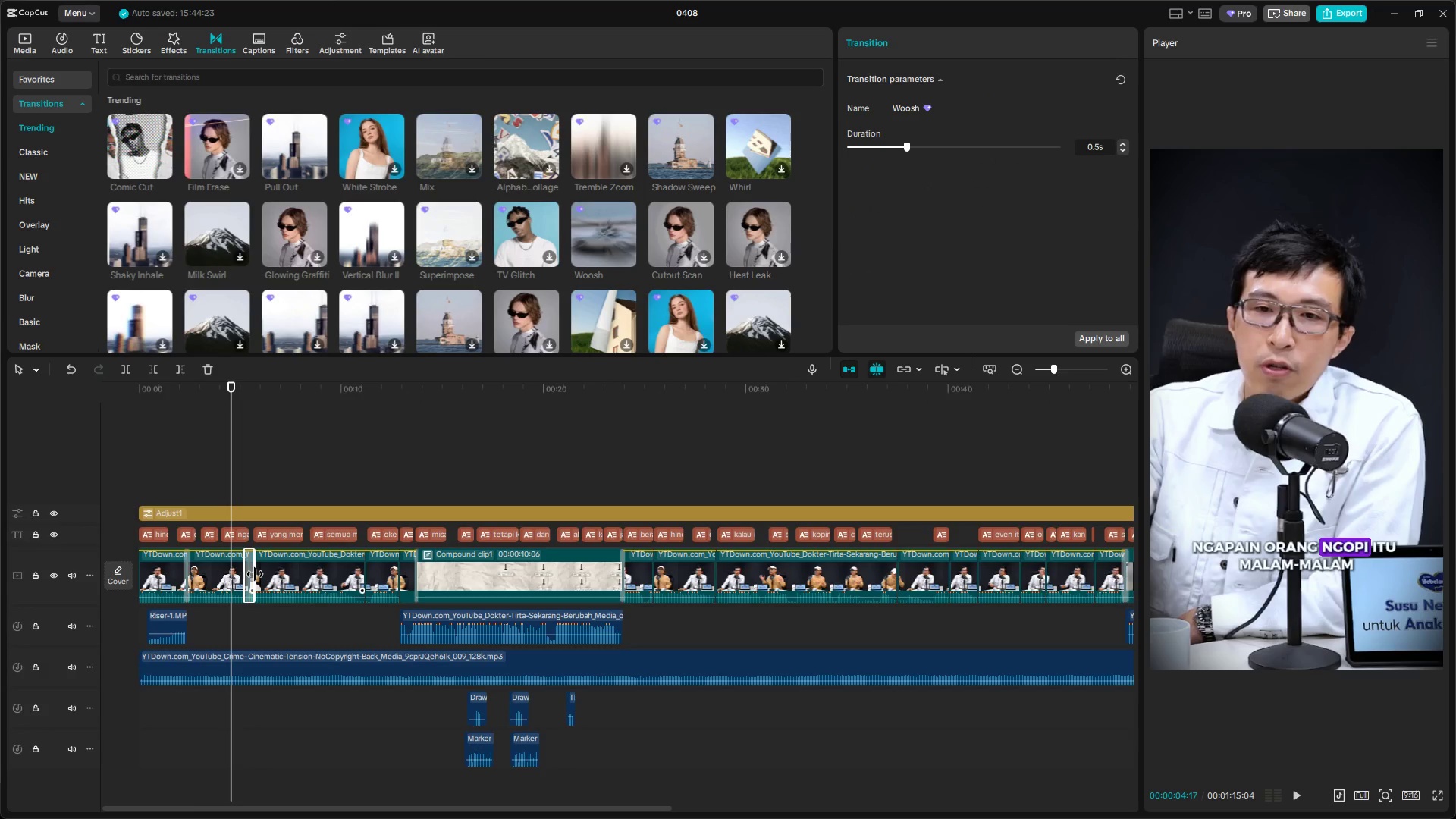 
left_click_drag(start_coordinate=[255, 574], to_coordinate=[251, 575])
 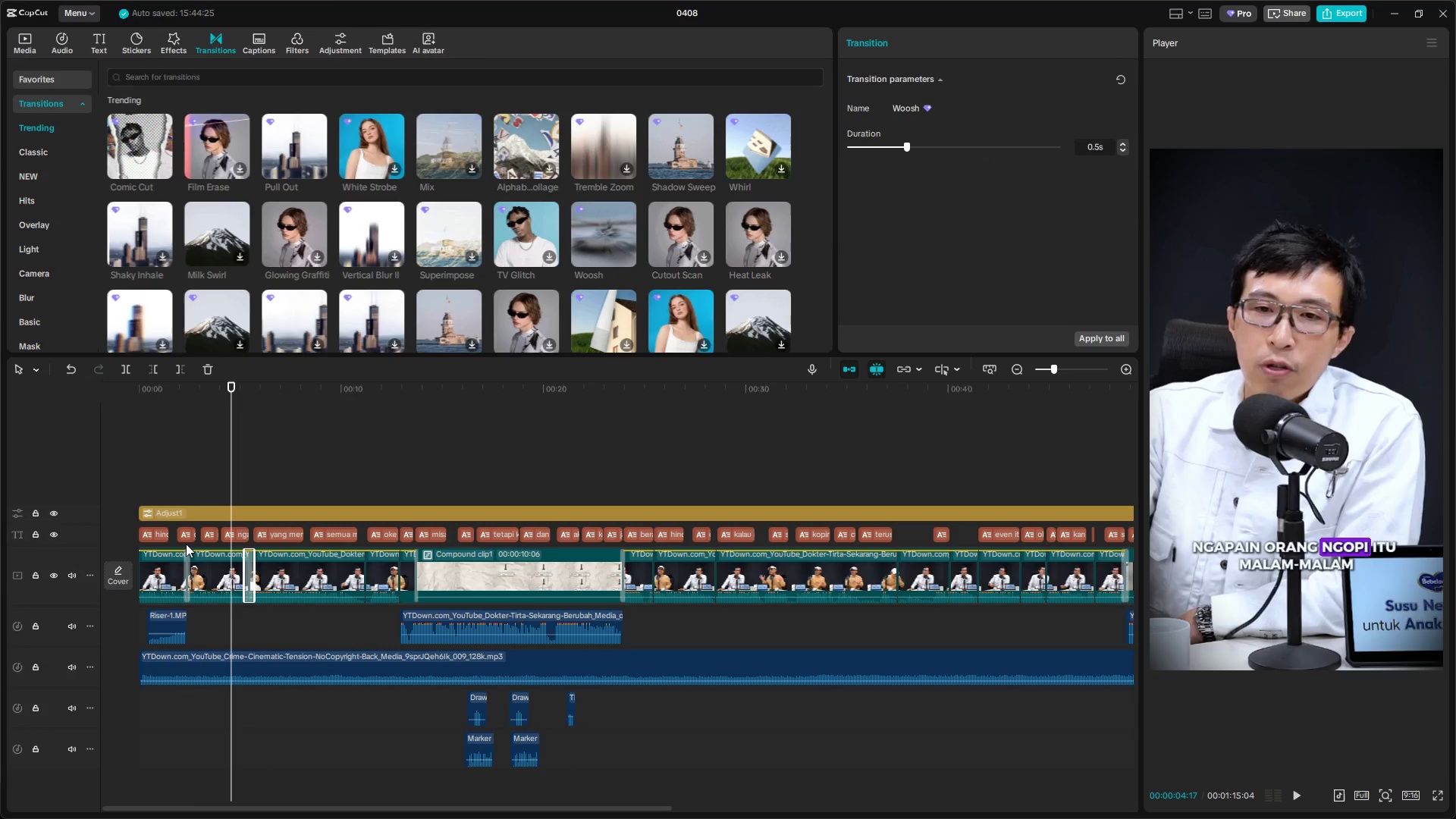 
left_click([178, 469])
 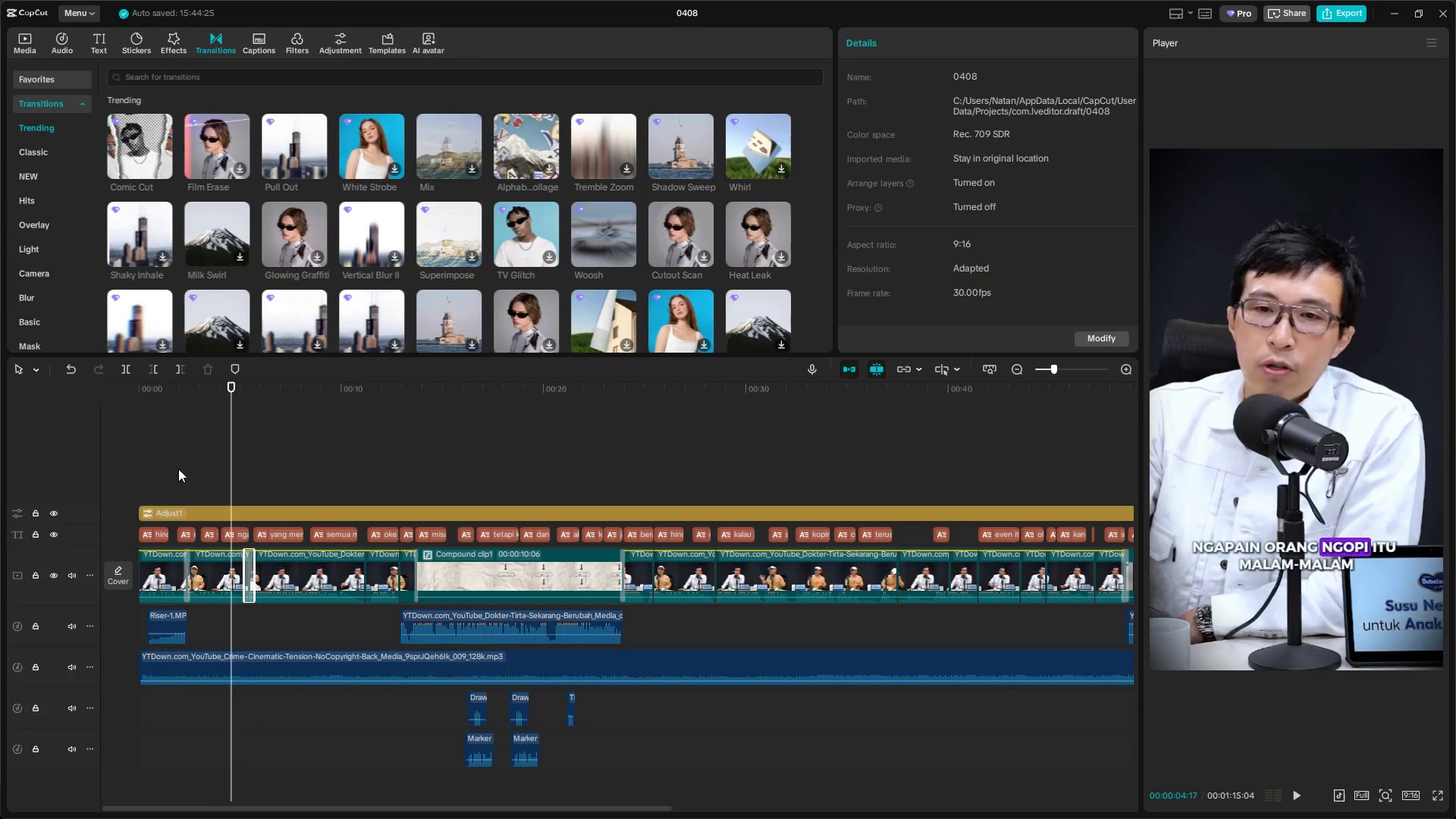 
key(Space)
 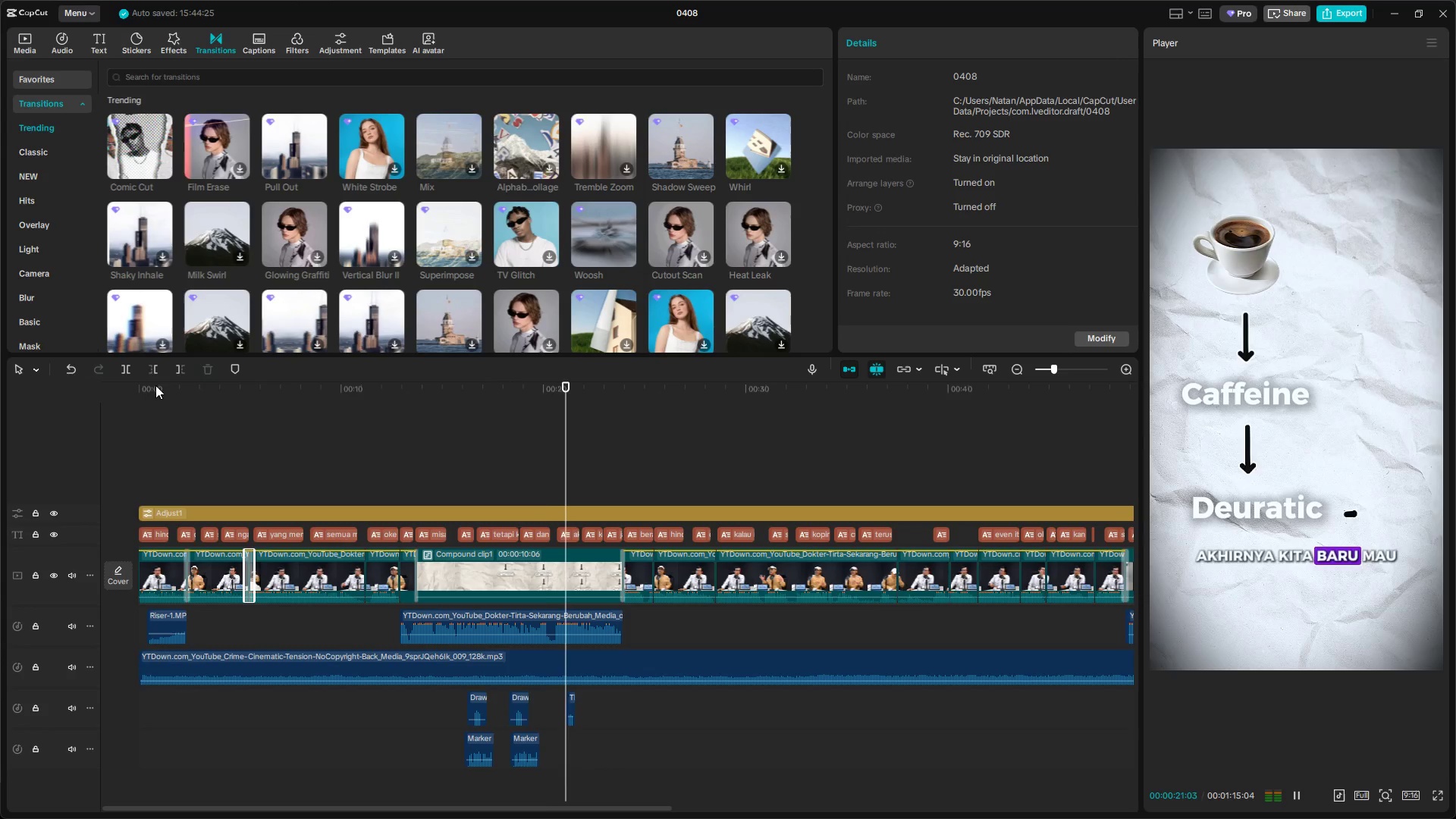 
wait(24.33)
 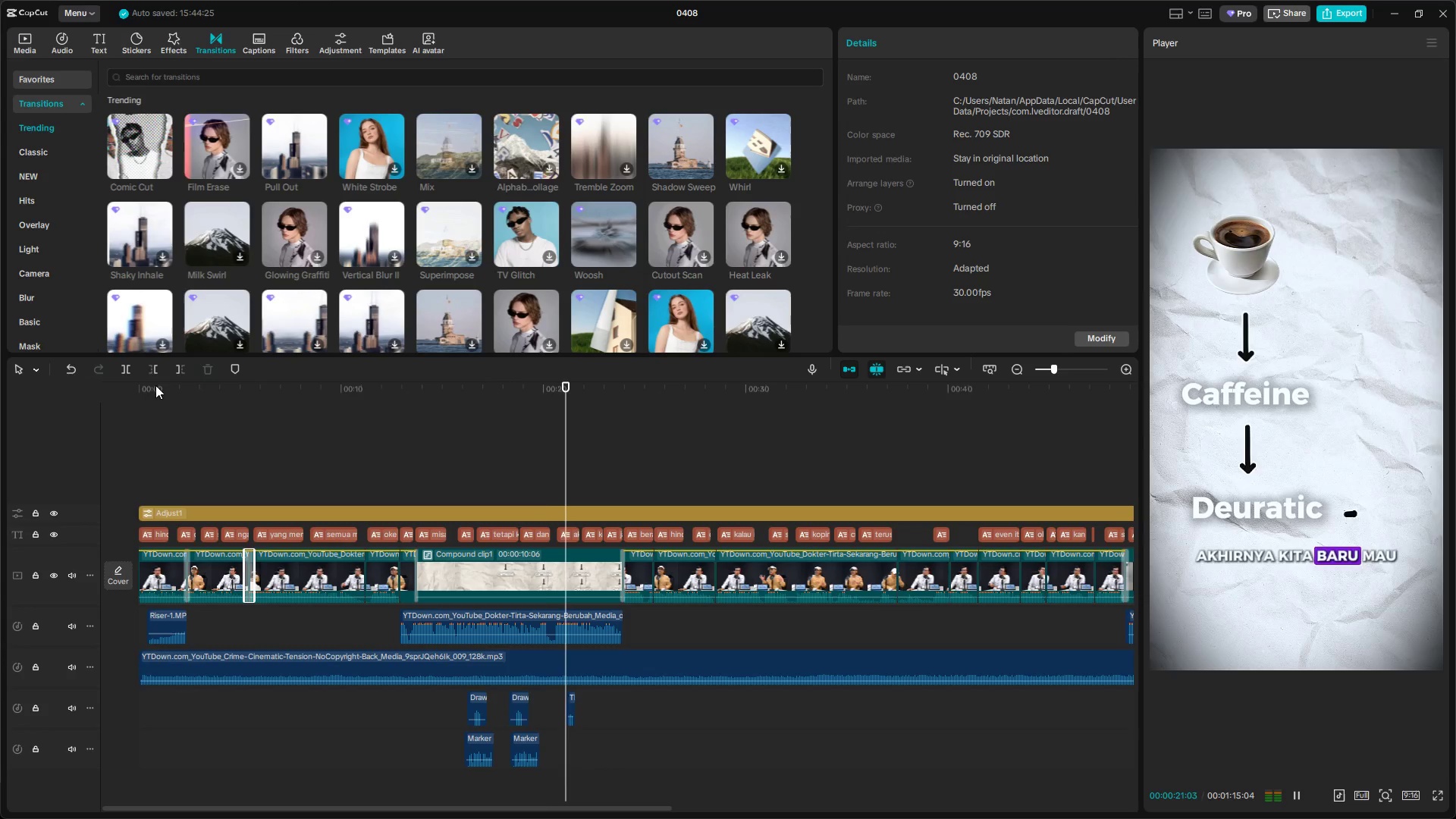 
left_click([279, 473])
 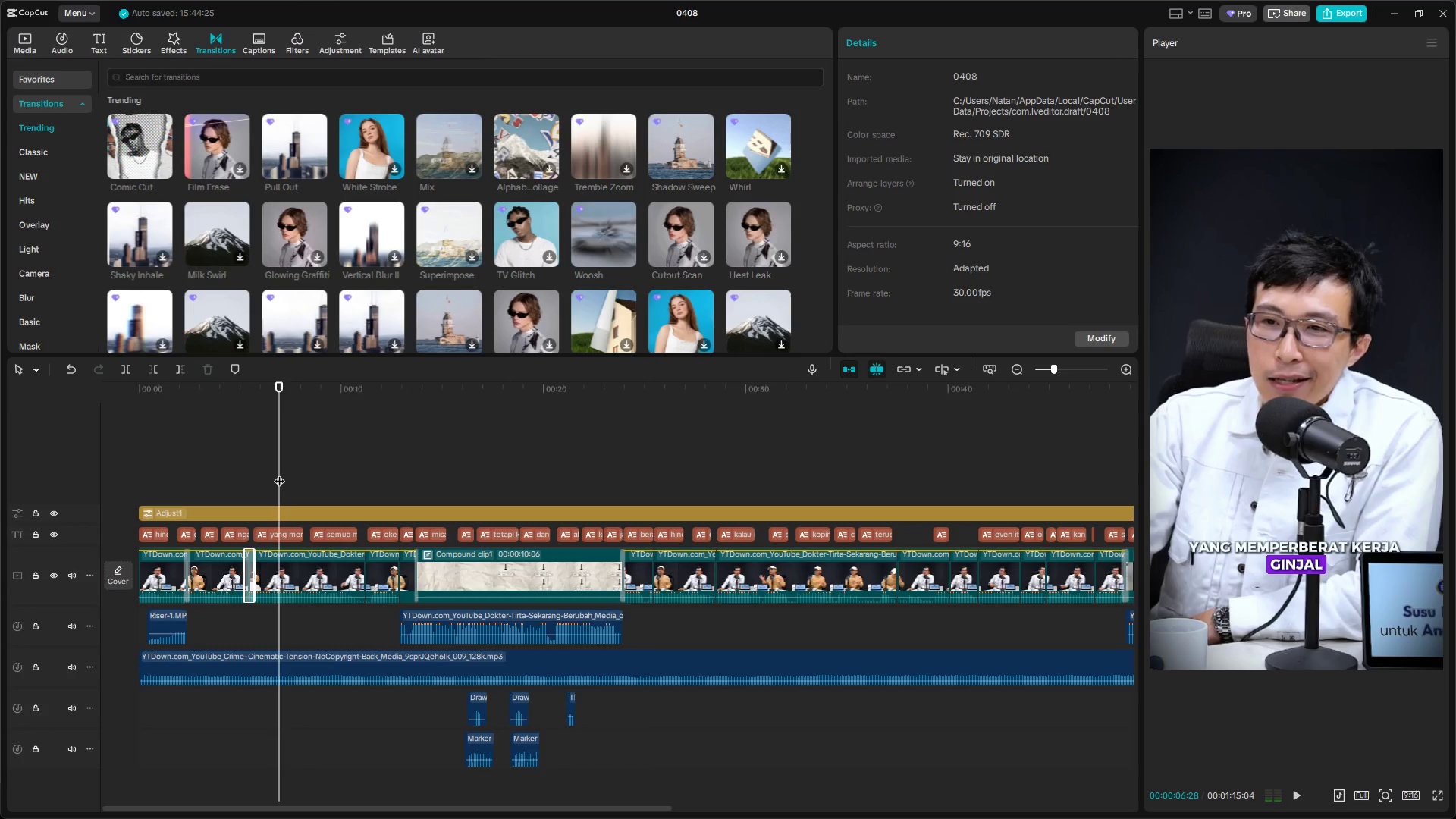 
left_click_drag(start_coordinate=[279, 473], to_coordinate=[263, 473])
 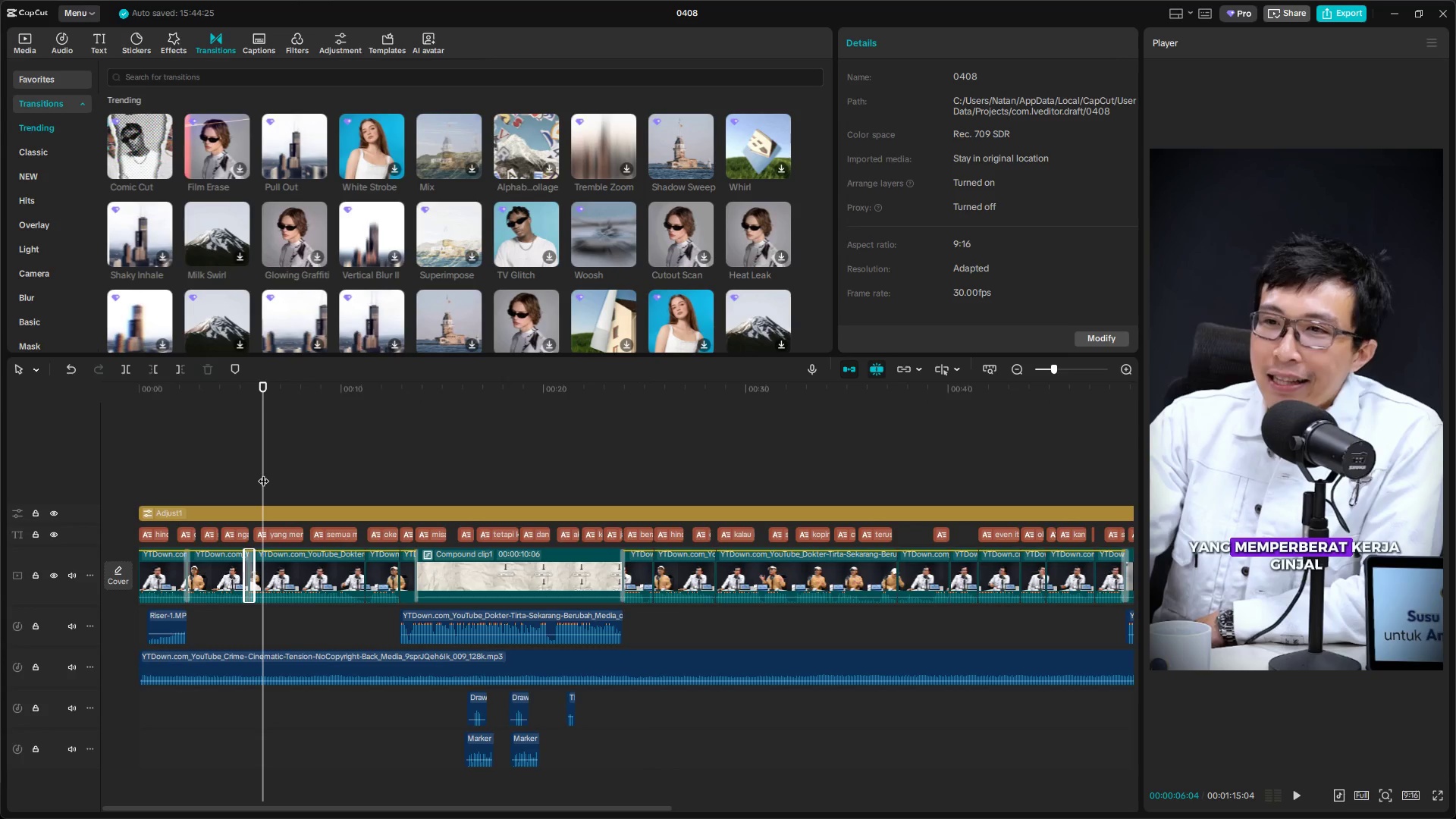 
key(Space)
 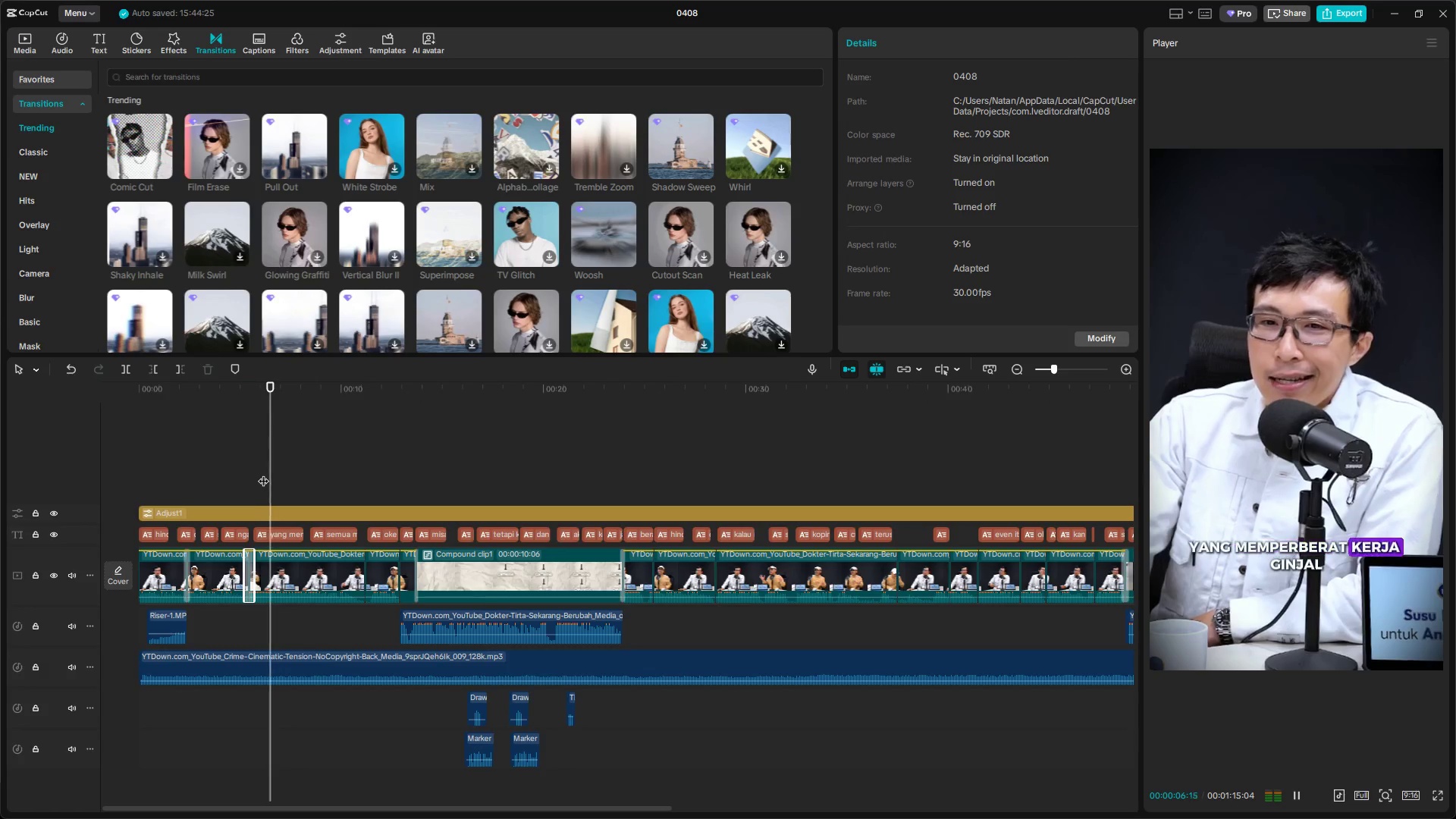 
key(Space)
 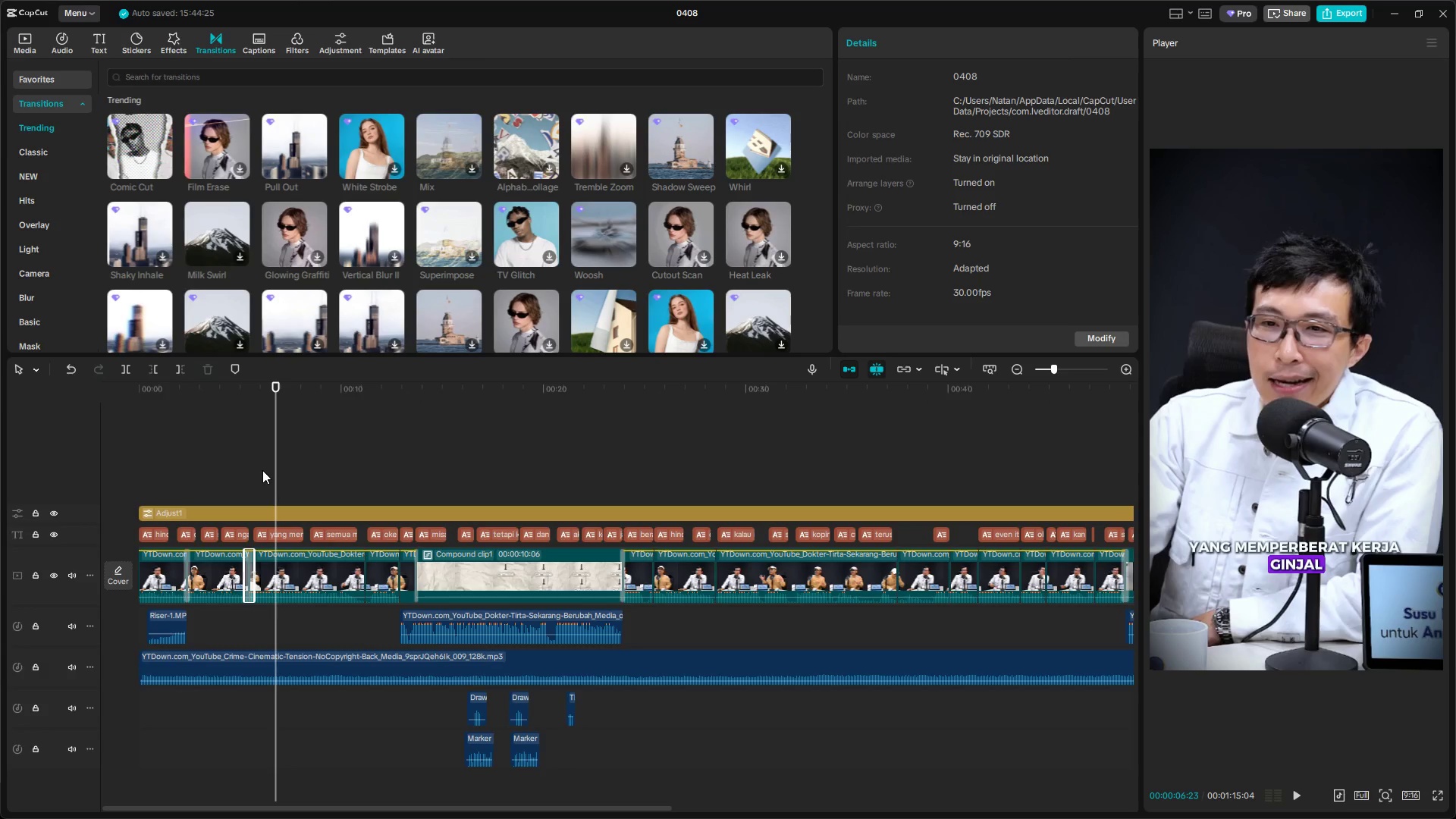 
key(Space)
 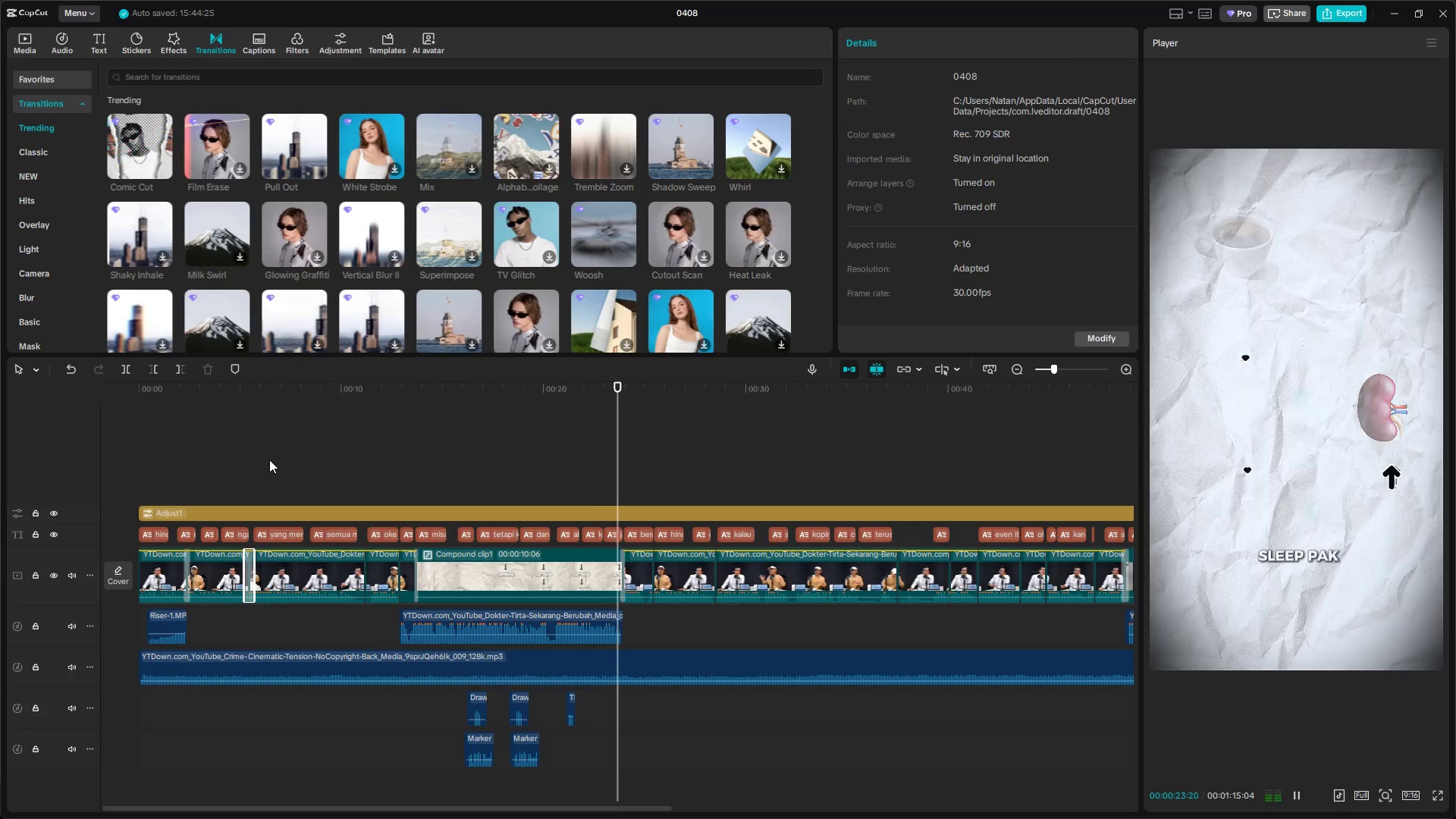 
wait(21.92)
 